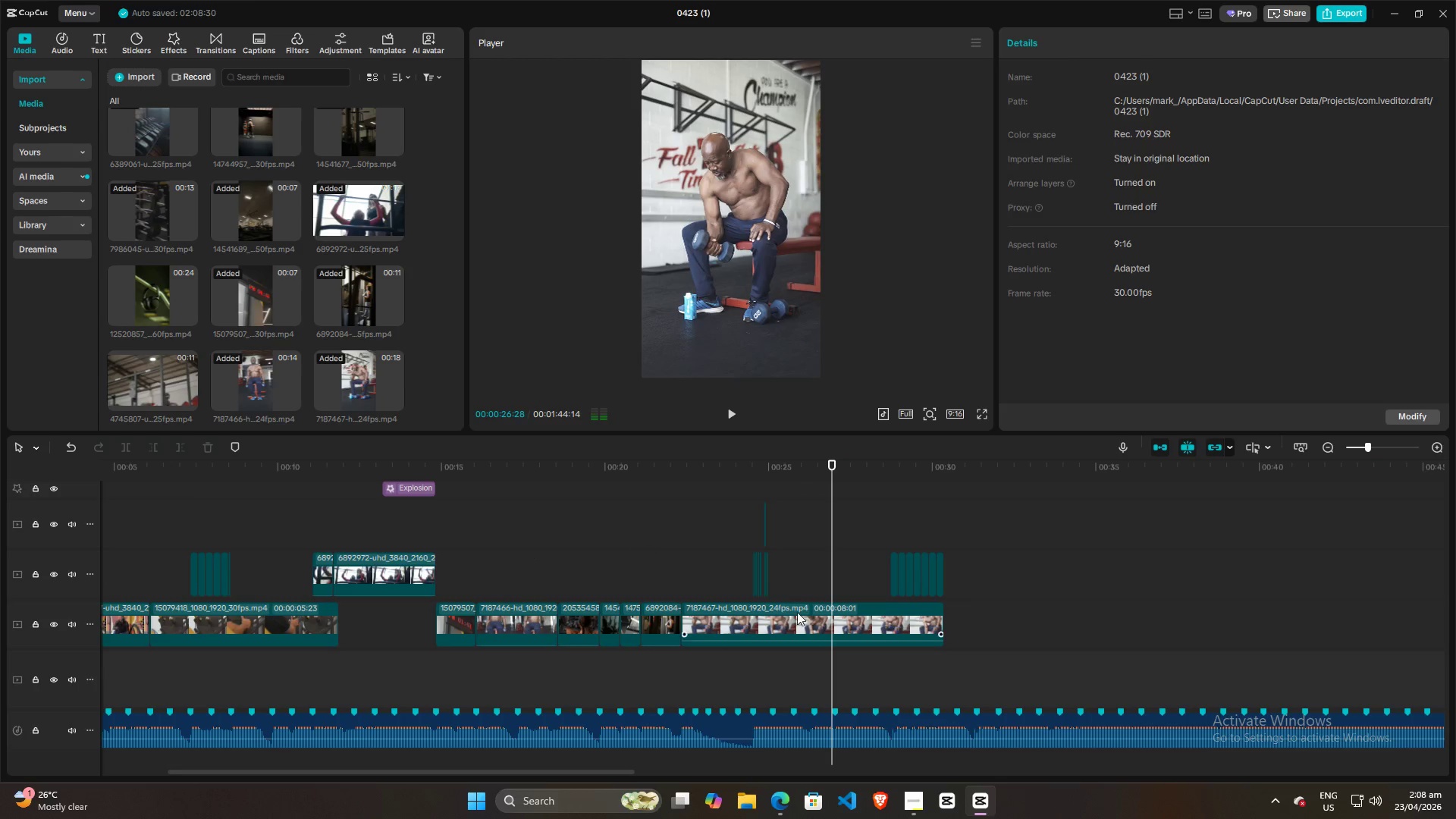 
hold_key(key=ControlLeft, duration=1.5)
 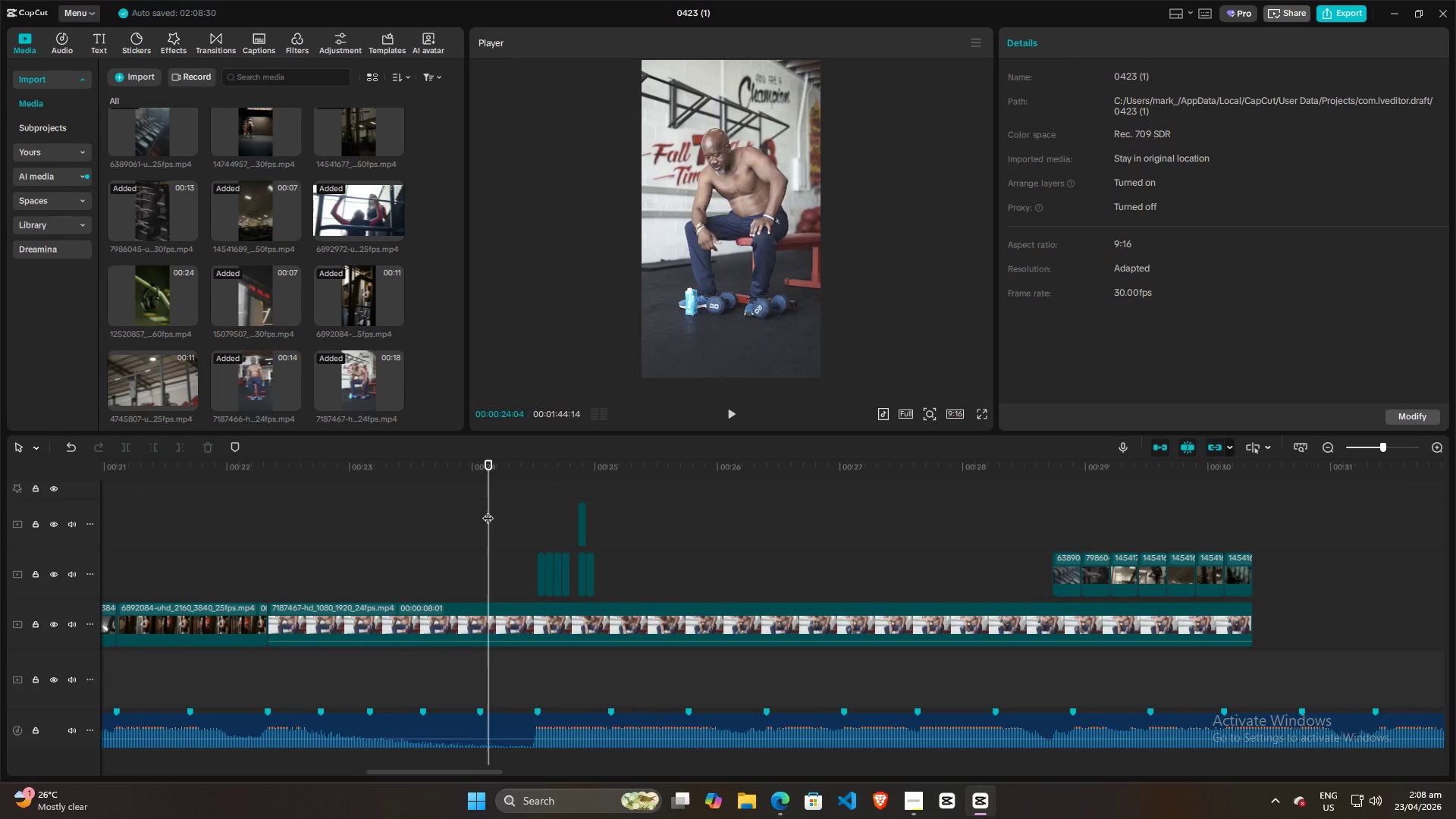 
left_click([488, 510])
 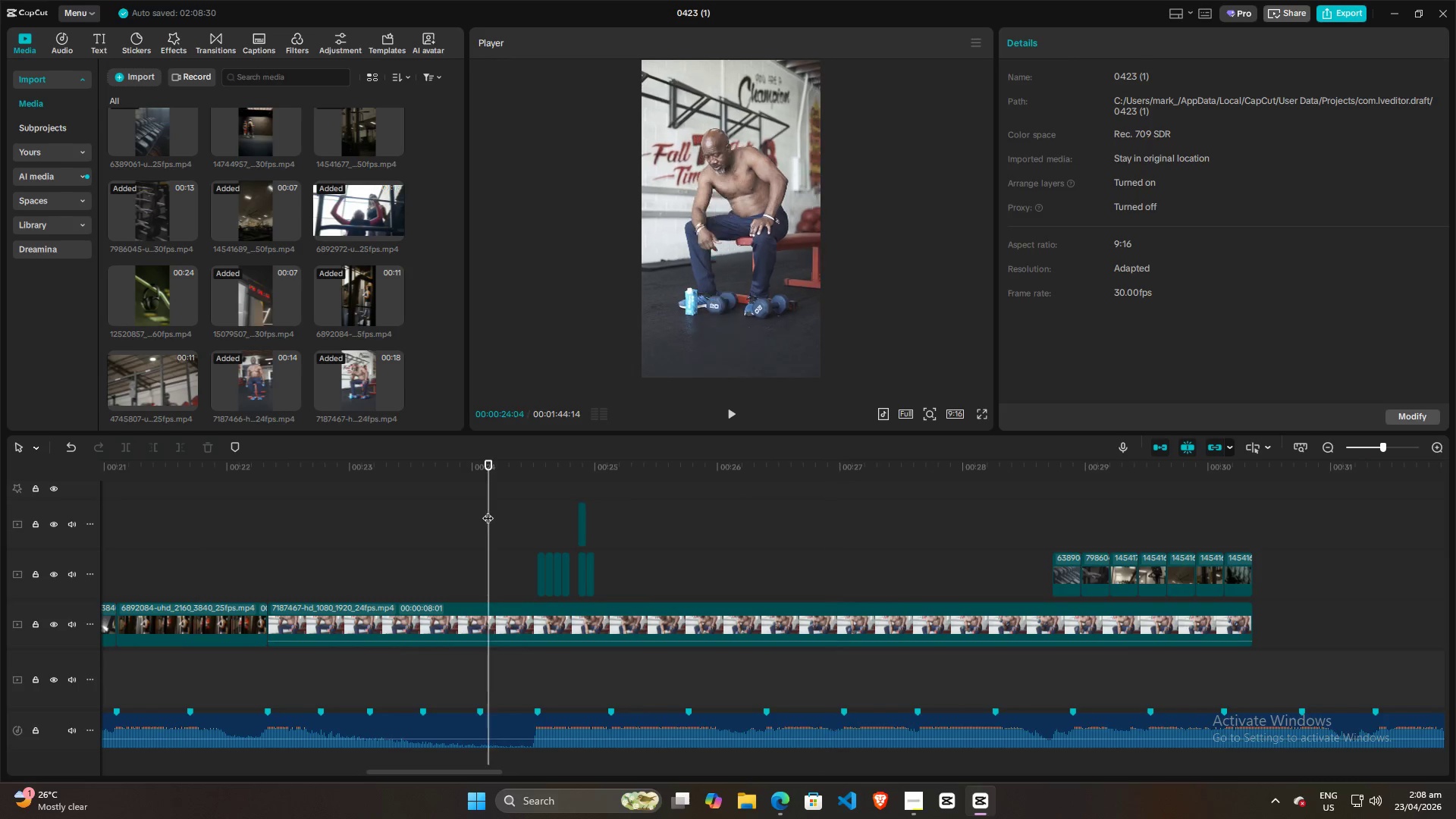 
scroll: coordinate [680, 570], scroll_direction: up, amount: 23.0
 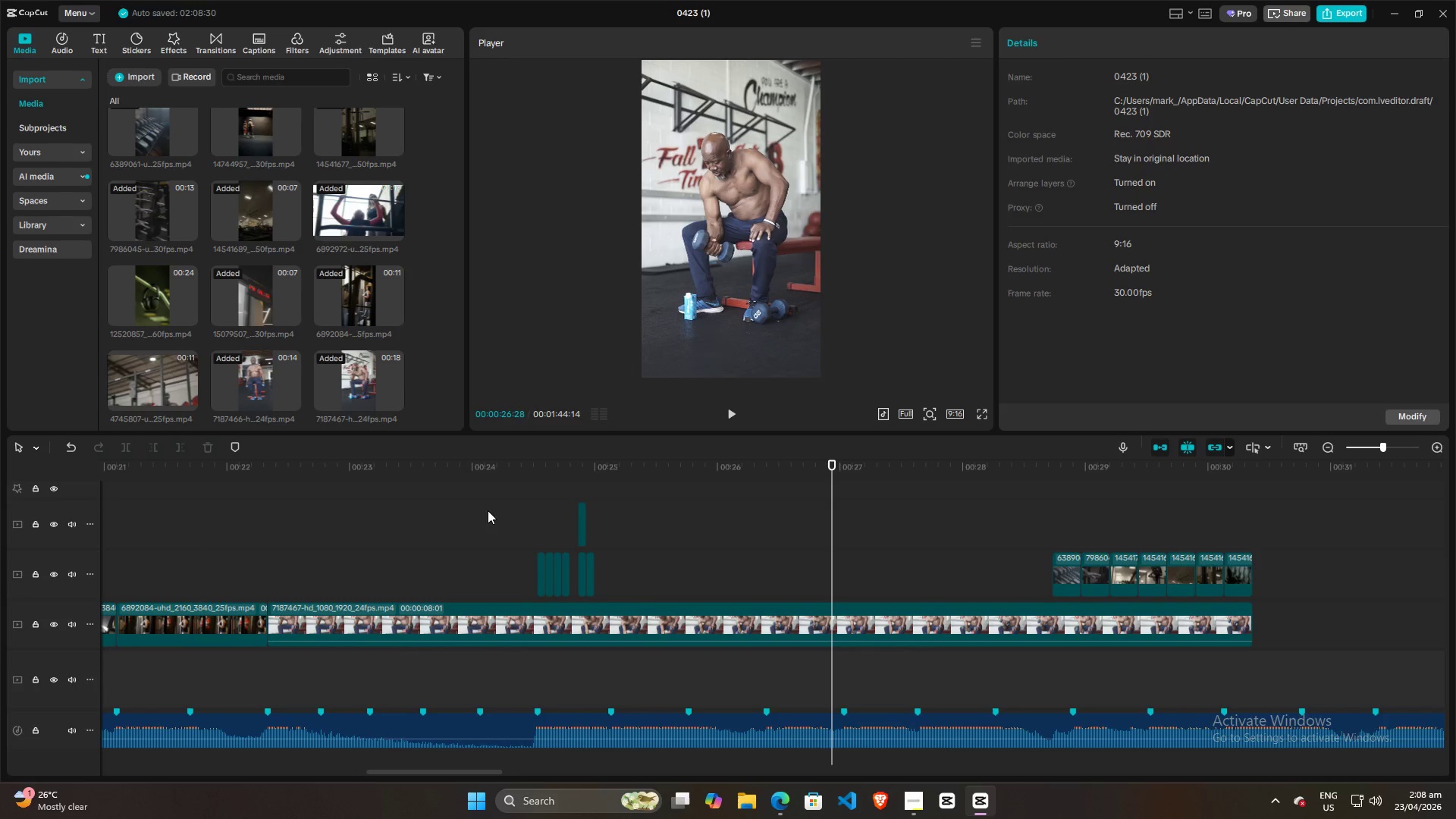 
key(Space)
 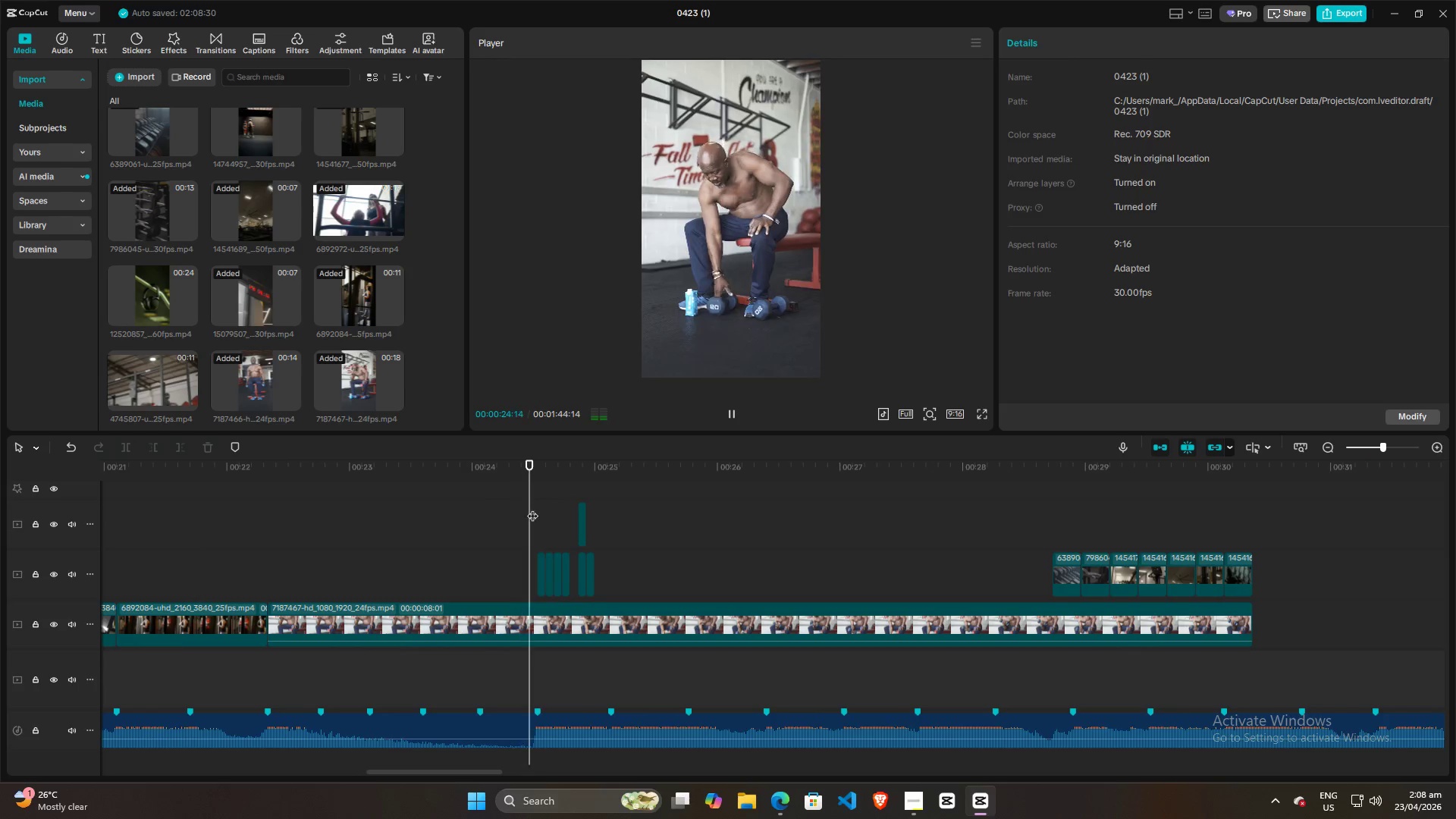 
key(Space)
 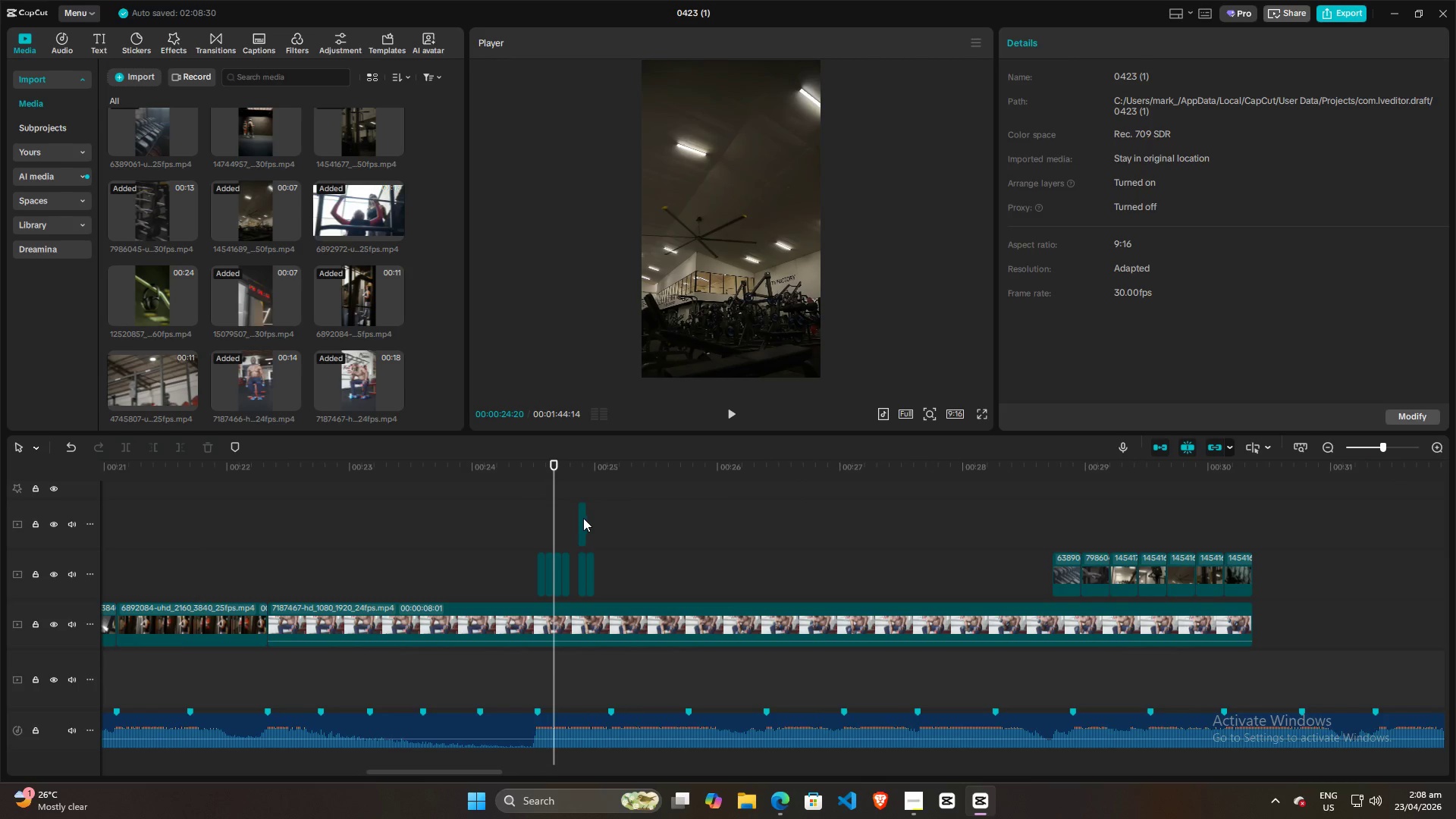 
left_click([583, 518])
 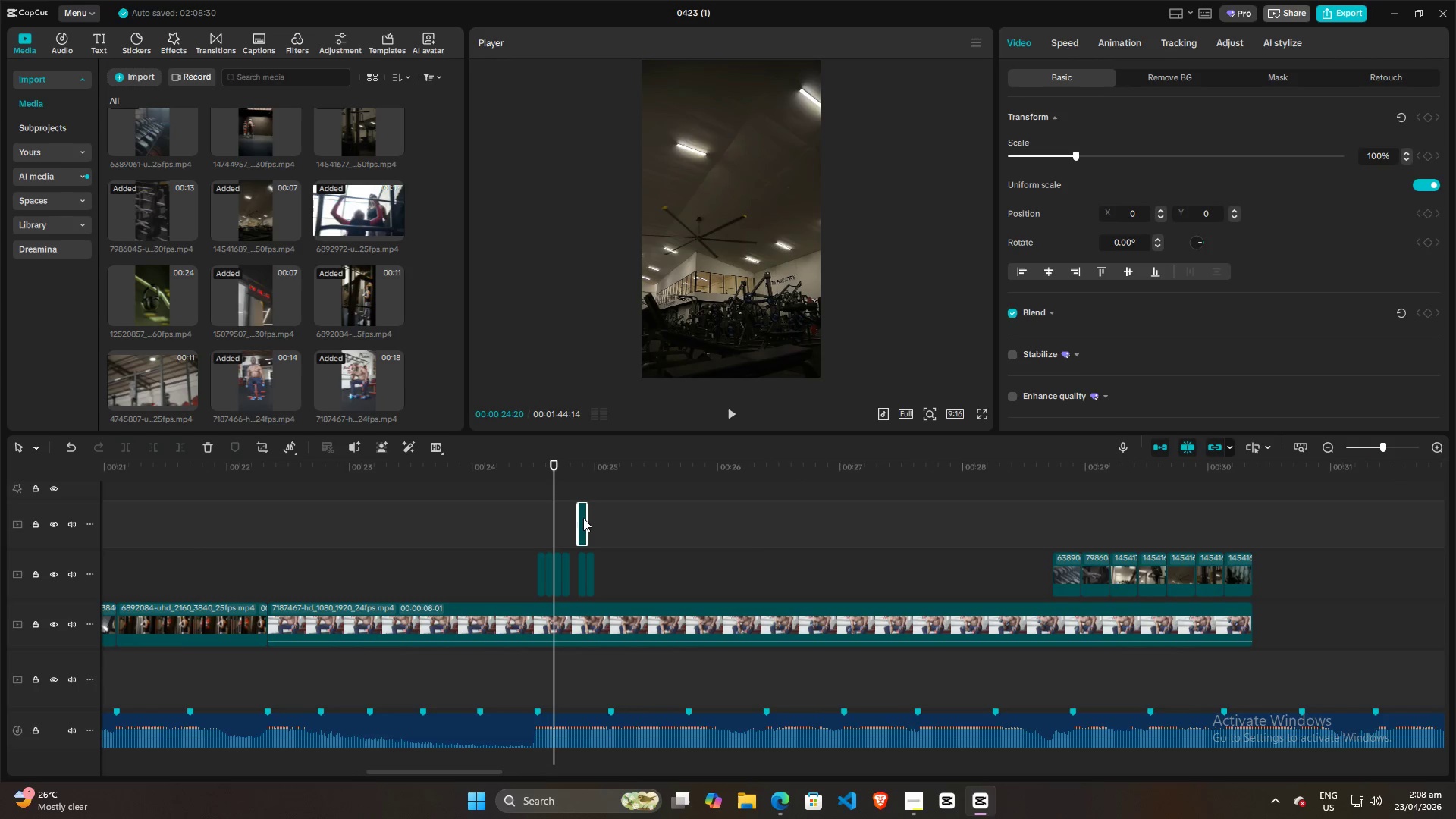 
left_click_drag(start_coordinate=[583, 518], to_coordinate=[581, 557])
 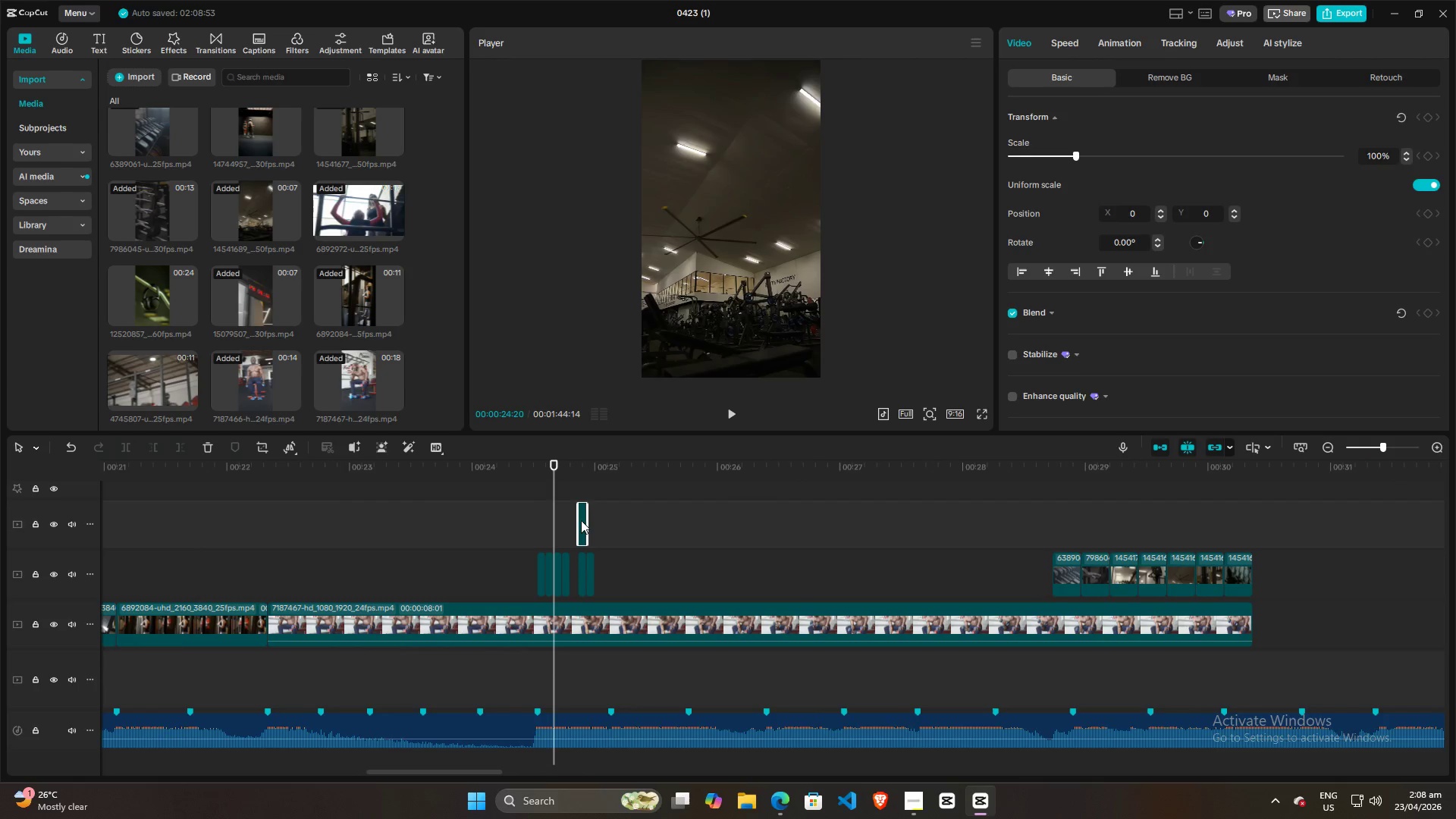 
left_click_drag(start_coordinate=[581, 520], to_coordinate=[579, 501])
 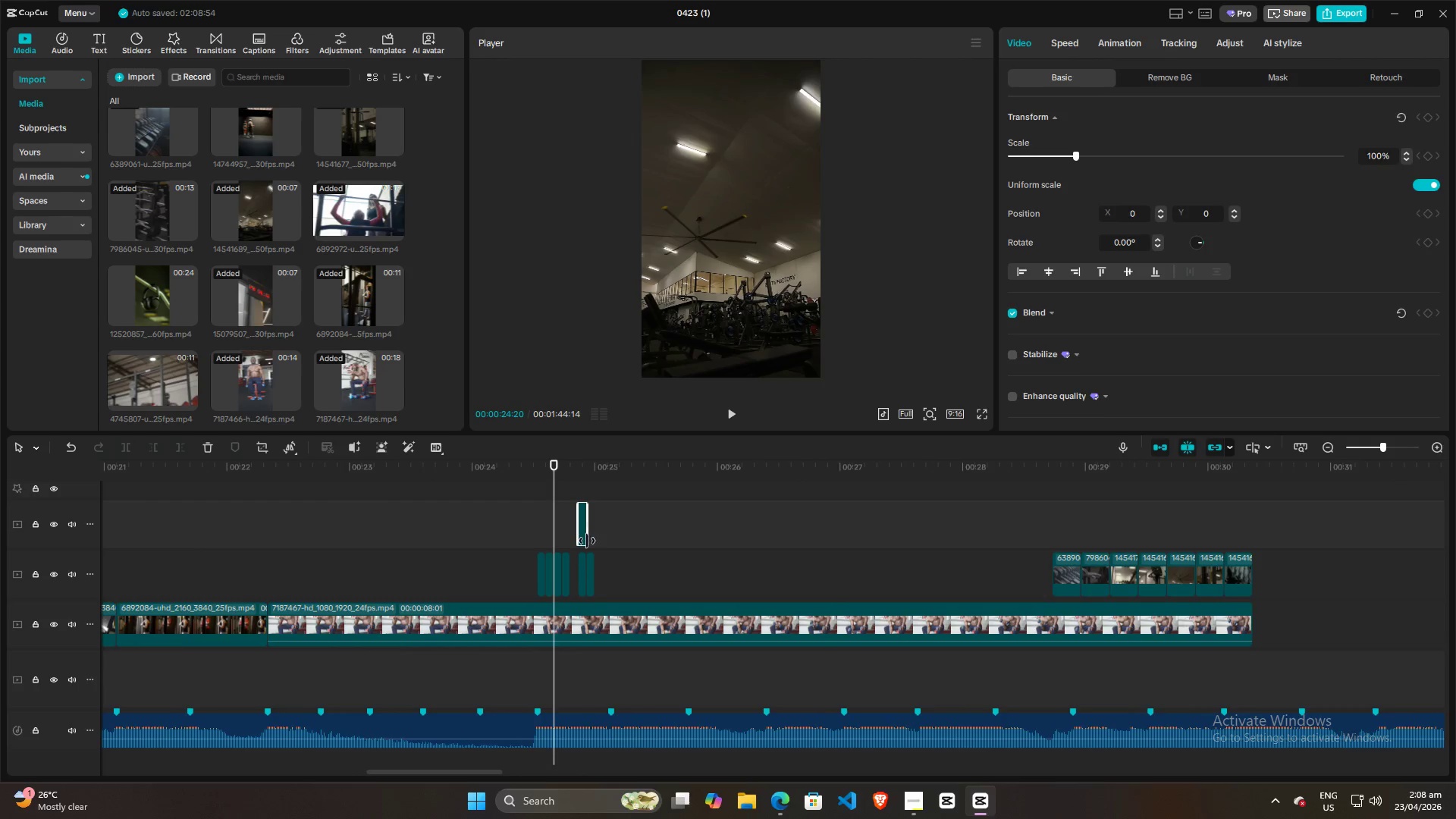 
hold_key(key=ControlLeft, duration=0.61)
scroll: coordinate [598, 541], scroll_direction: up, amount: 9.0
 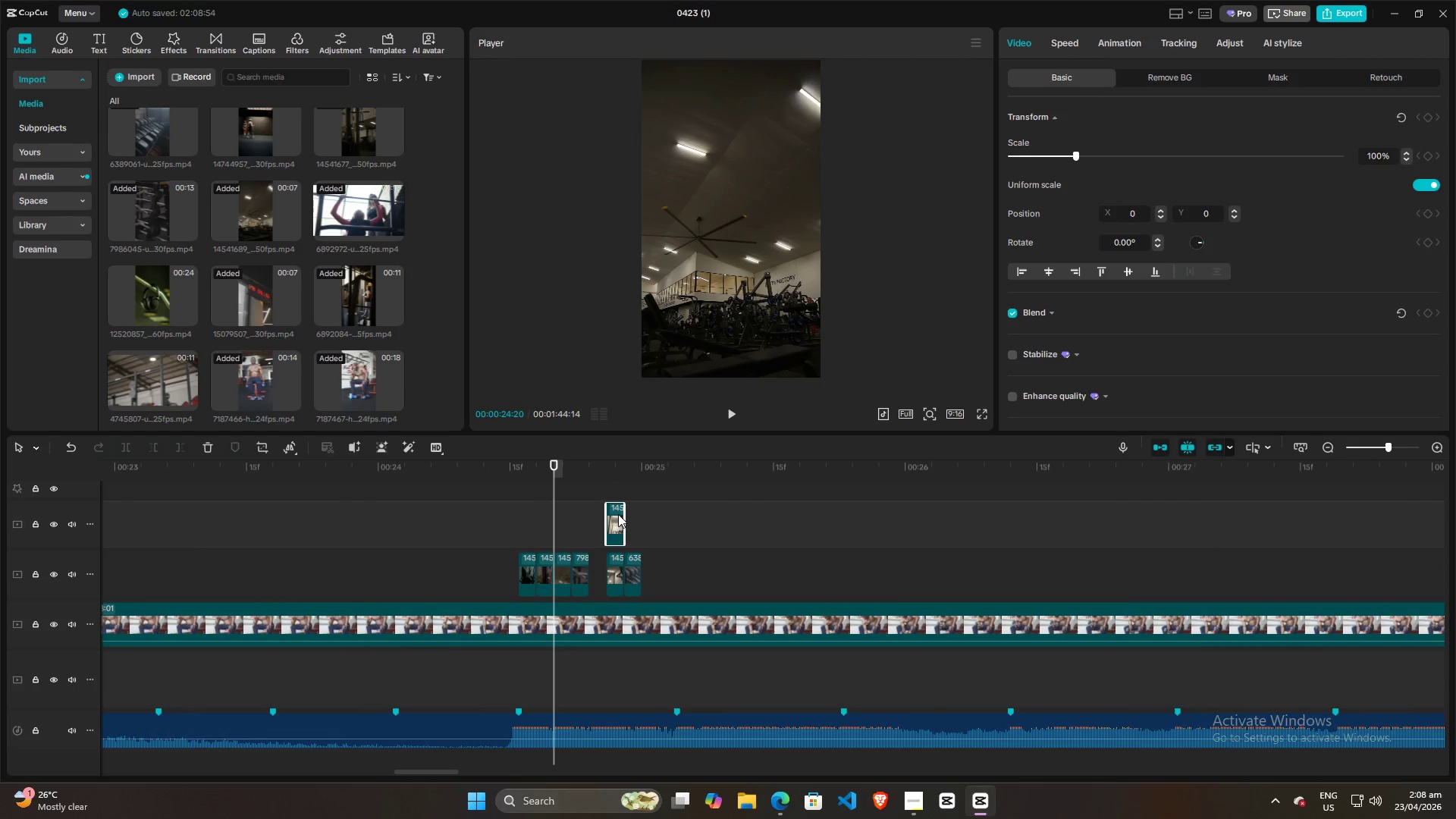 
left_click_drag(start_coordinate=[618, 514], to_coordinate=[599, 568])
 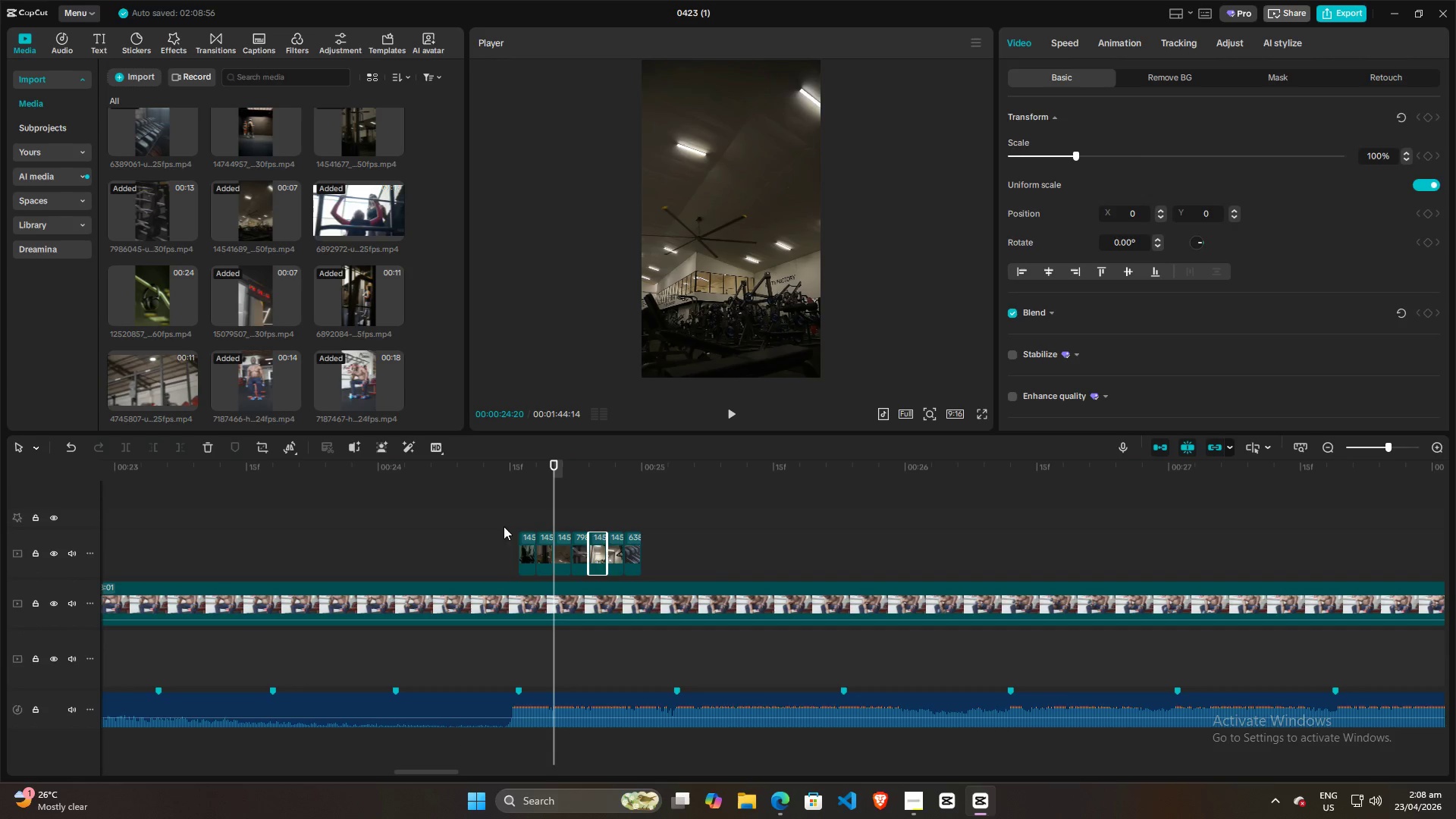 
left_click([497, 526])
 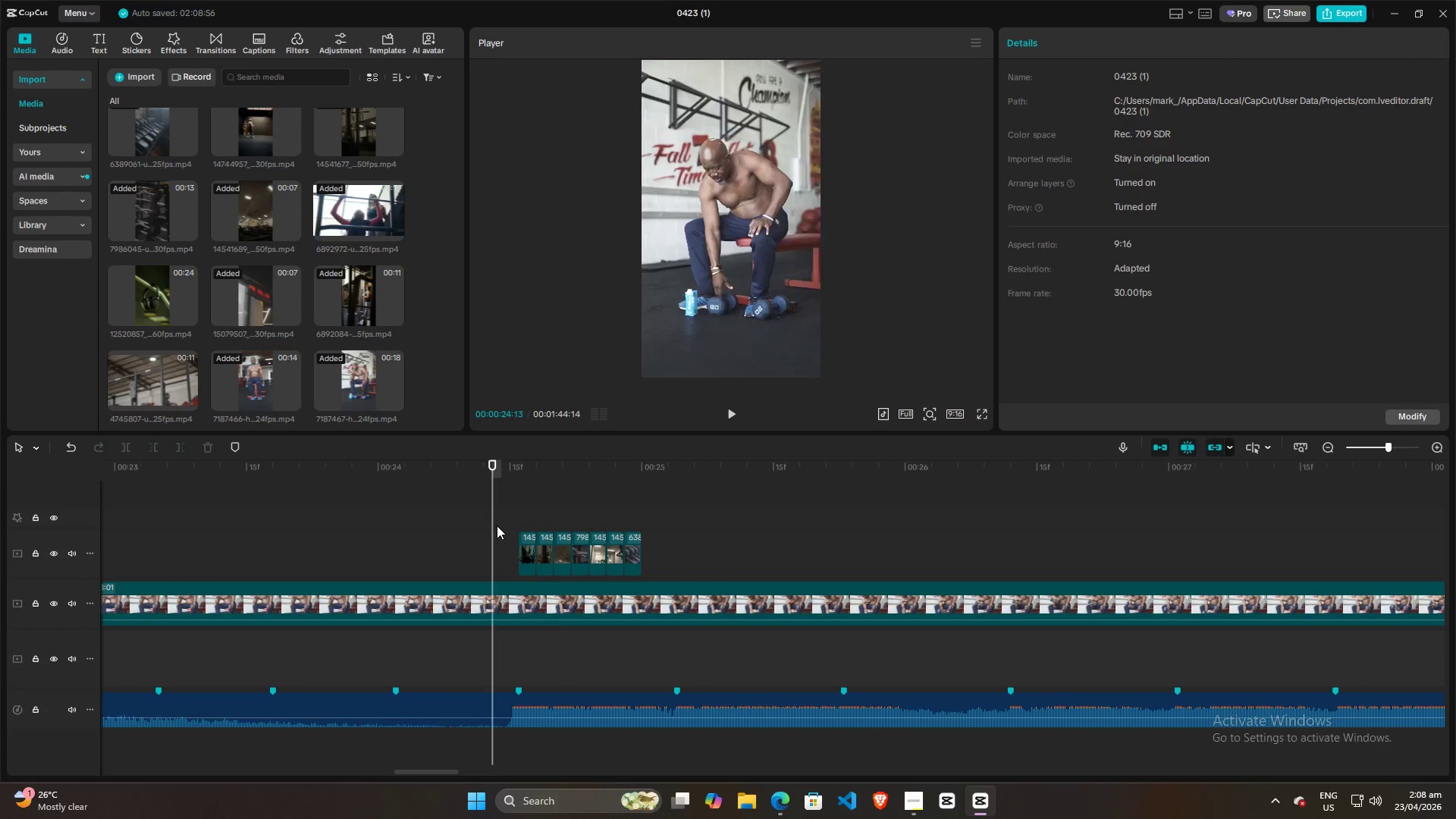 
key(Space)
 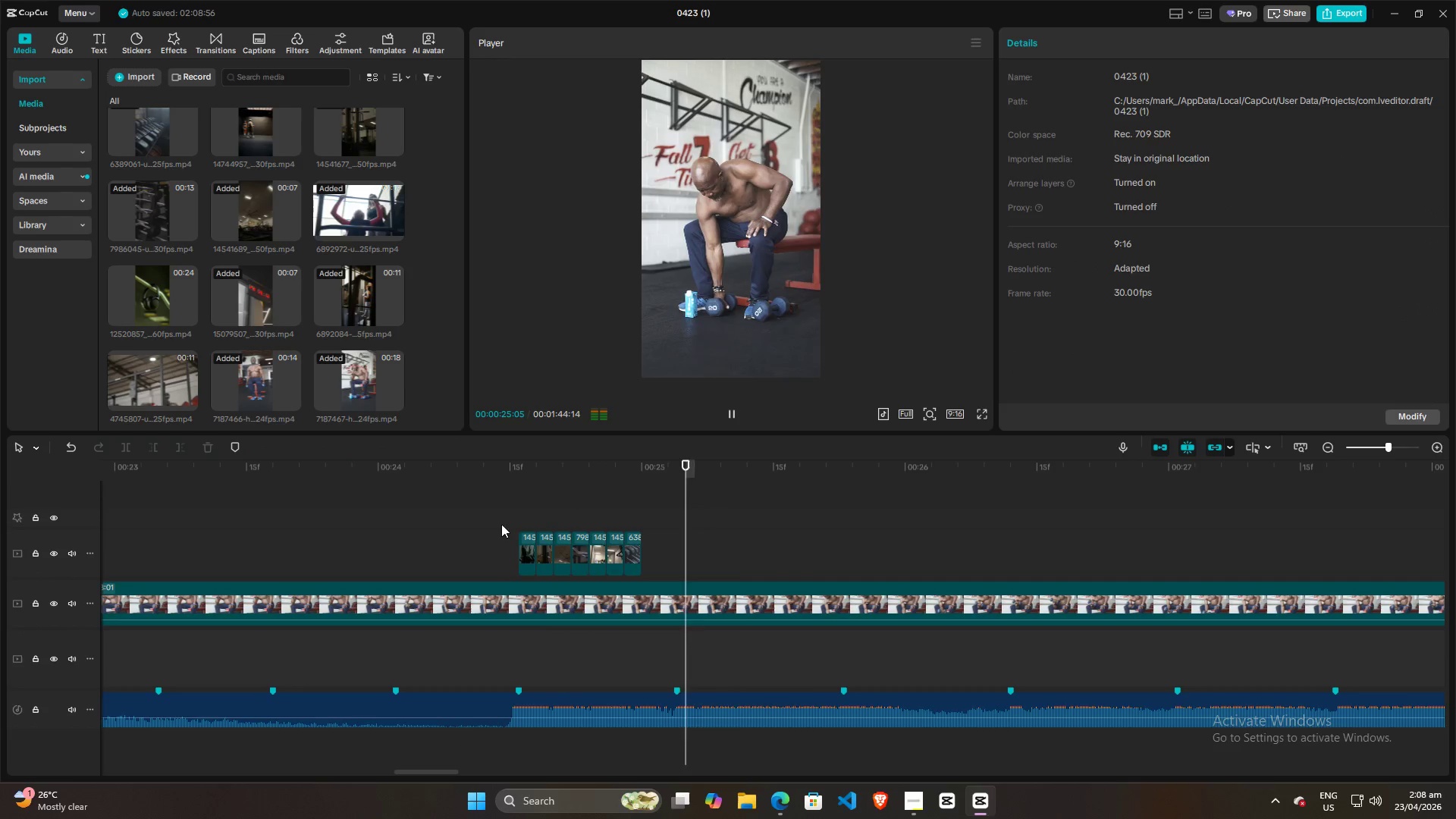 
key(Space)
 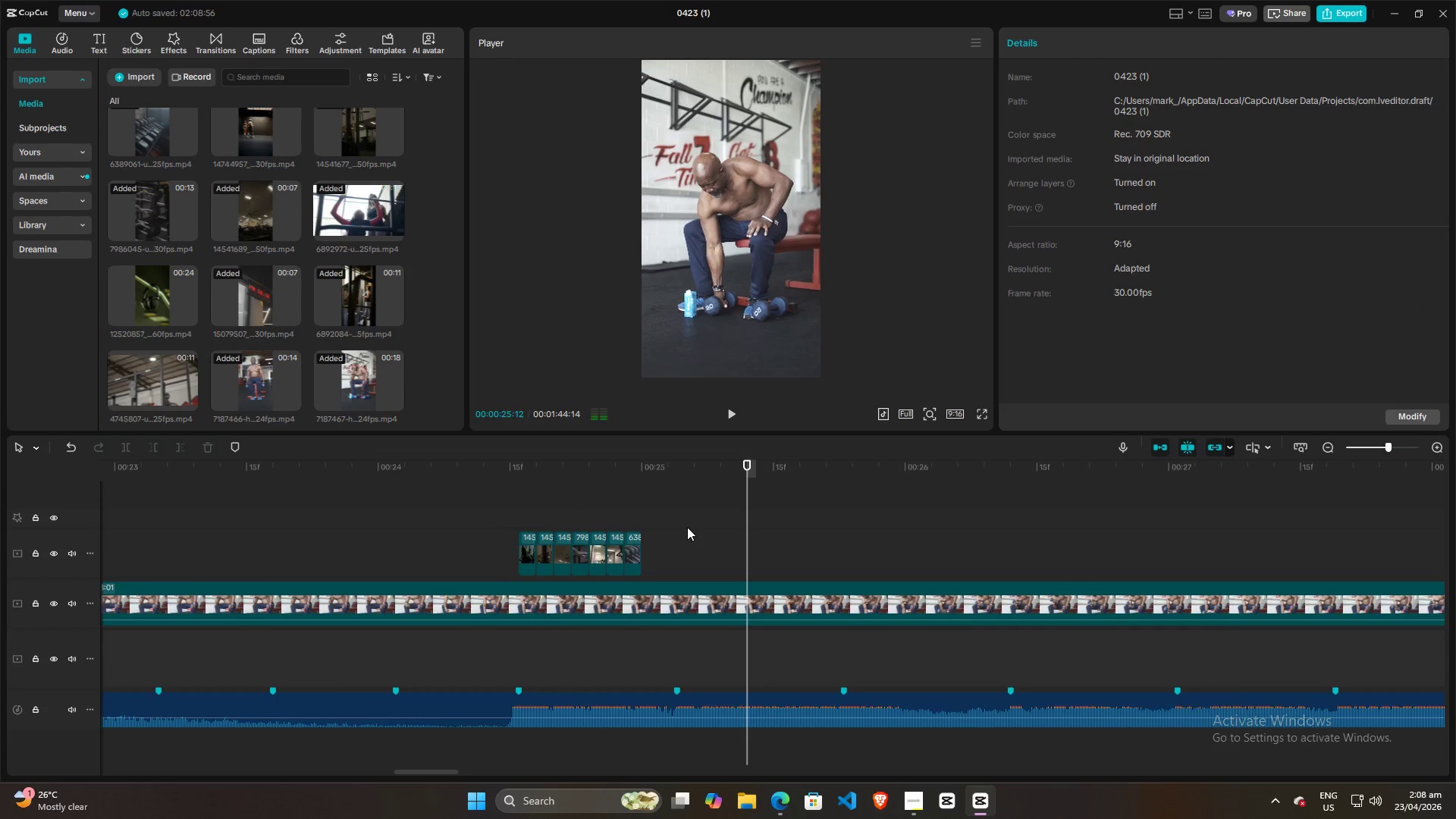 
hold_key(key=ControlLeft, duration=1.5)
 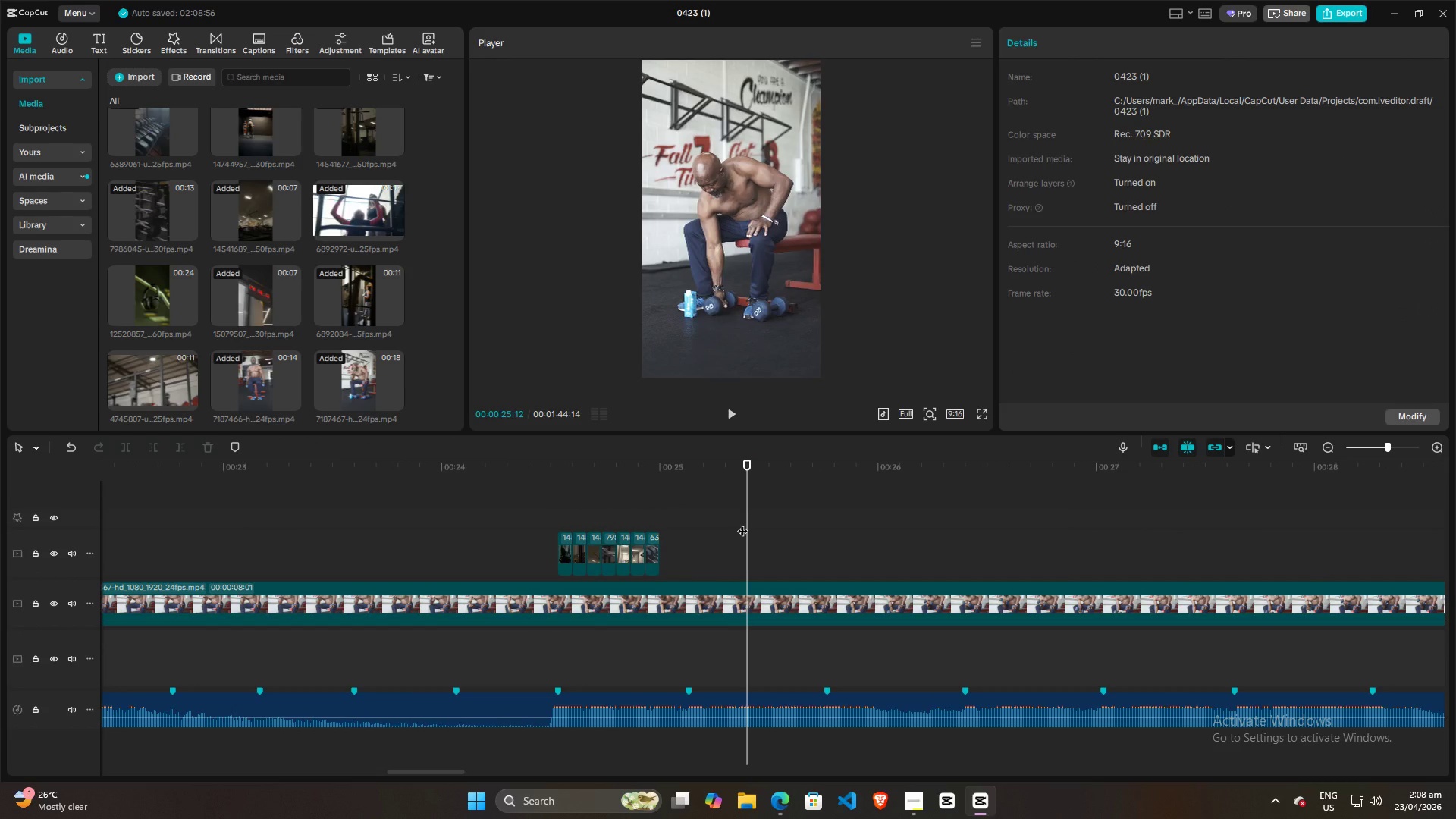 
hold_key(key=ControlLeft, duration=0.31)
 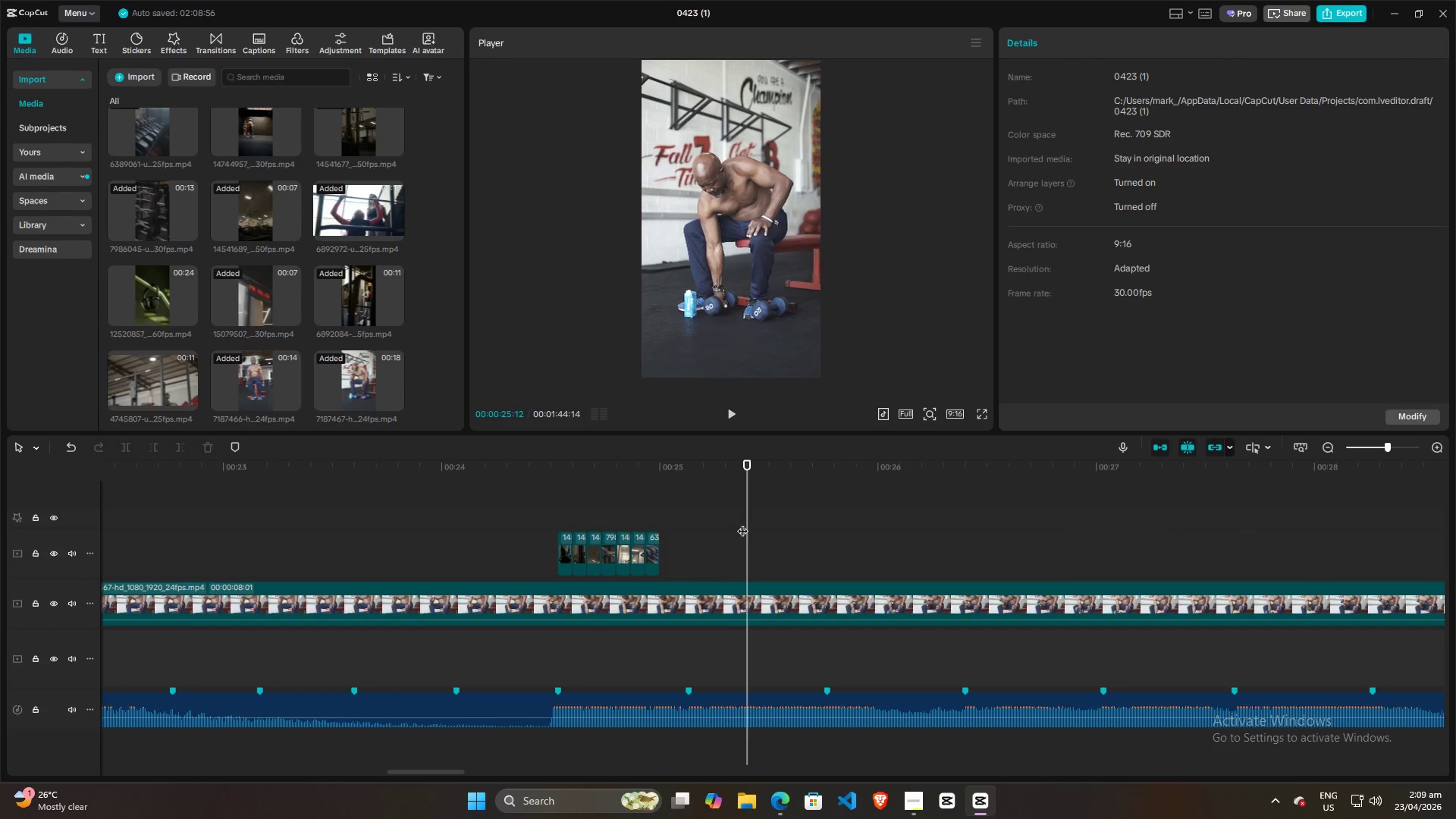 
scroll: coordinate [721, 520], scroll_direction: down, amount: 2.0
 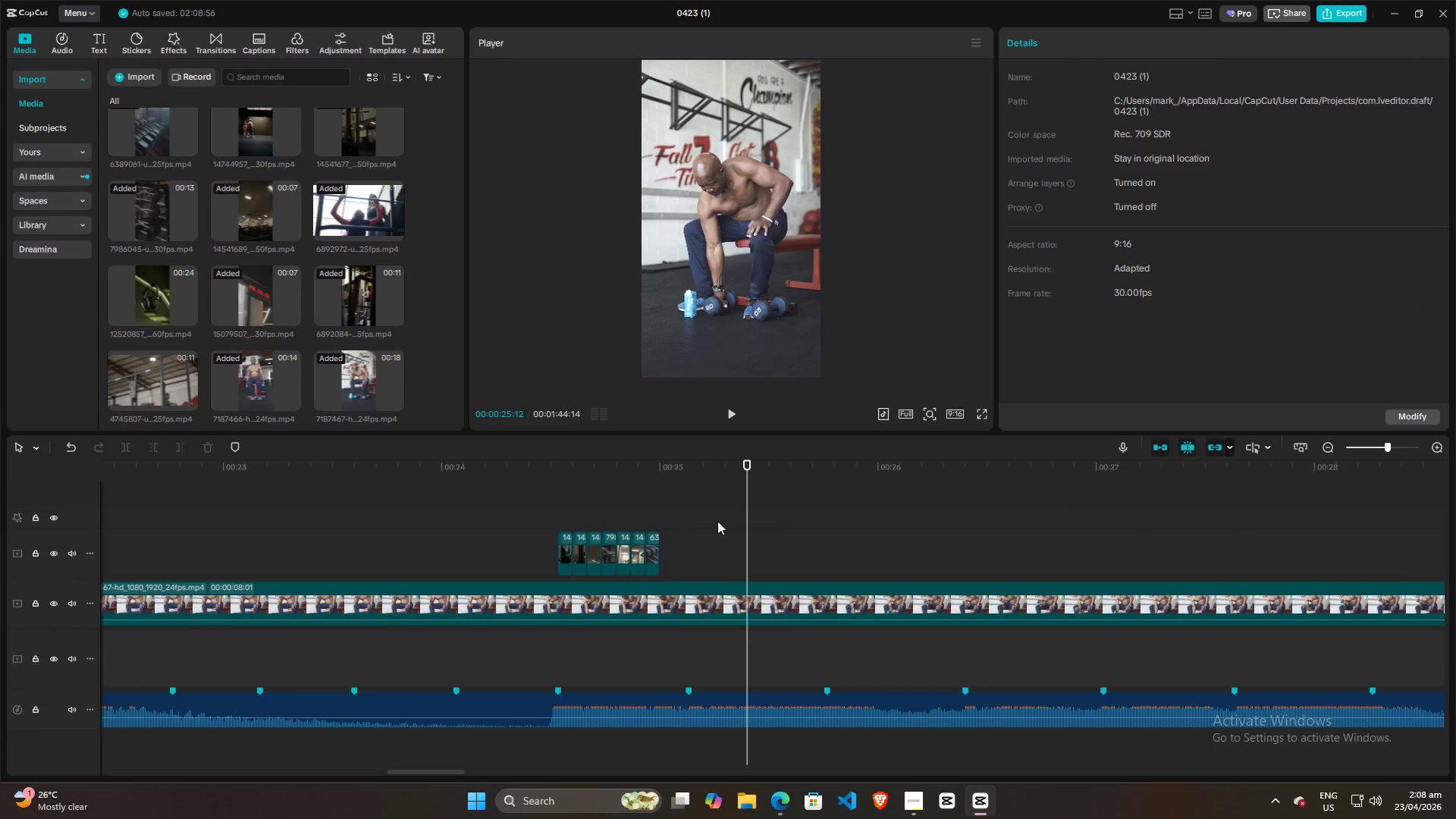 
left_click_drag(start_coordinate=[742, 523], to_coordinate=[691, 532])
 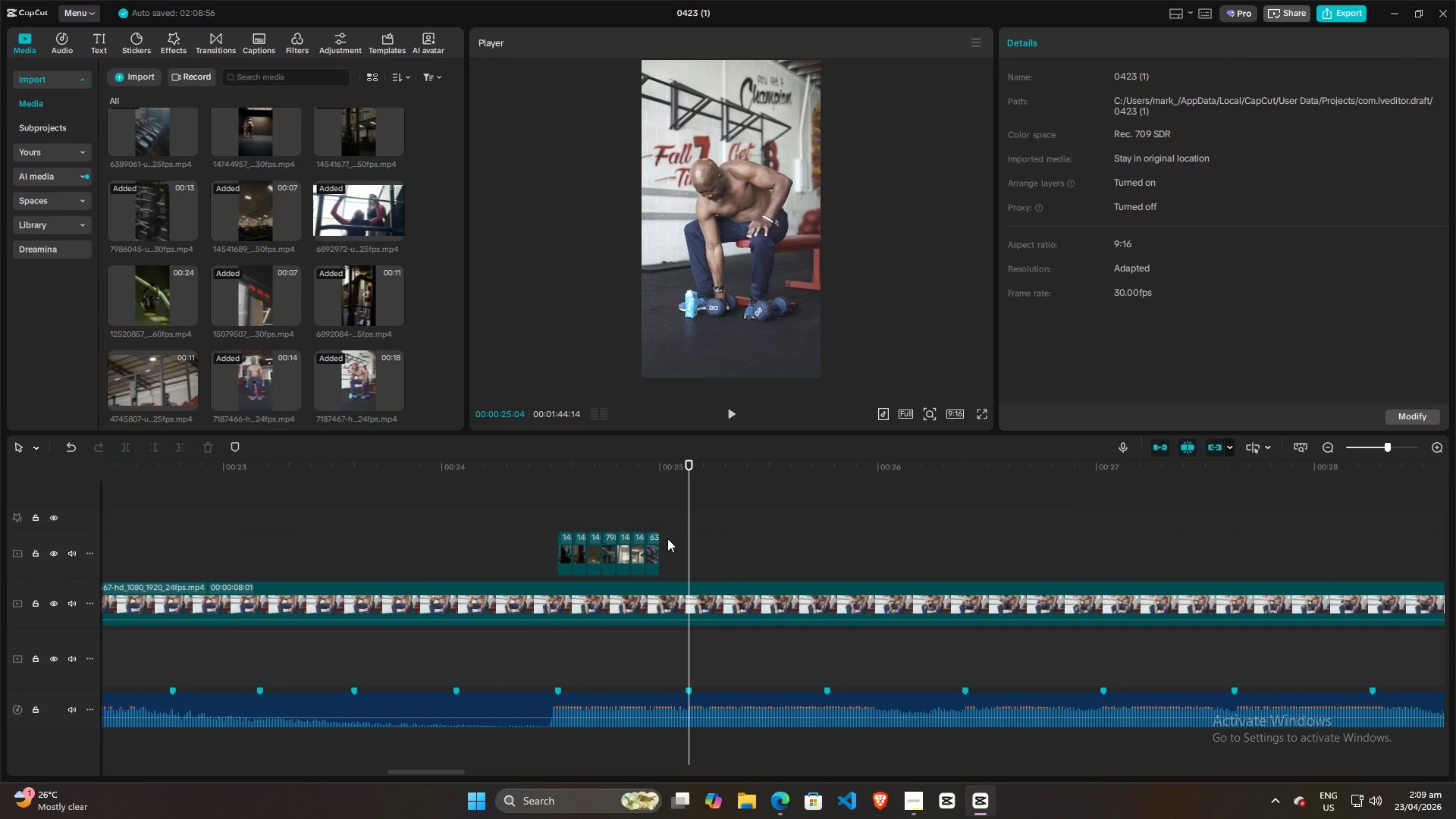 
hold_key(key=ControlLeft, duration=0.67)
scroll: coordinate [768, 538], scroll_direction: down, amount: 4.0
 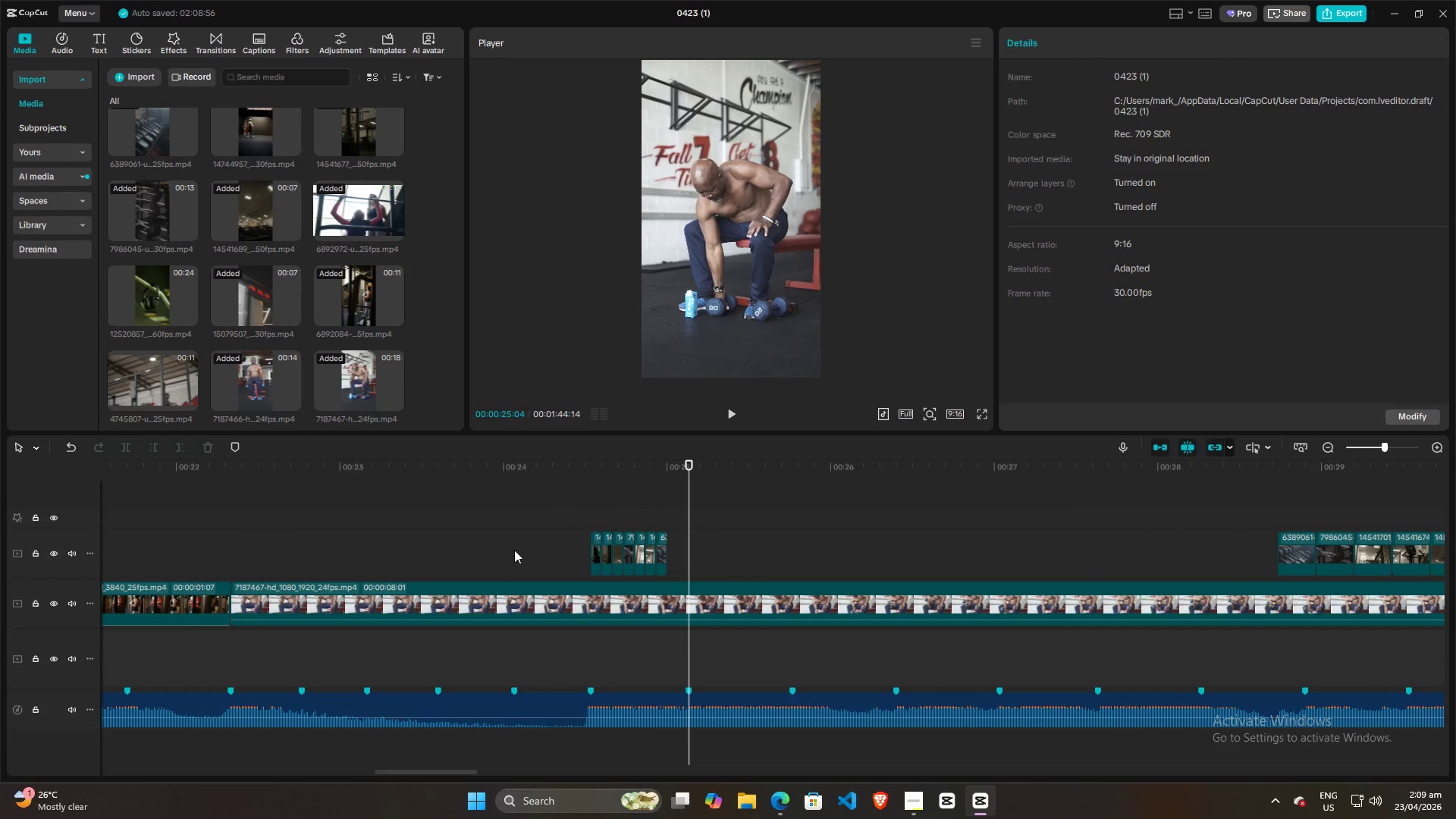 
hold_key(key=ControlLeft, duration=0.89)
scroll: coordinate [340, 508], scroll_direction: down, amount: 10.0
 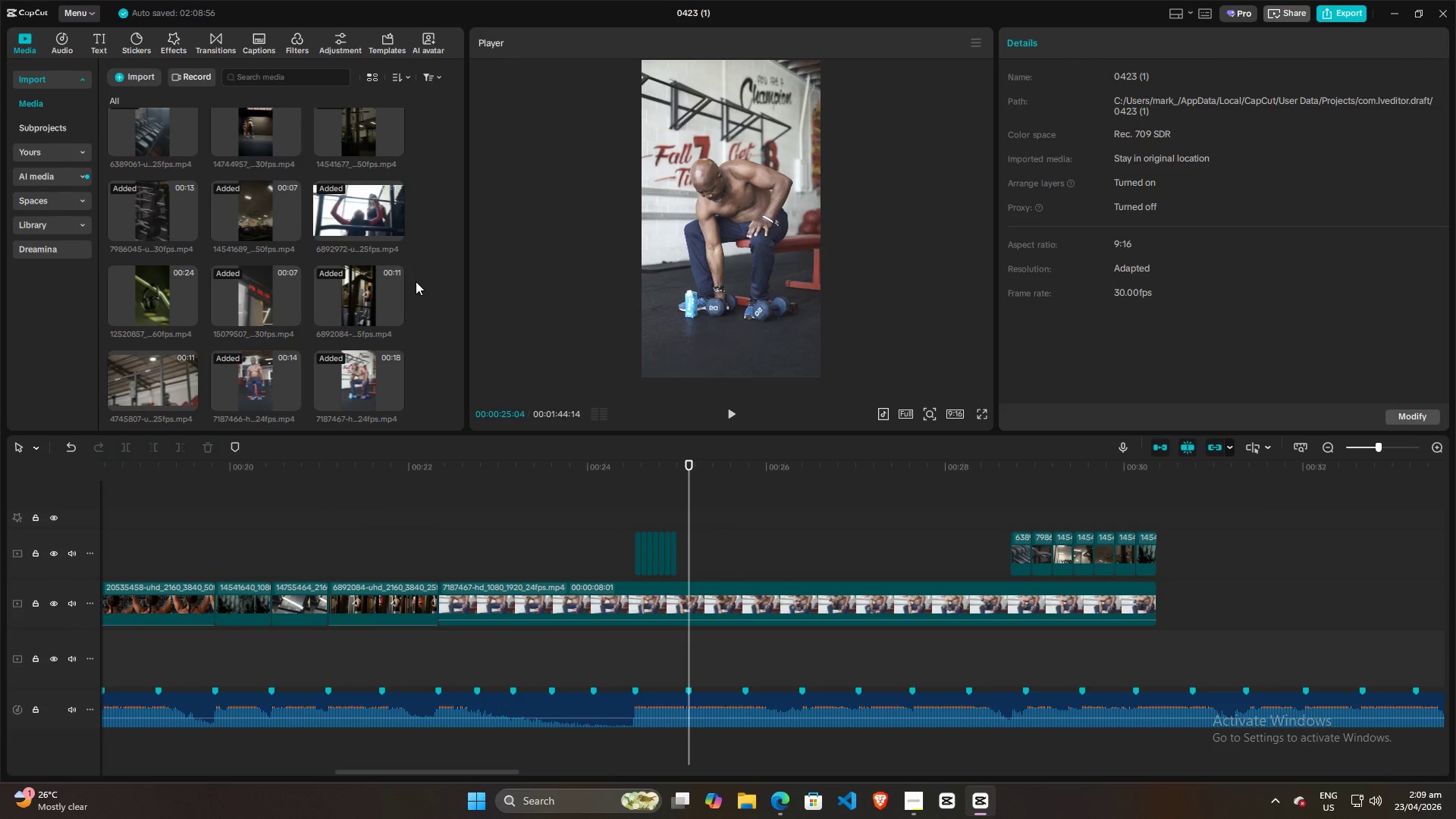 
scroll: coordinate [403, 286], scroll_direction: up, amount: 5.0
 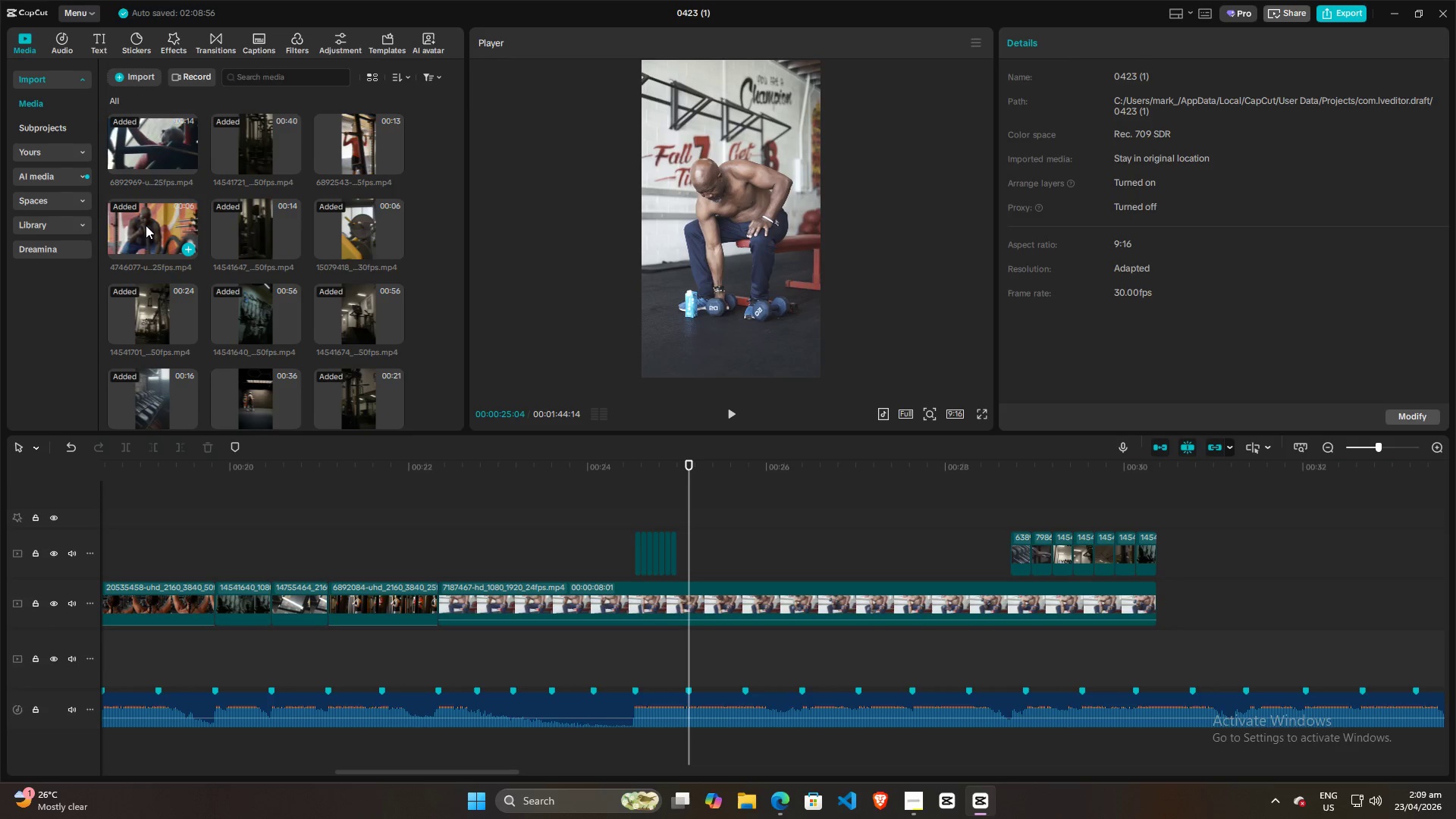 
left_click_drag(start_coordinate=[136, 226], to_coordinate=[670, 509])
 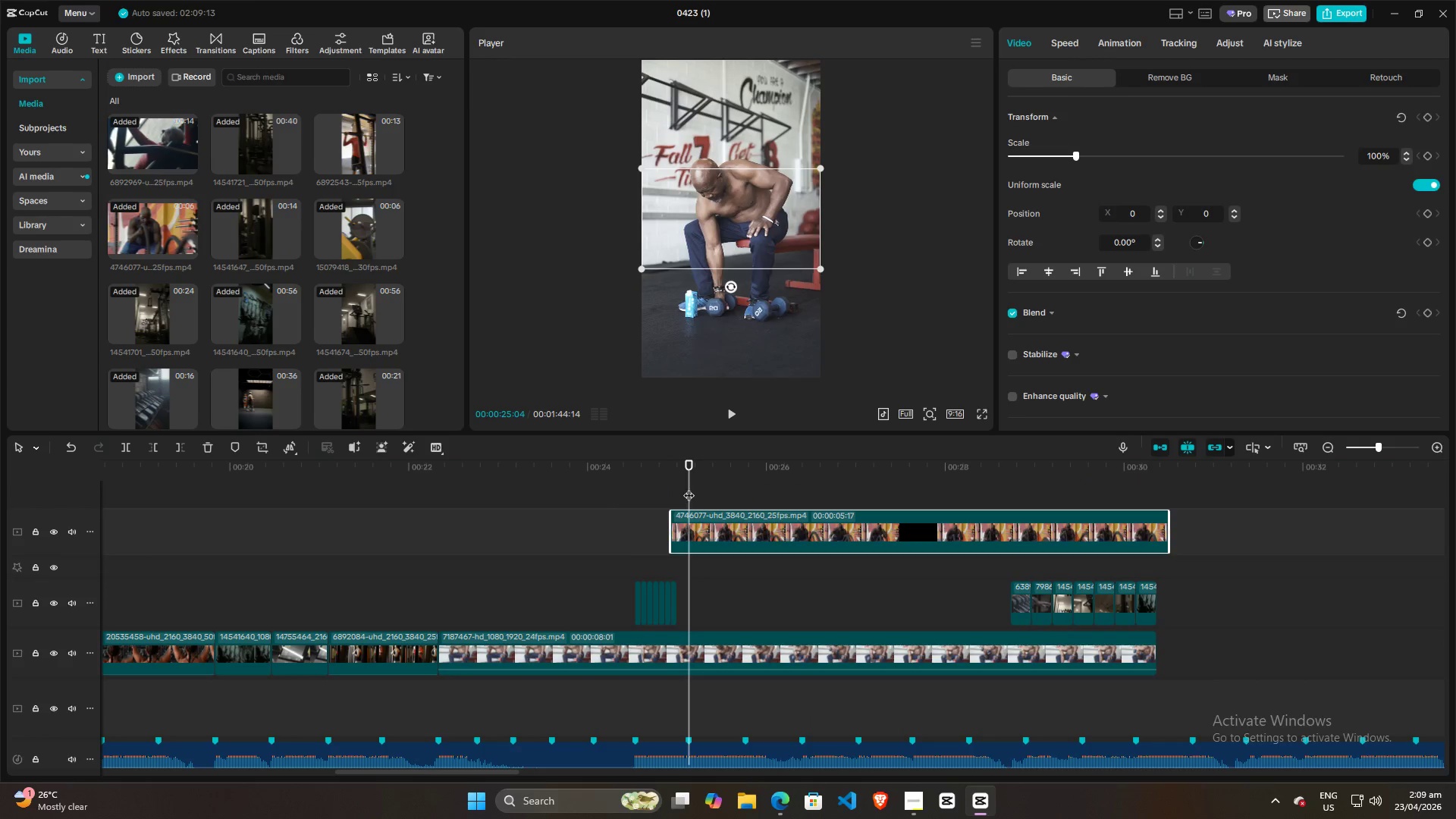 
left_click_drag(start_coordinate=[689, 488], to_coordinate=[679, 489])
 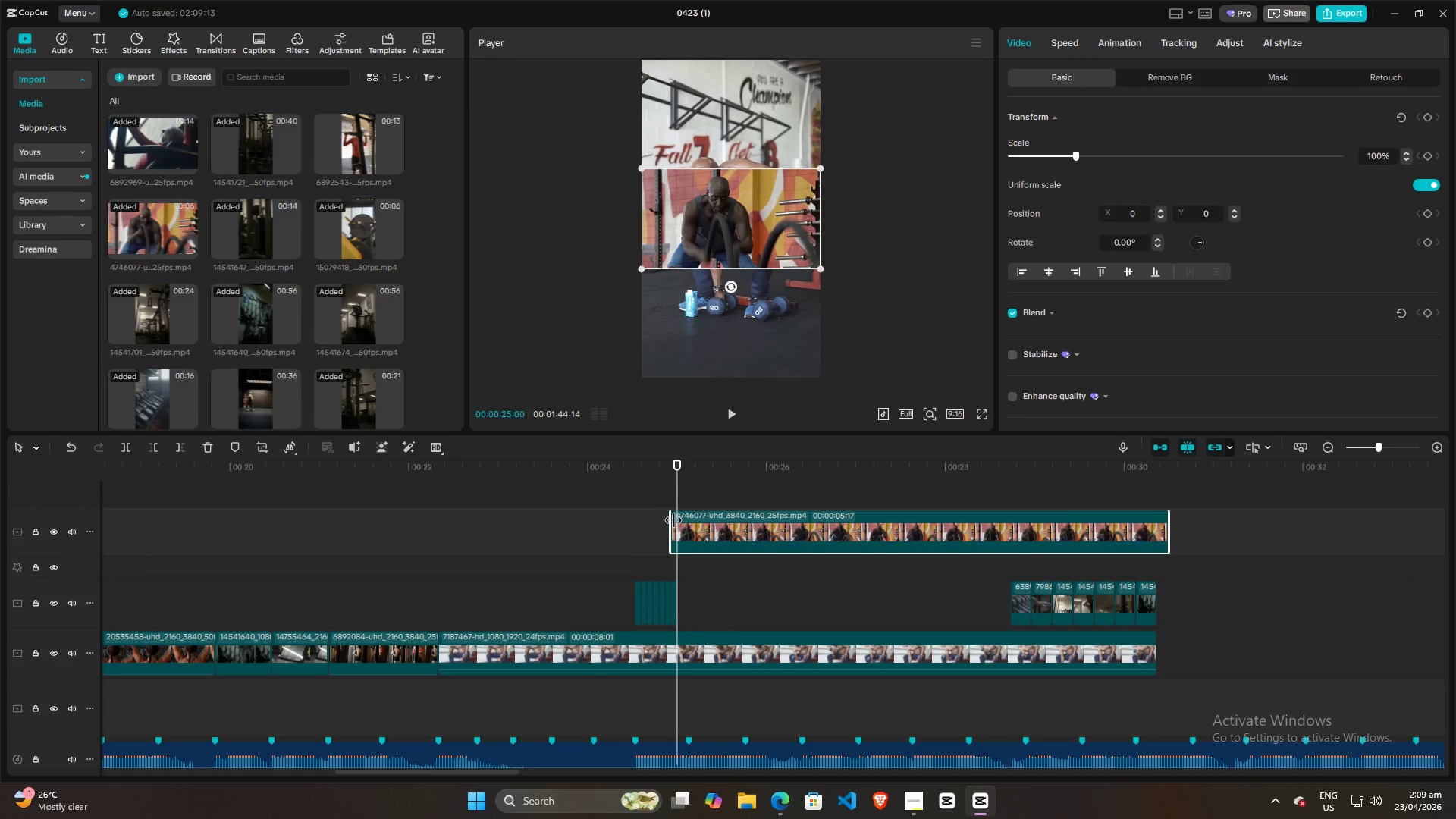 
key(W)
 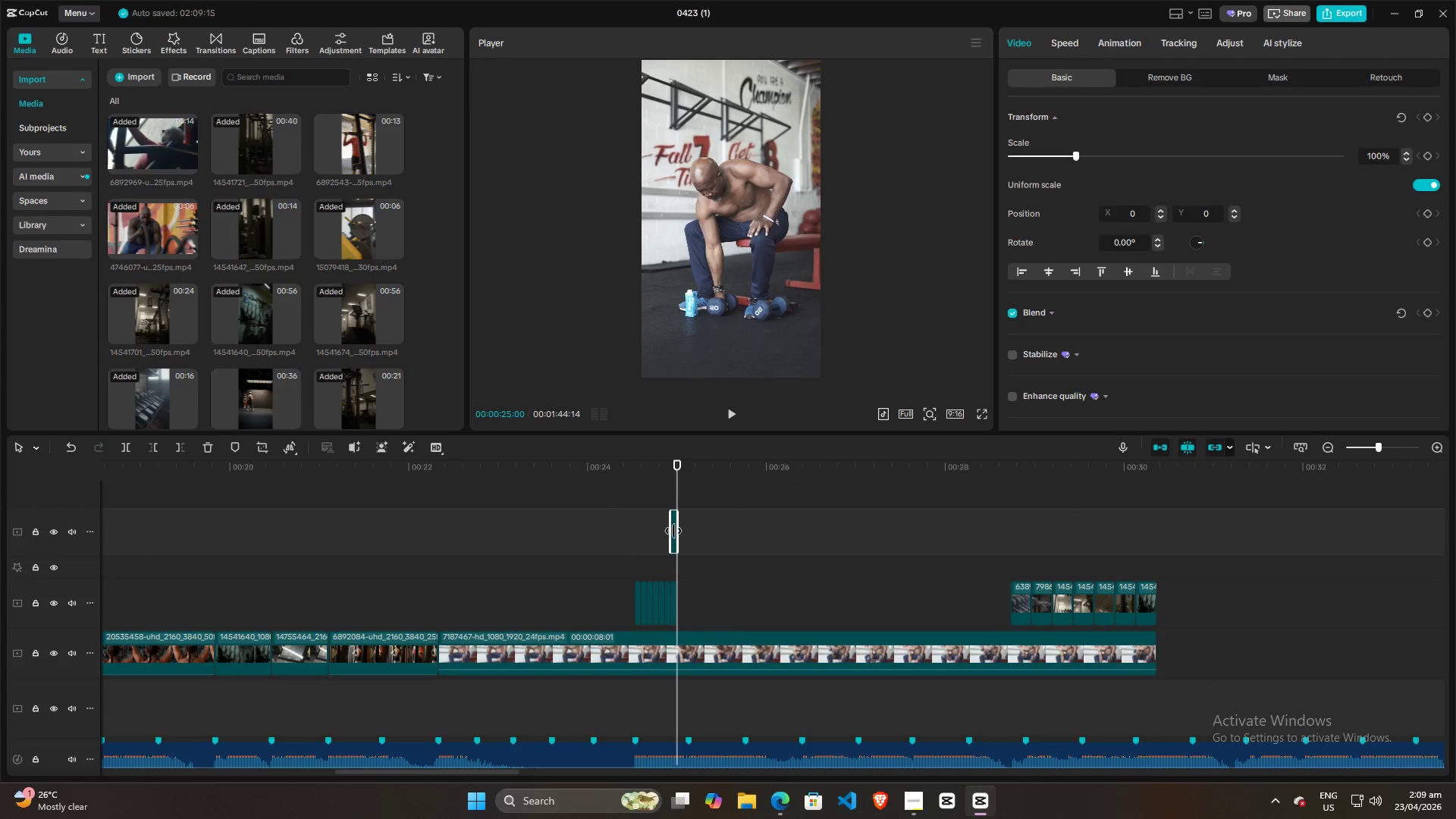 
hold_key(key=ControlLeft, duration=1.42)
scroll: coordinate [675, 526], scroll_direction: up, amount: 19.0
 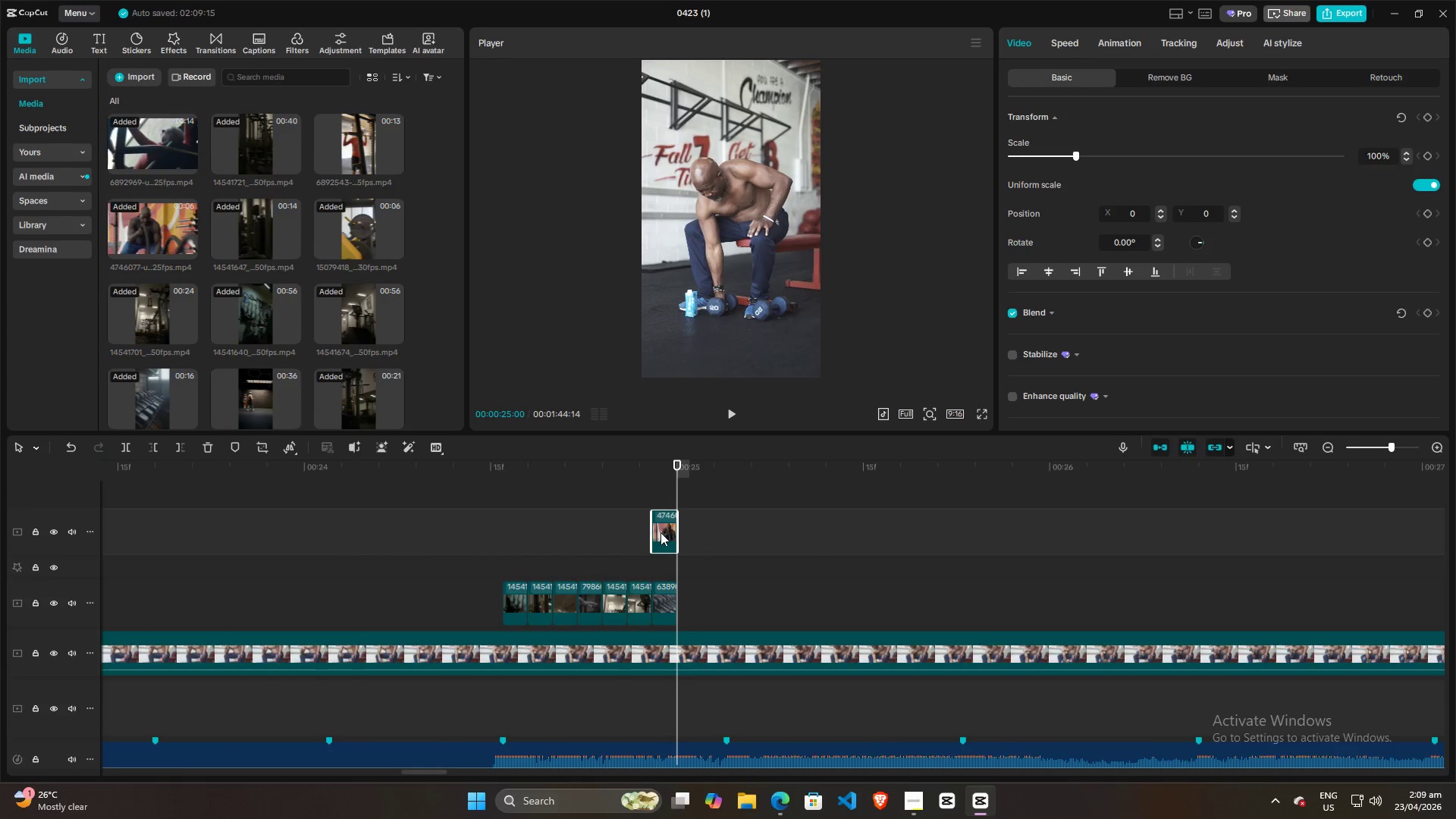 
left_click_drag(start_coordinate=[661, 532], to_coordinate=[685, 609])
 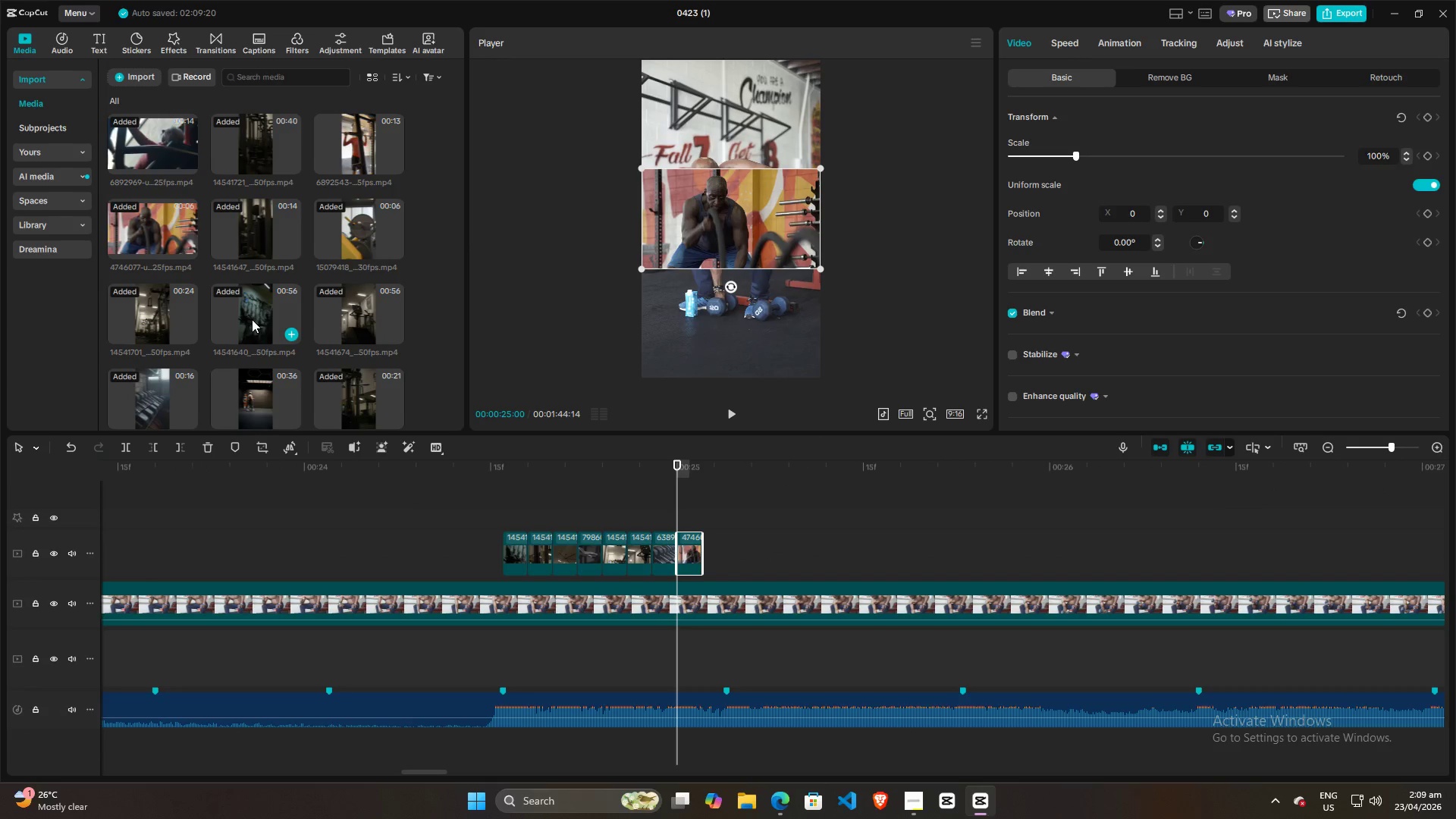 
wait(7.73)
 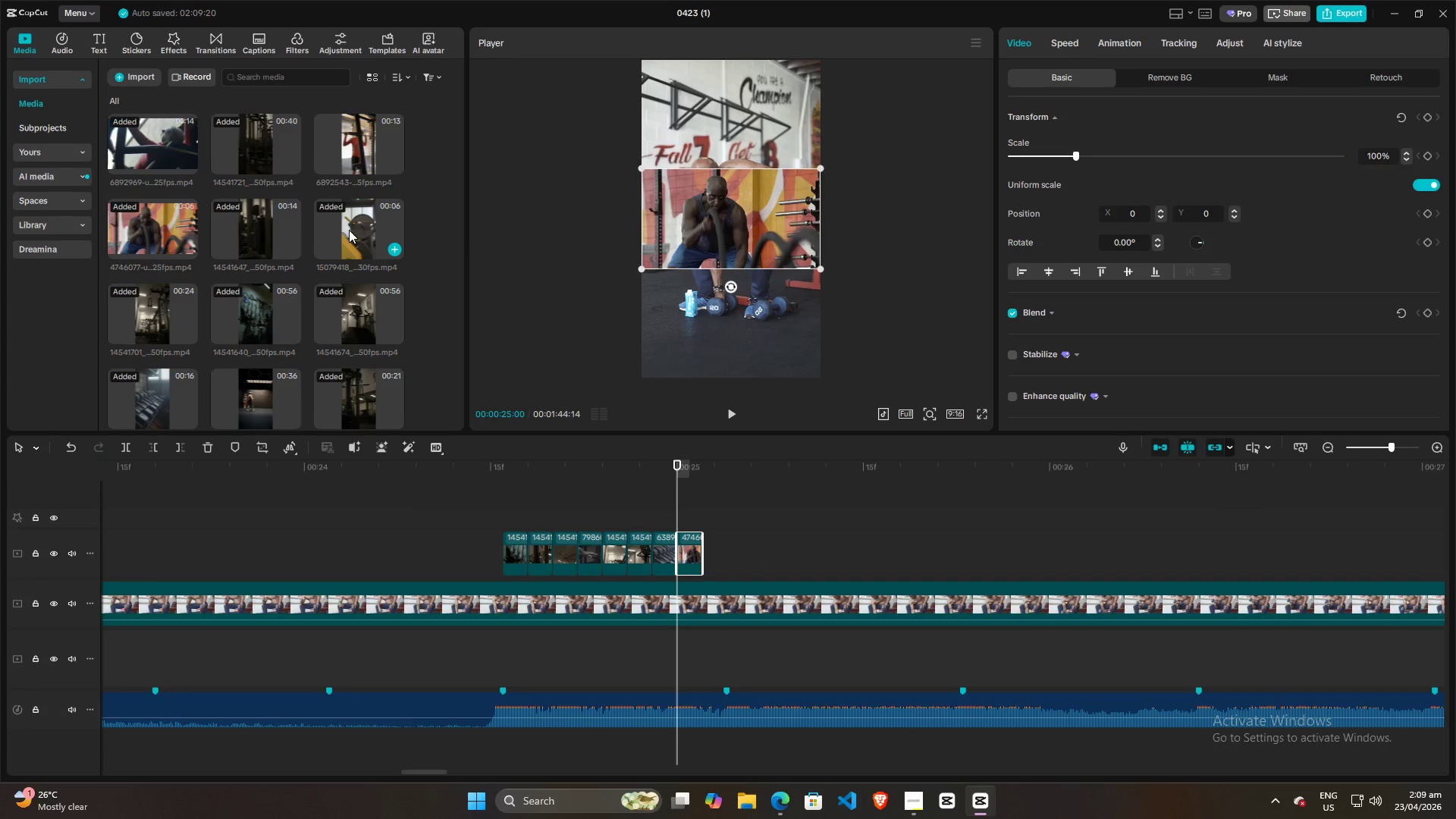 
left_click([664, 500])
 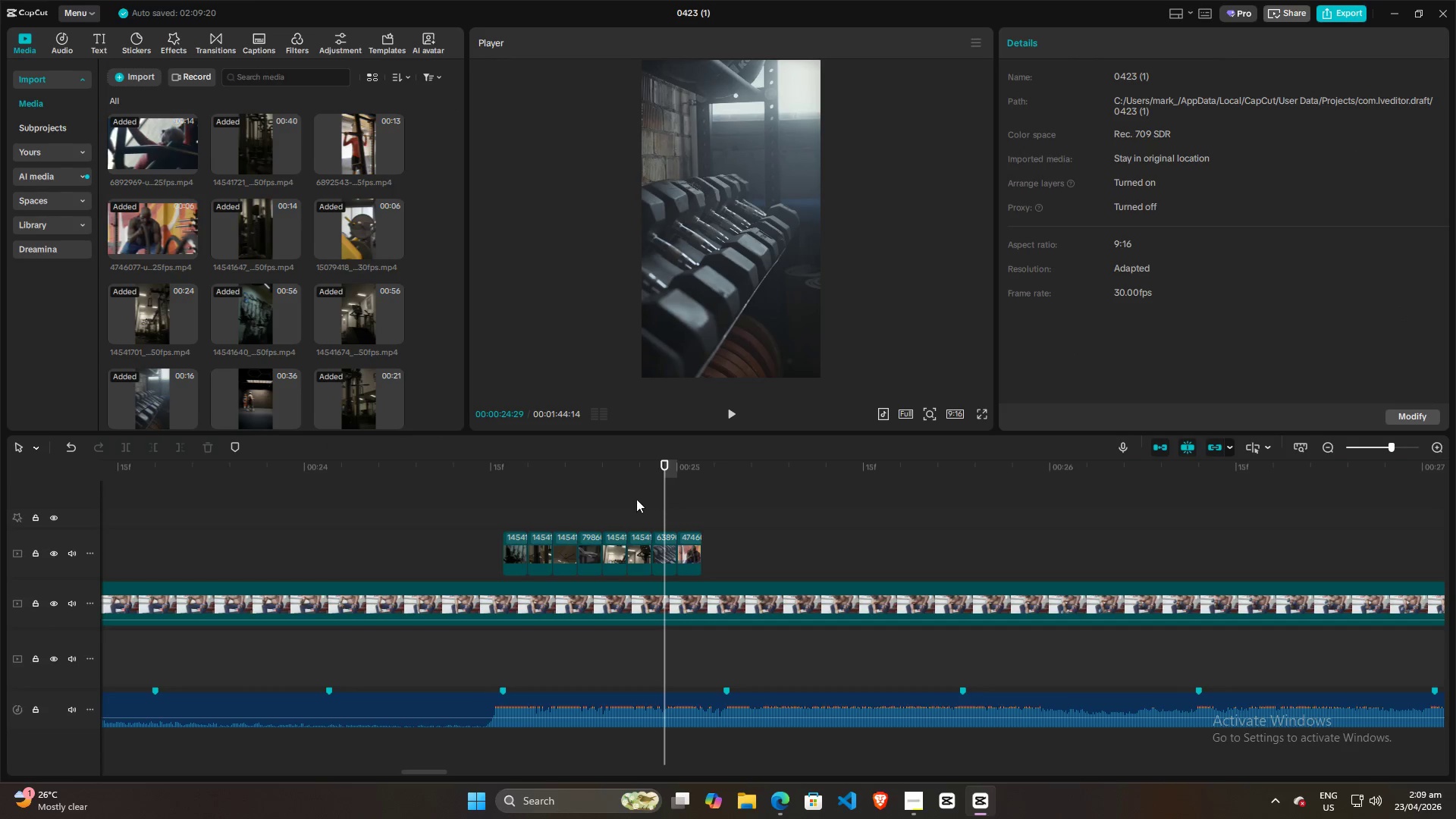 
left_click_drag(start_coordinate=[615, 499], to_coordinate=[606, 499])
 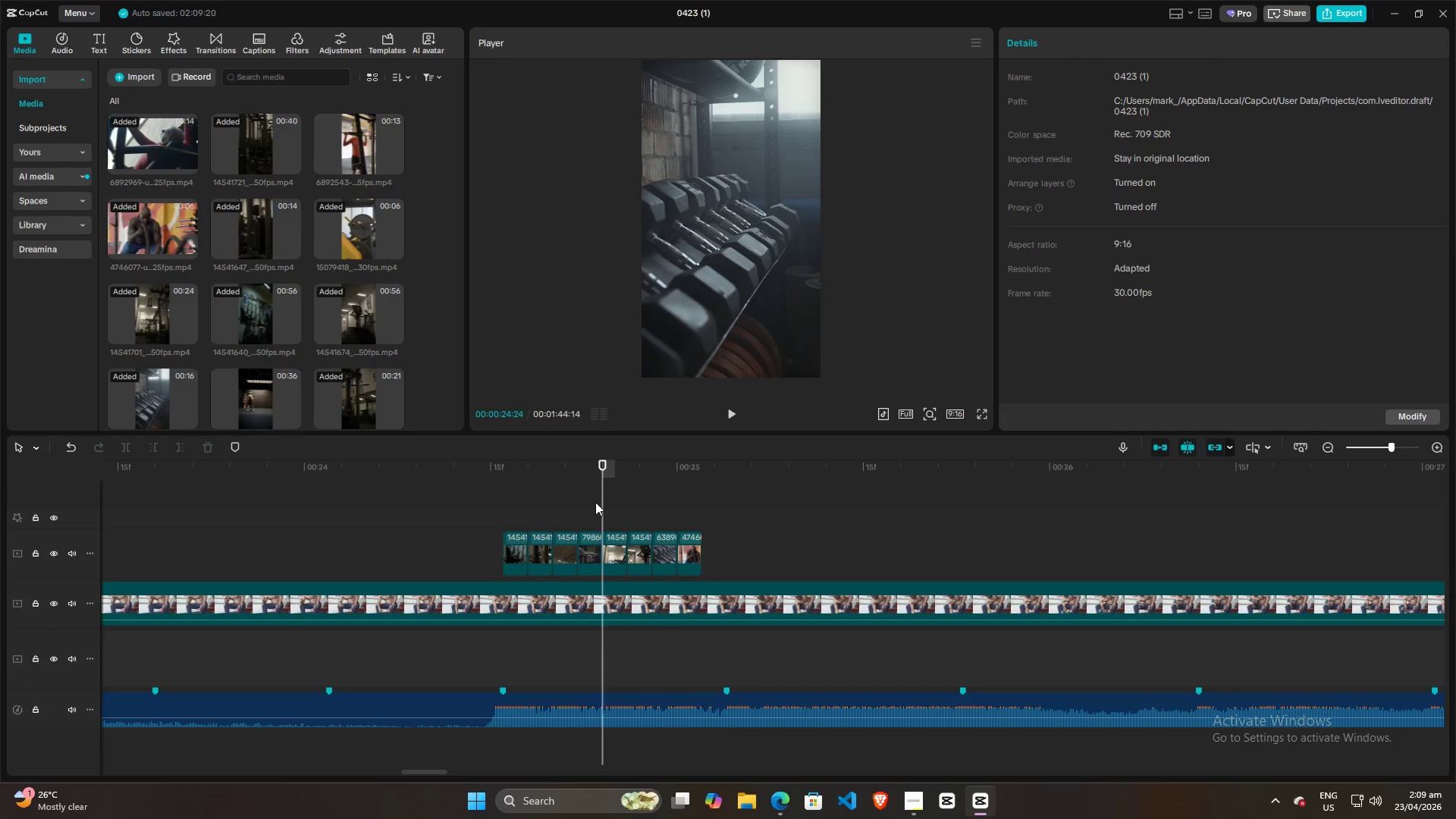 
left_click_drag(start_coordinate=[592, 503], to_coordinate=[585, 503])
 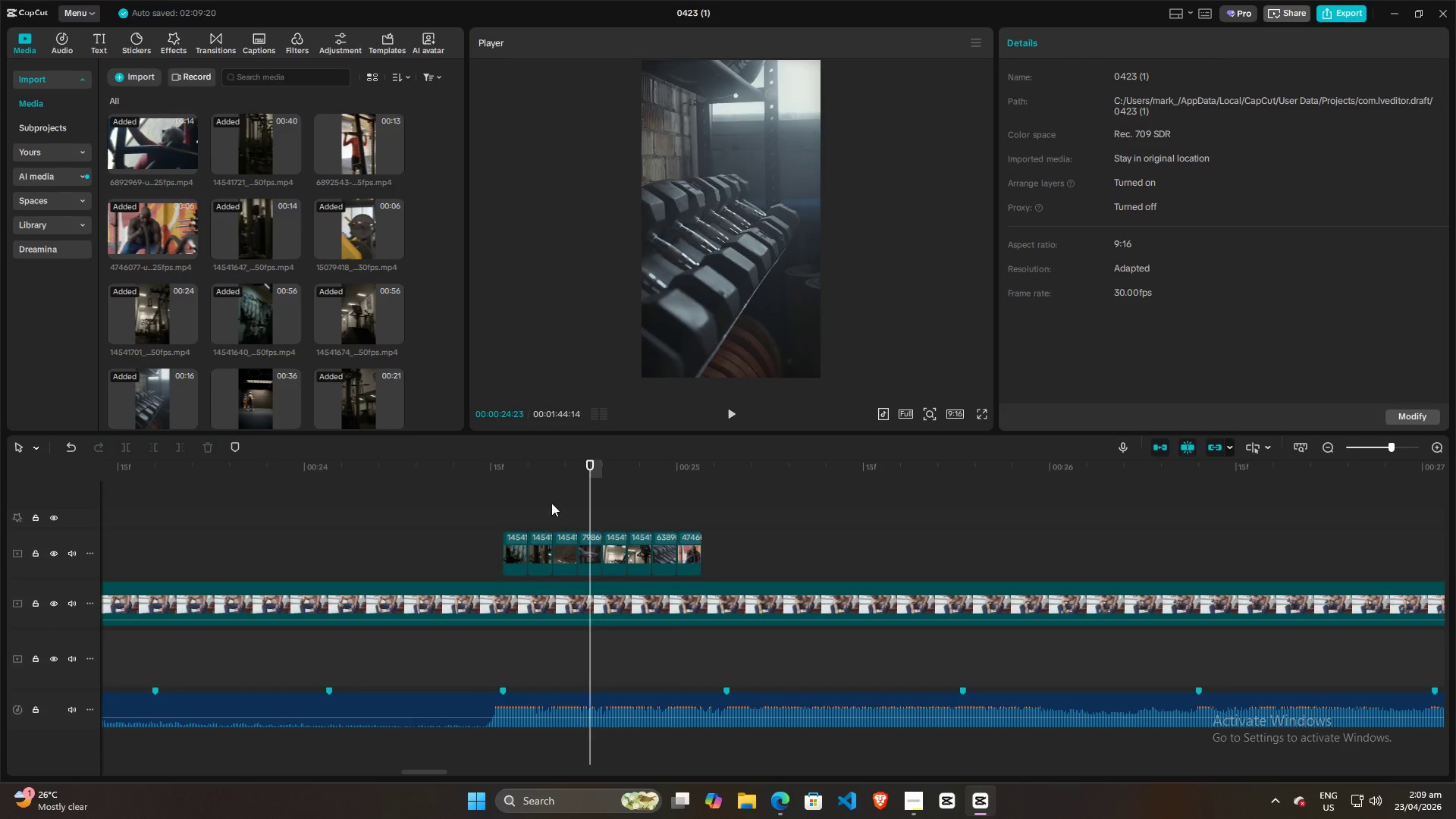 
left_click_drag(start_coordinate=[543, 503], to_coordinate=[529, 502])
 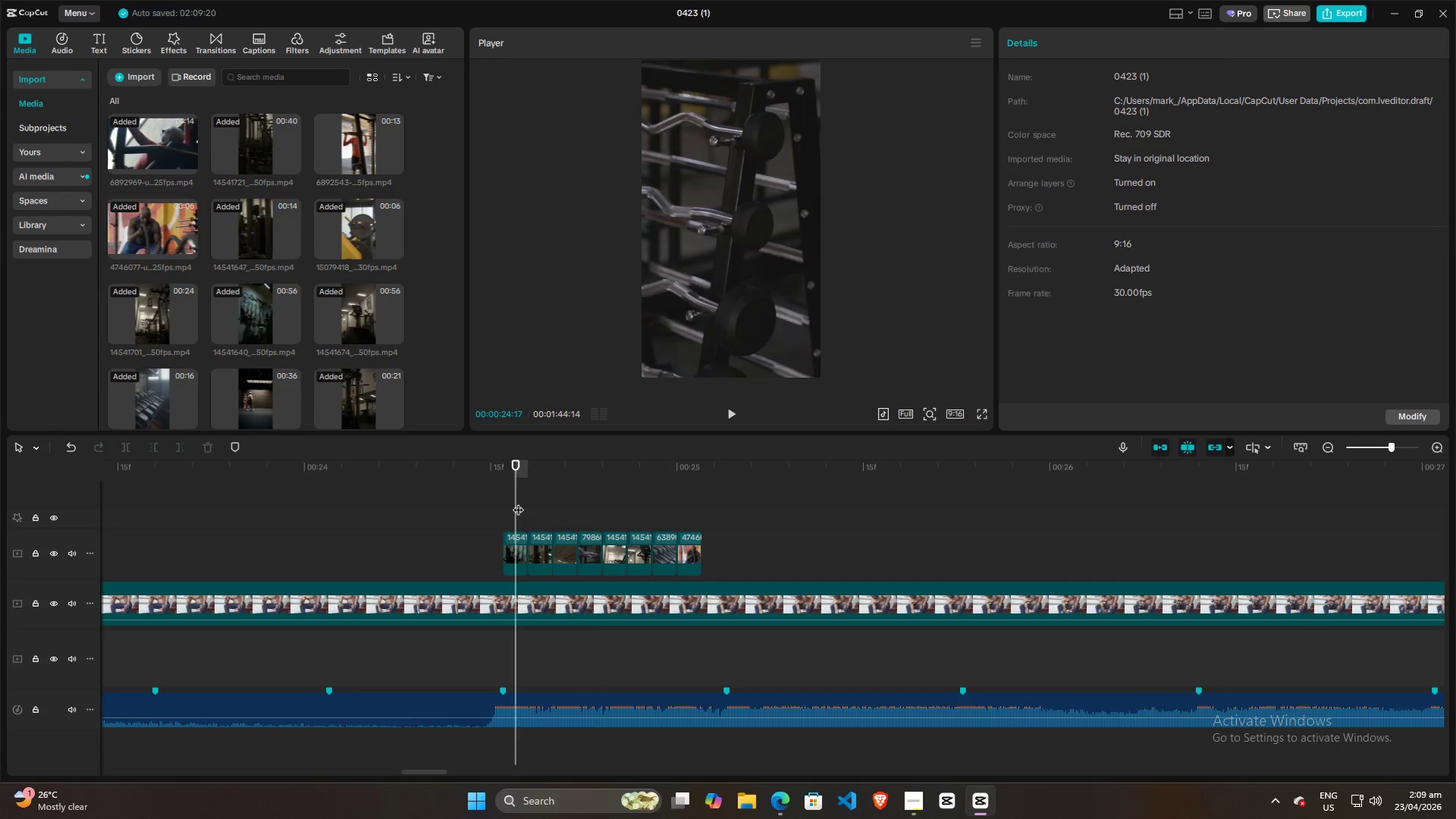 
triple_click([518, 502])
 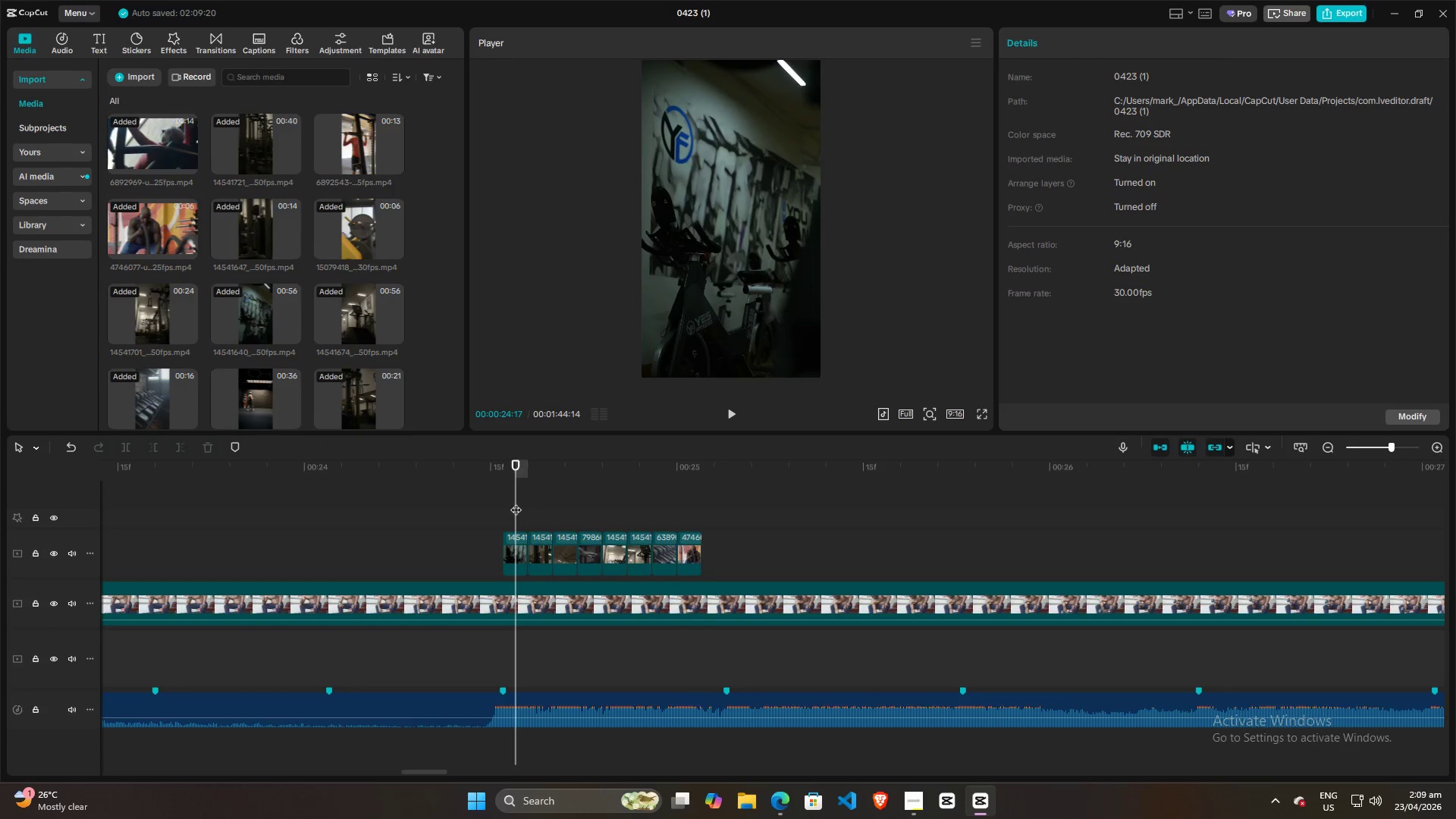 
triple_click([516, 502])
 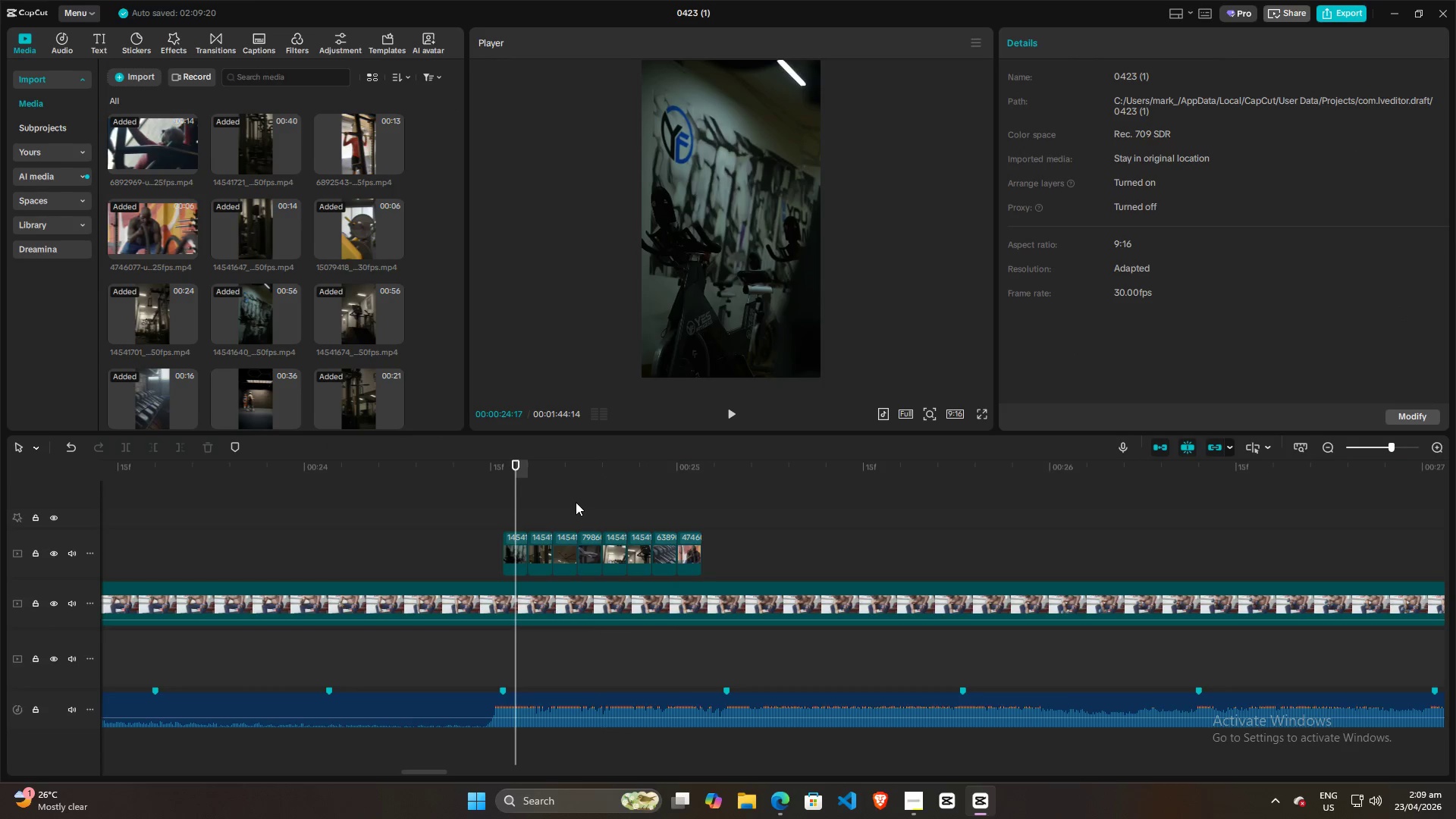 
triple_click([580, 502])
 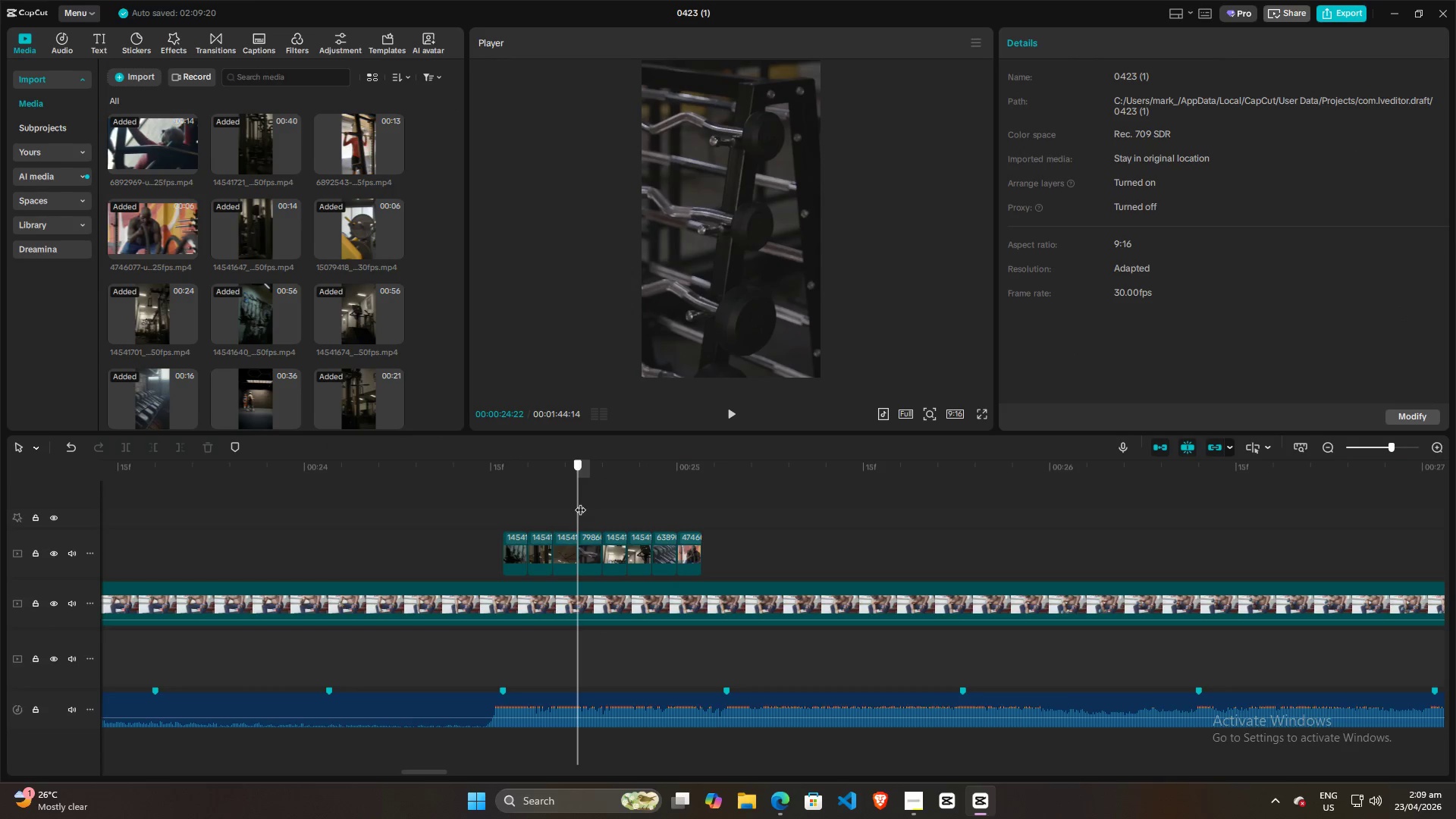 
triple_click([585, 502])
 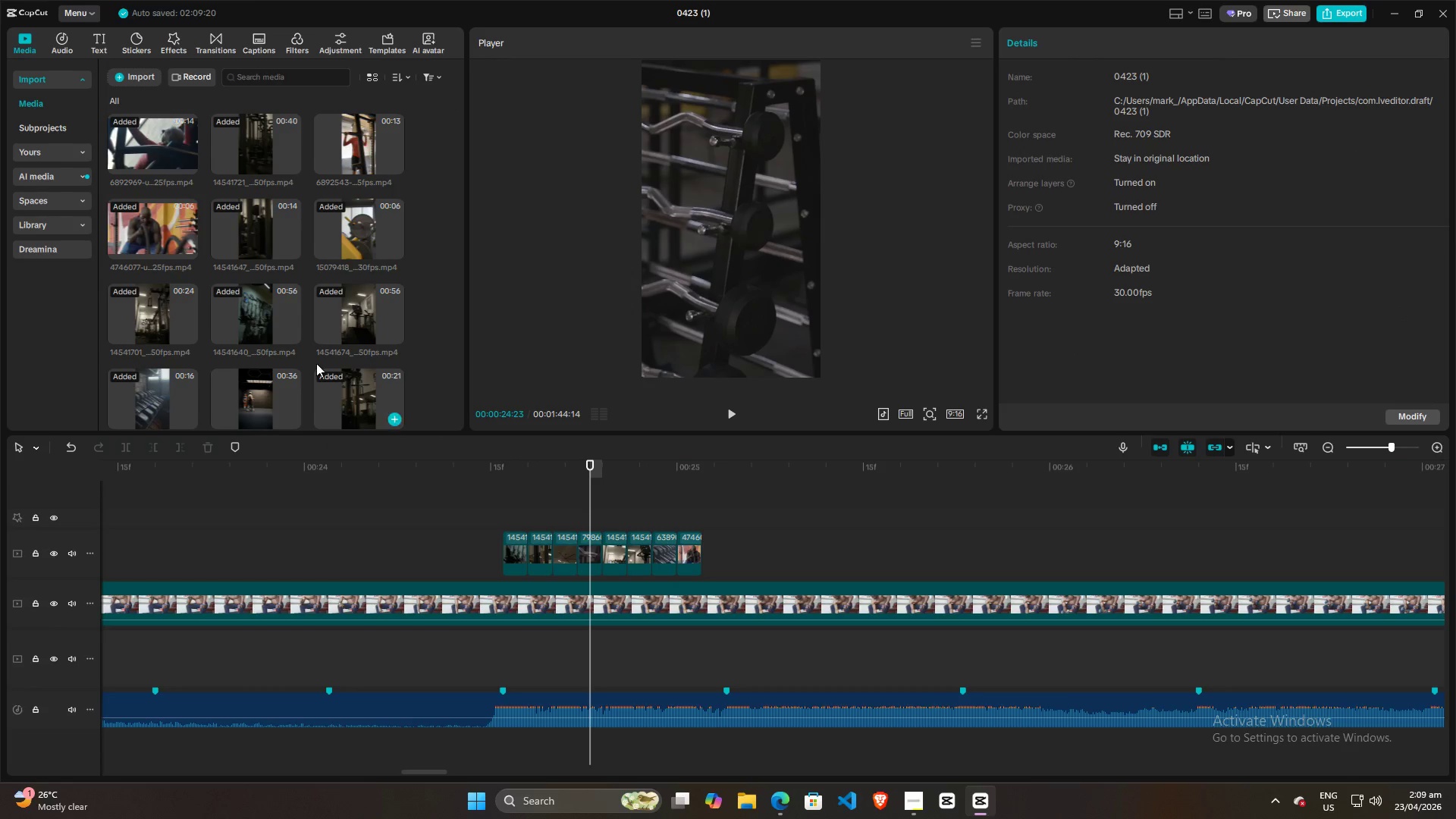 
scroll: coordinate [335, 338], scroll_direction: down, amount: 4.0
 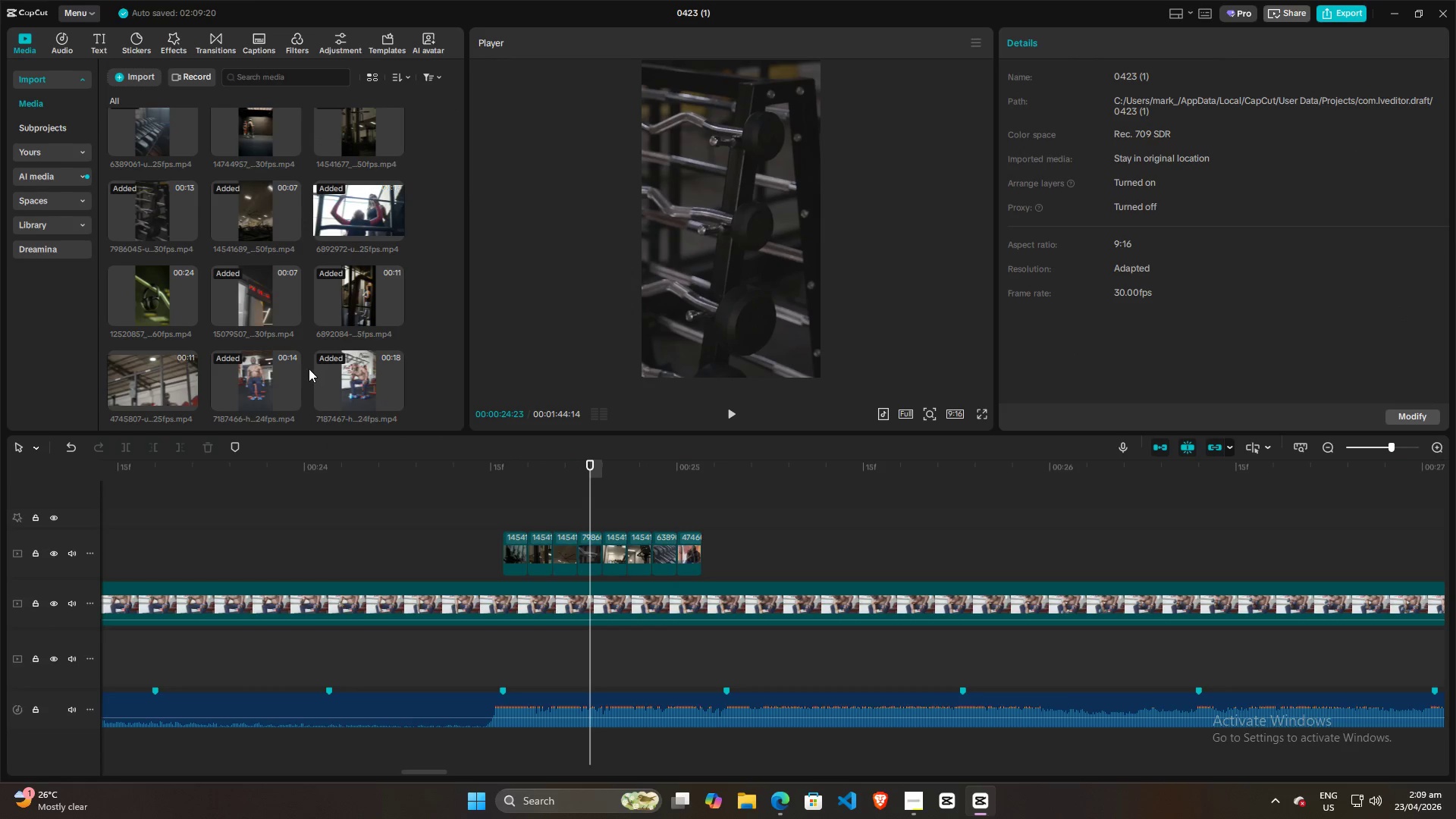 
scroll: coordinate [295, 348], scroll_direction: up, amount: 4.0
 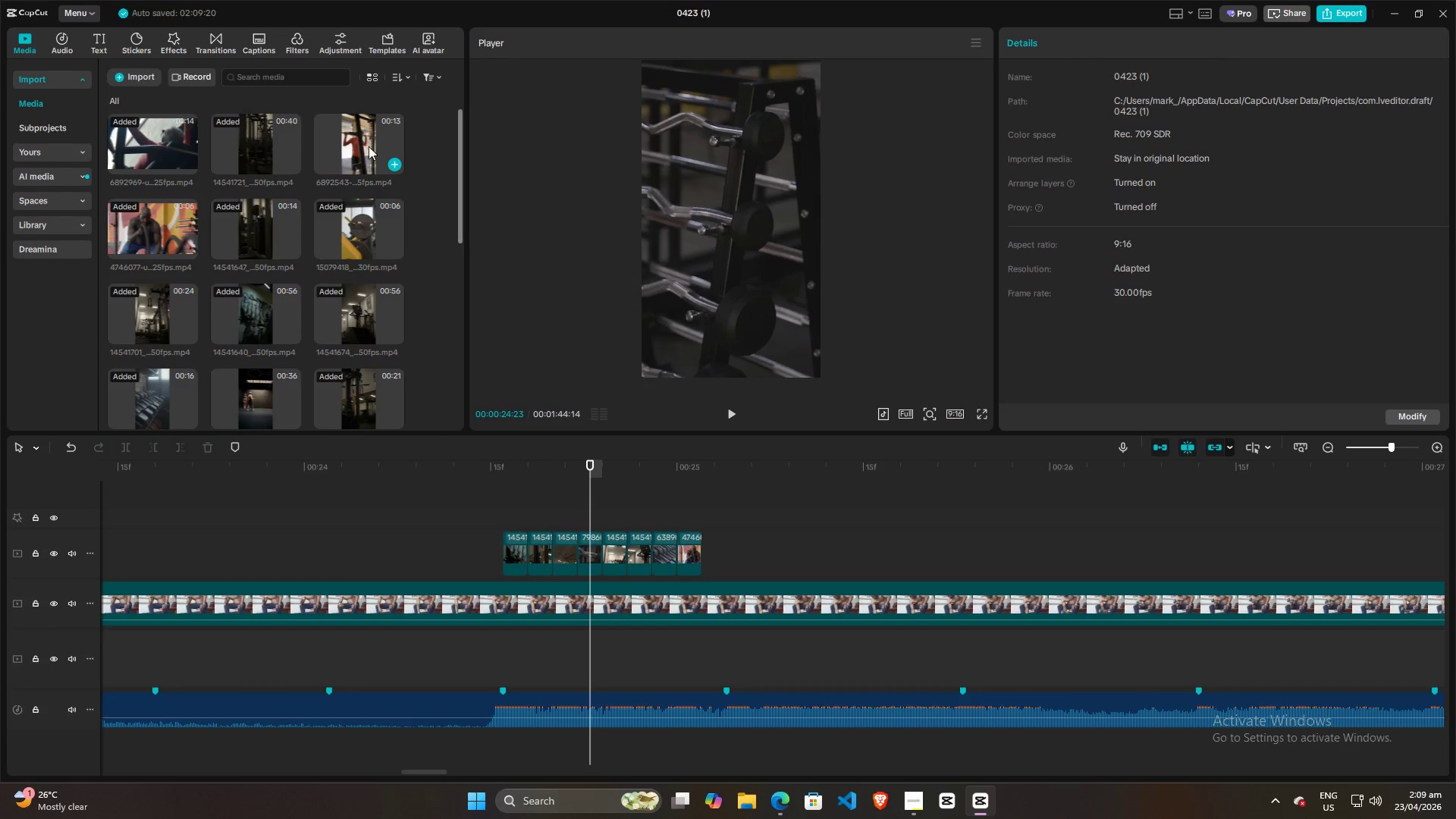 
left_click([366, 137])
 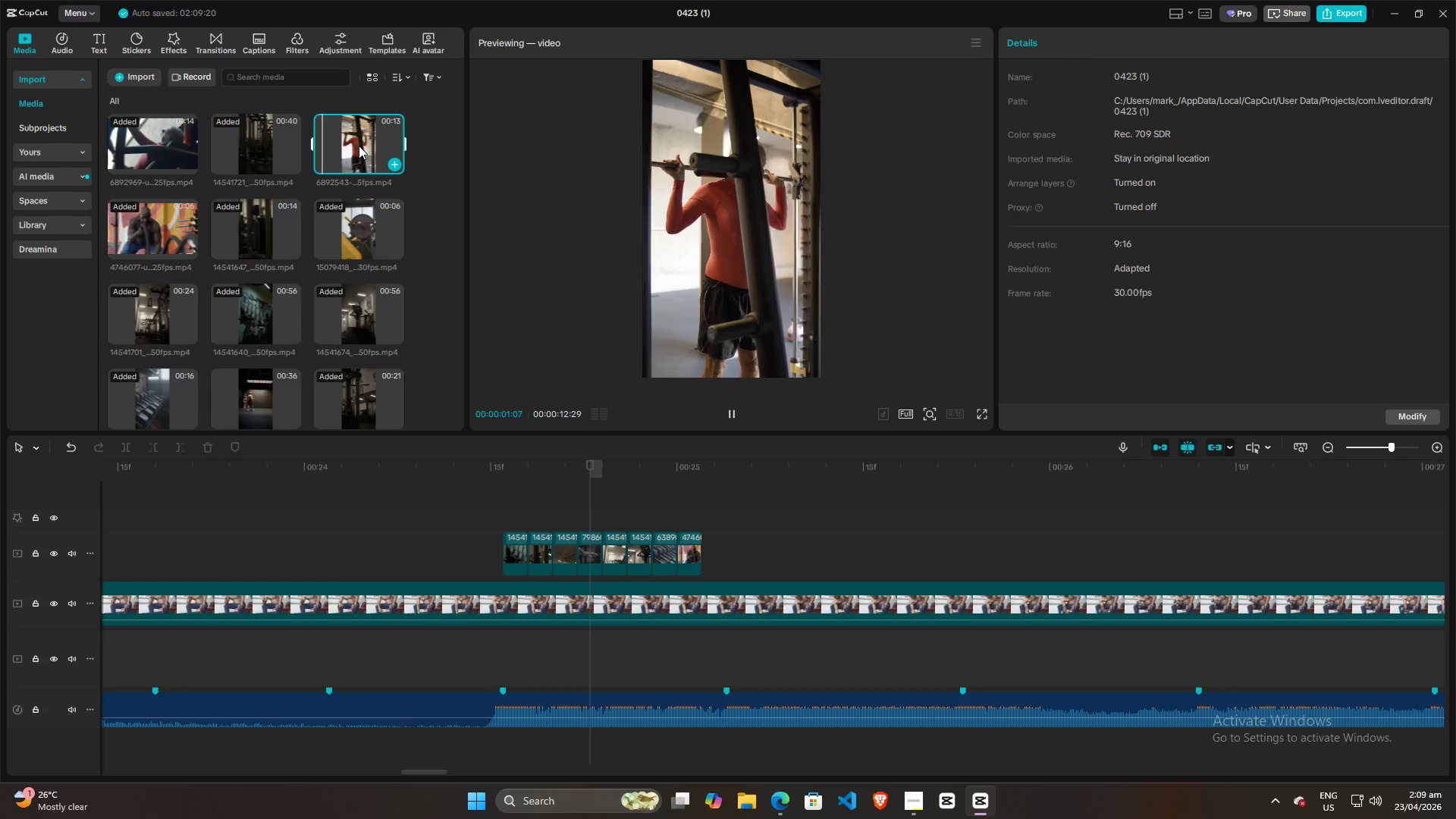 
left_click_drag(start_coordinate=[359, 146], to_coordinate=[704, 554])
 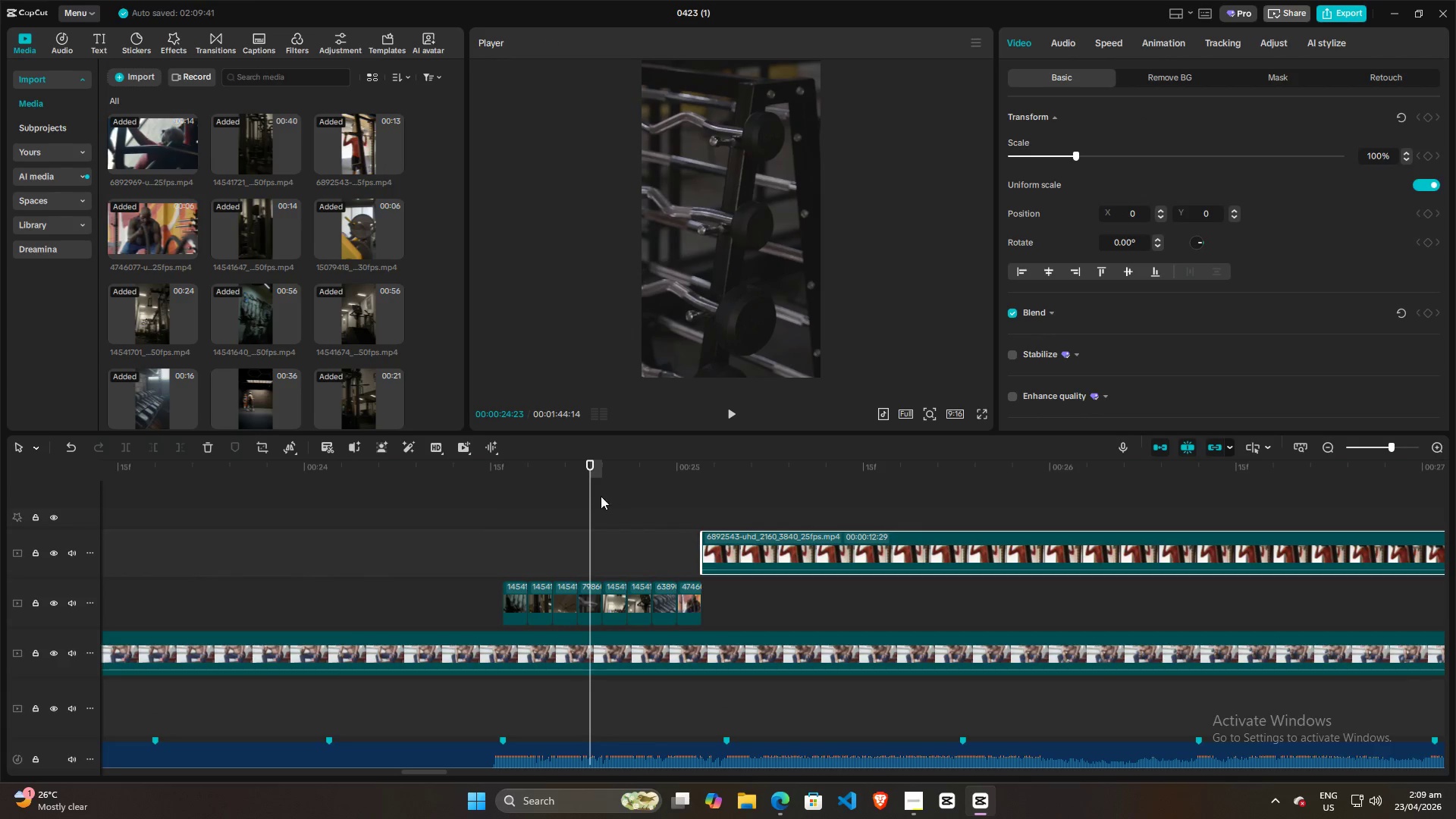 
left_click_drag(start_coordinate=[593, 498], to_coordinate=[726, 522])
 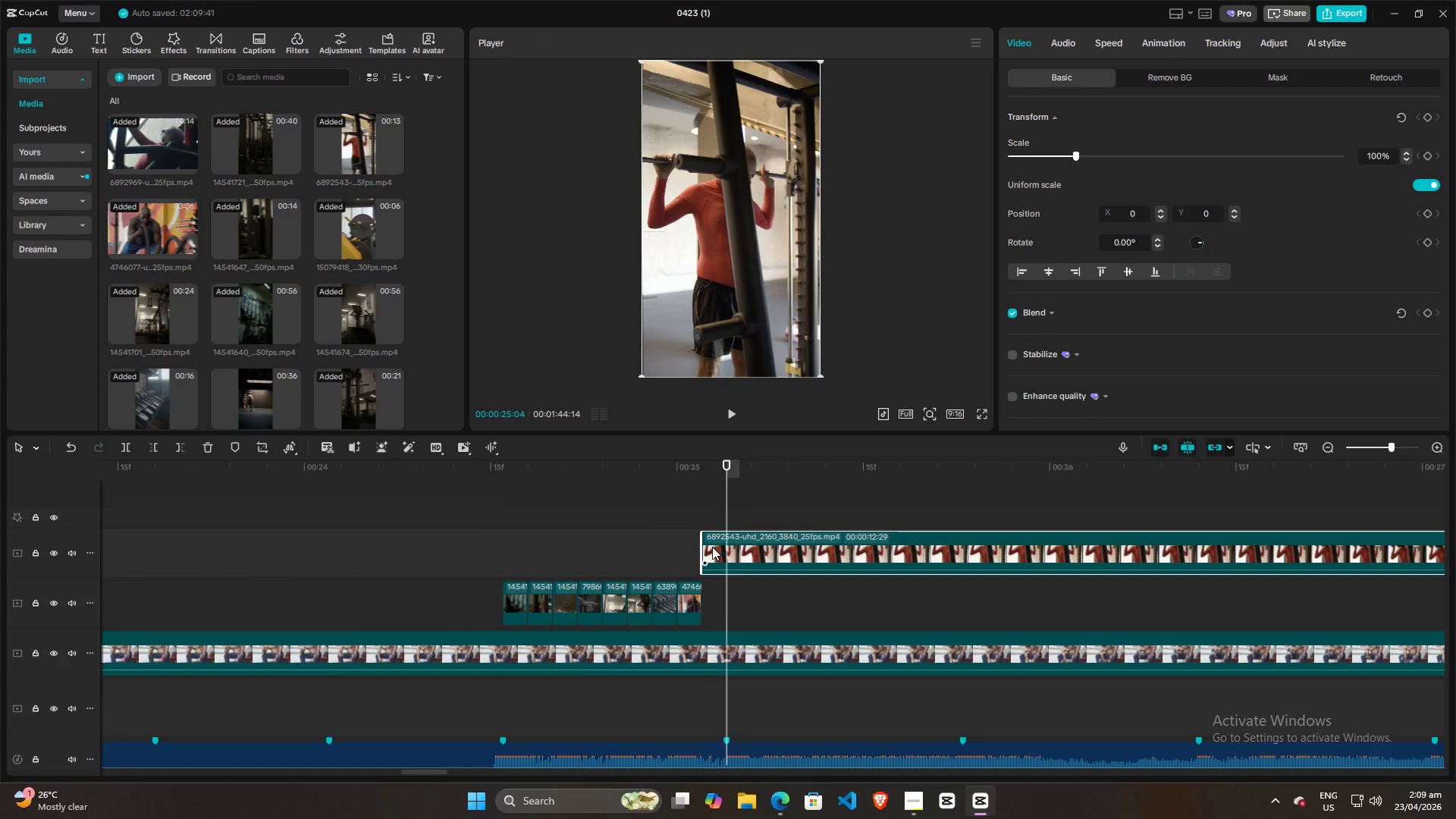 
left_click([712, 547])
 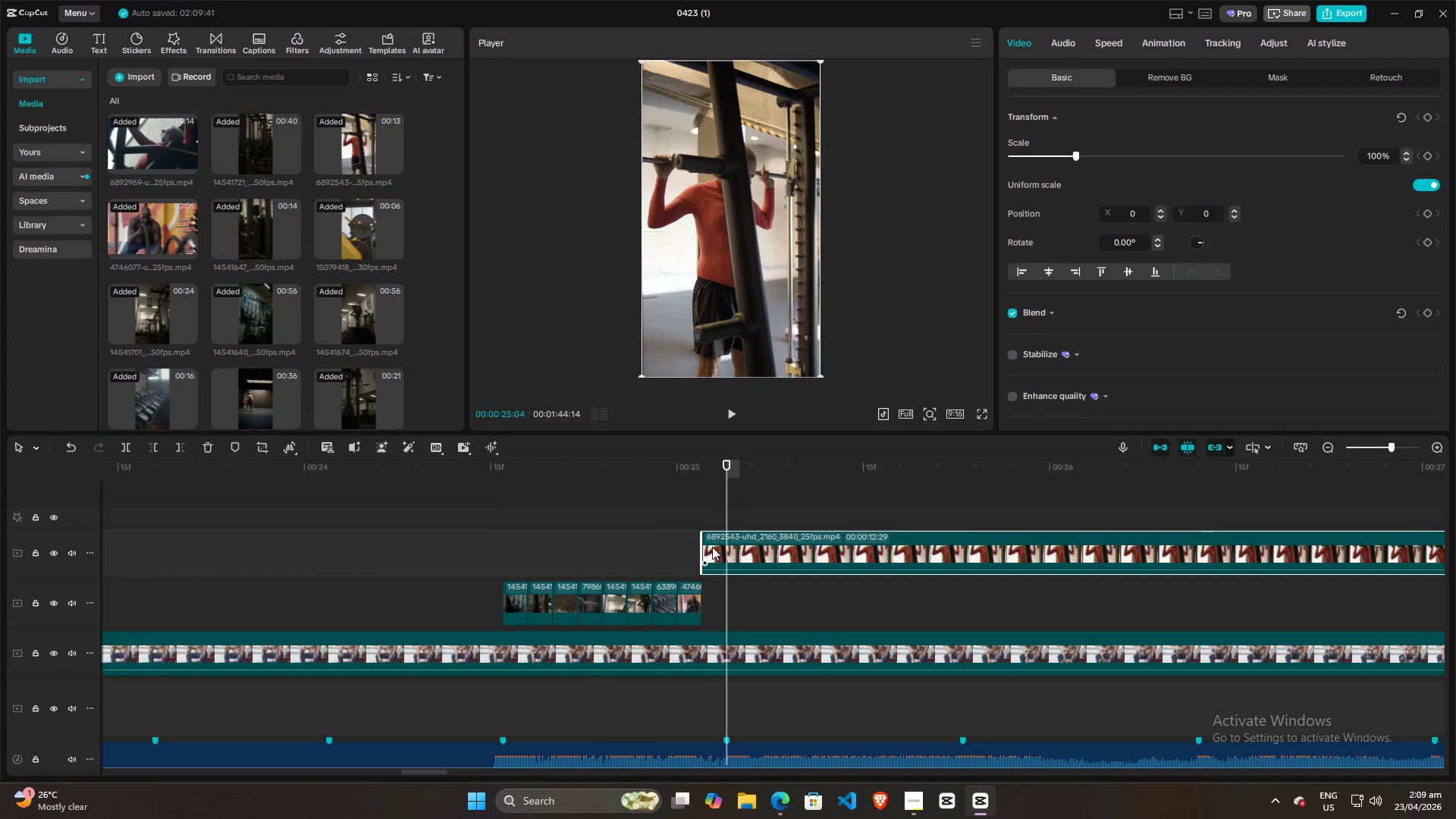 
key(W)
 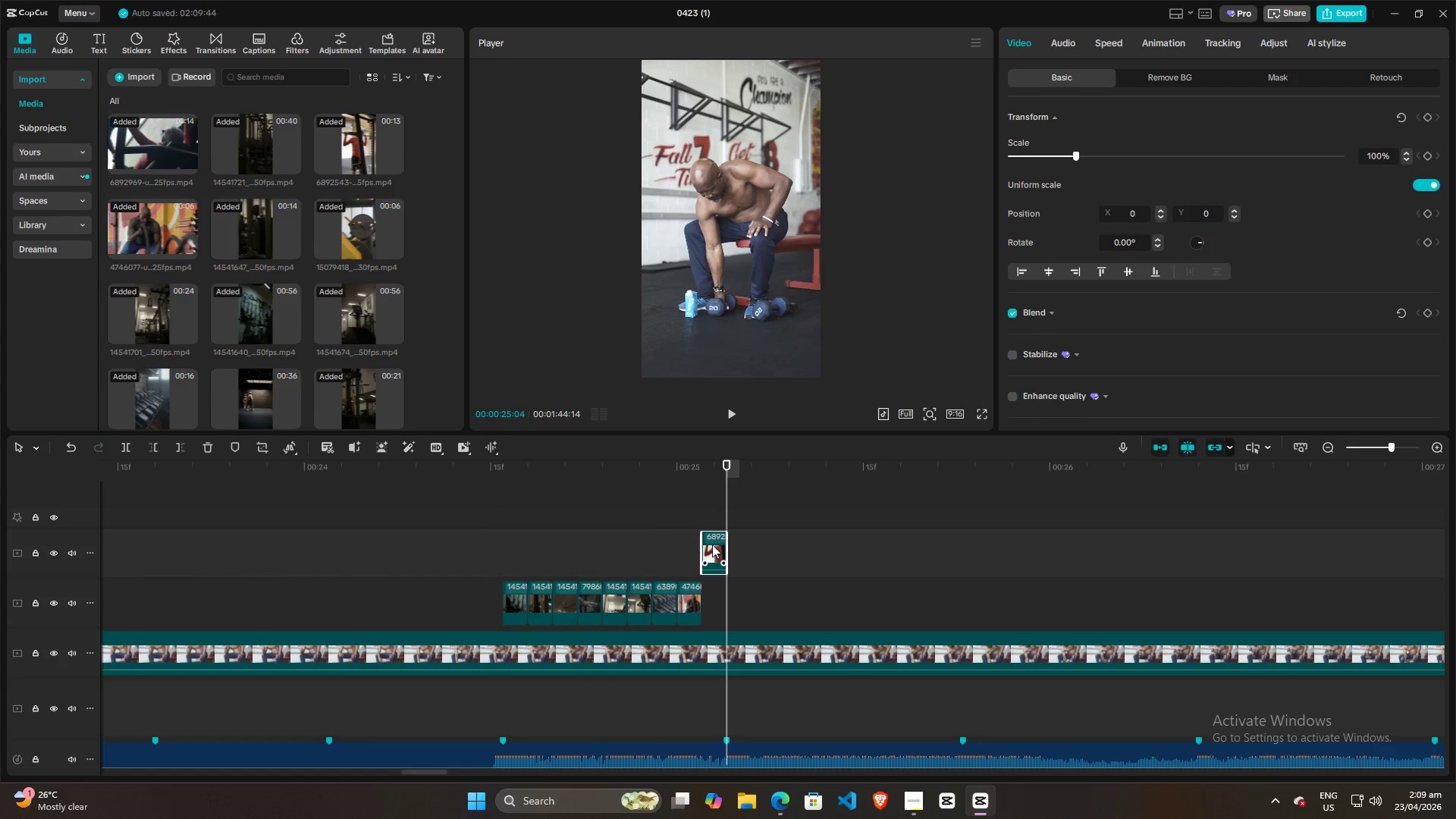 
left_click_drag(start_coordinate=[713, 544], to_coordinate=[690, 544])
 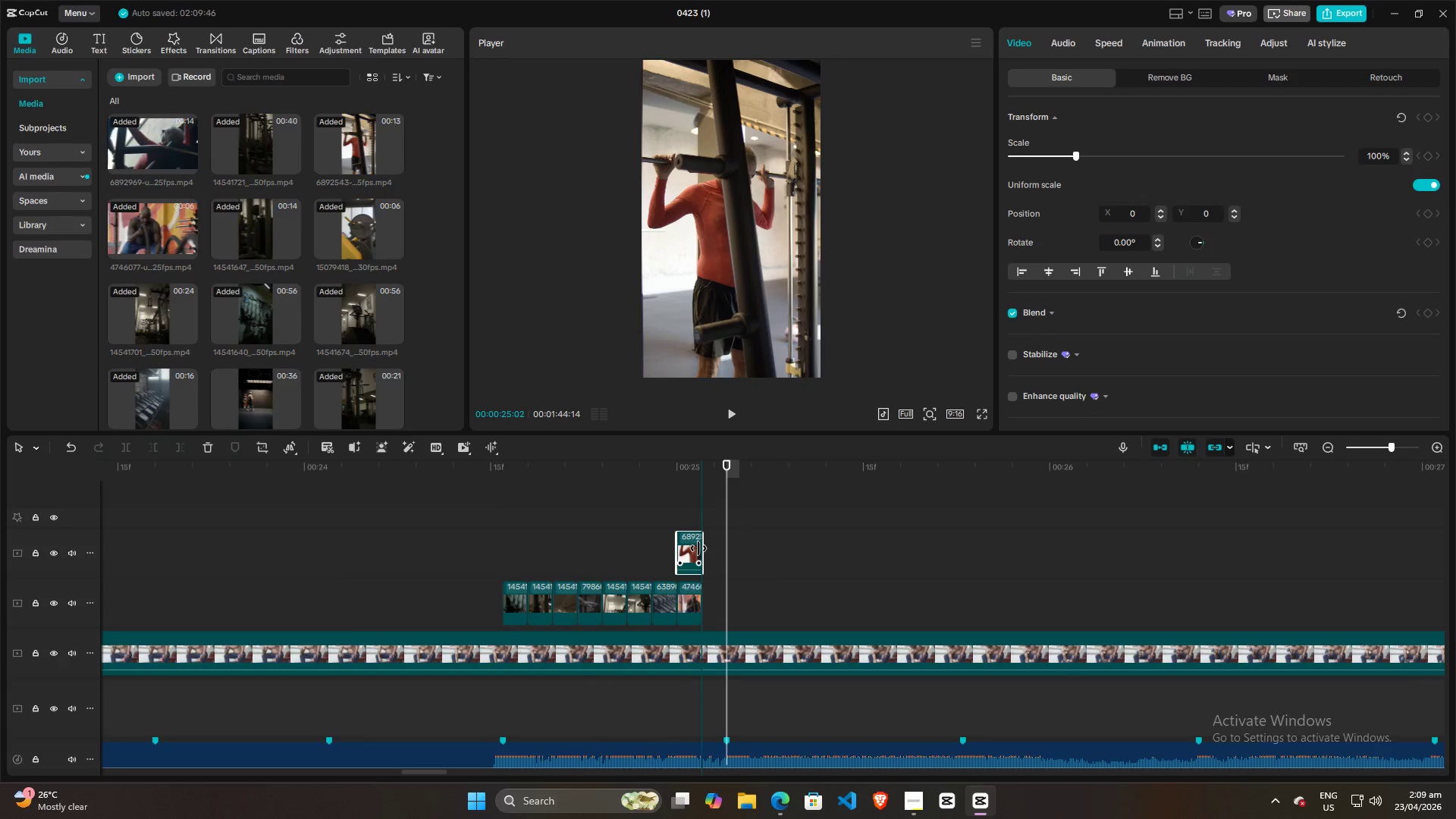 
left_click_drag(start_coordinate=[686, 551], to_coordinate=[711, 601])
 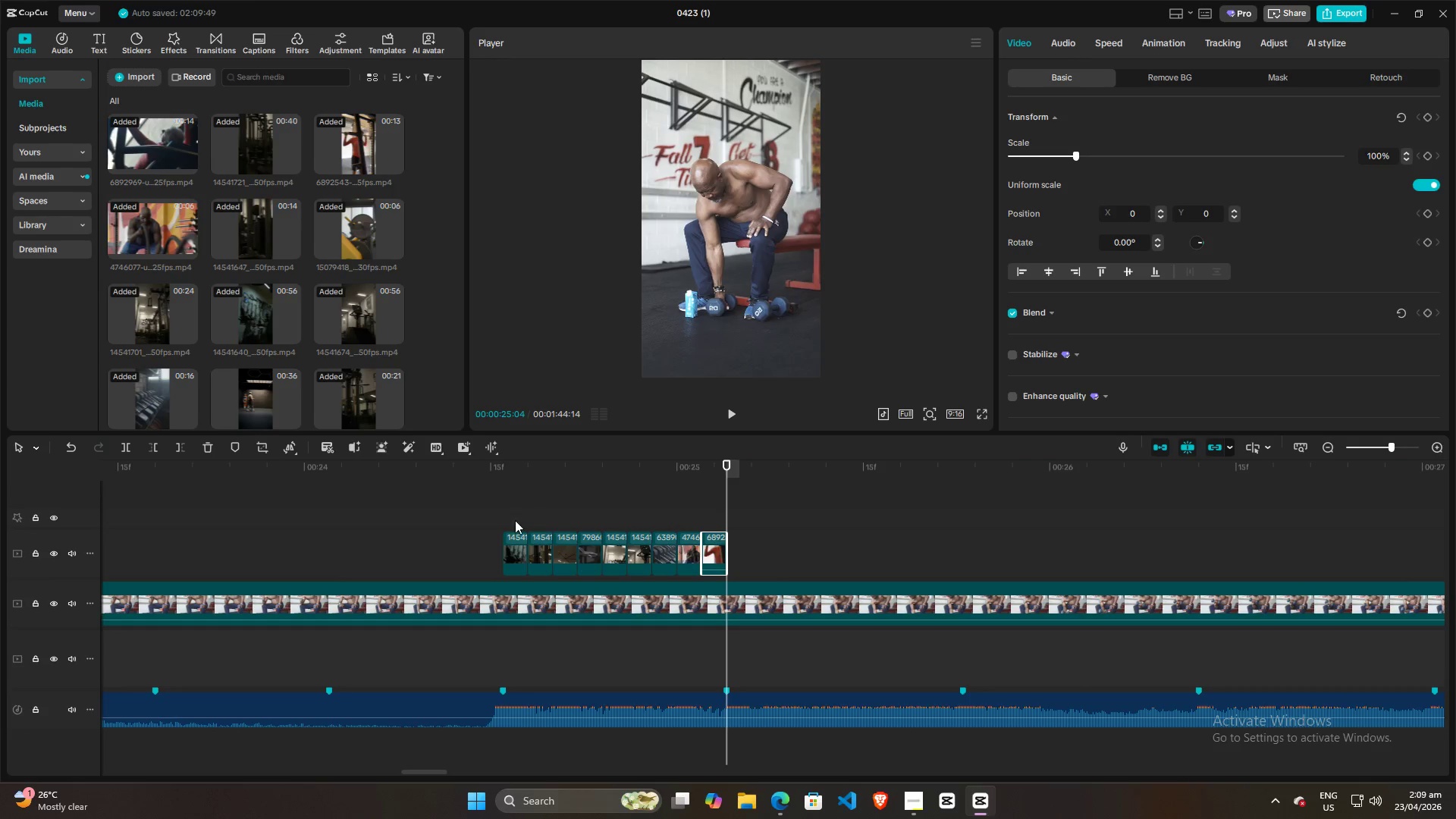 
left_click([504, 520])
 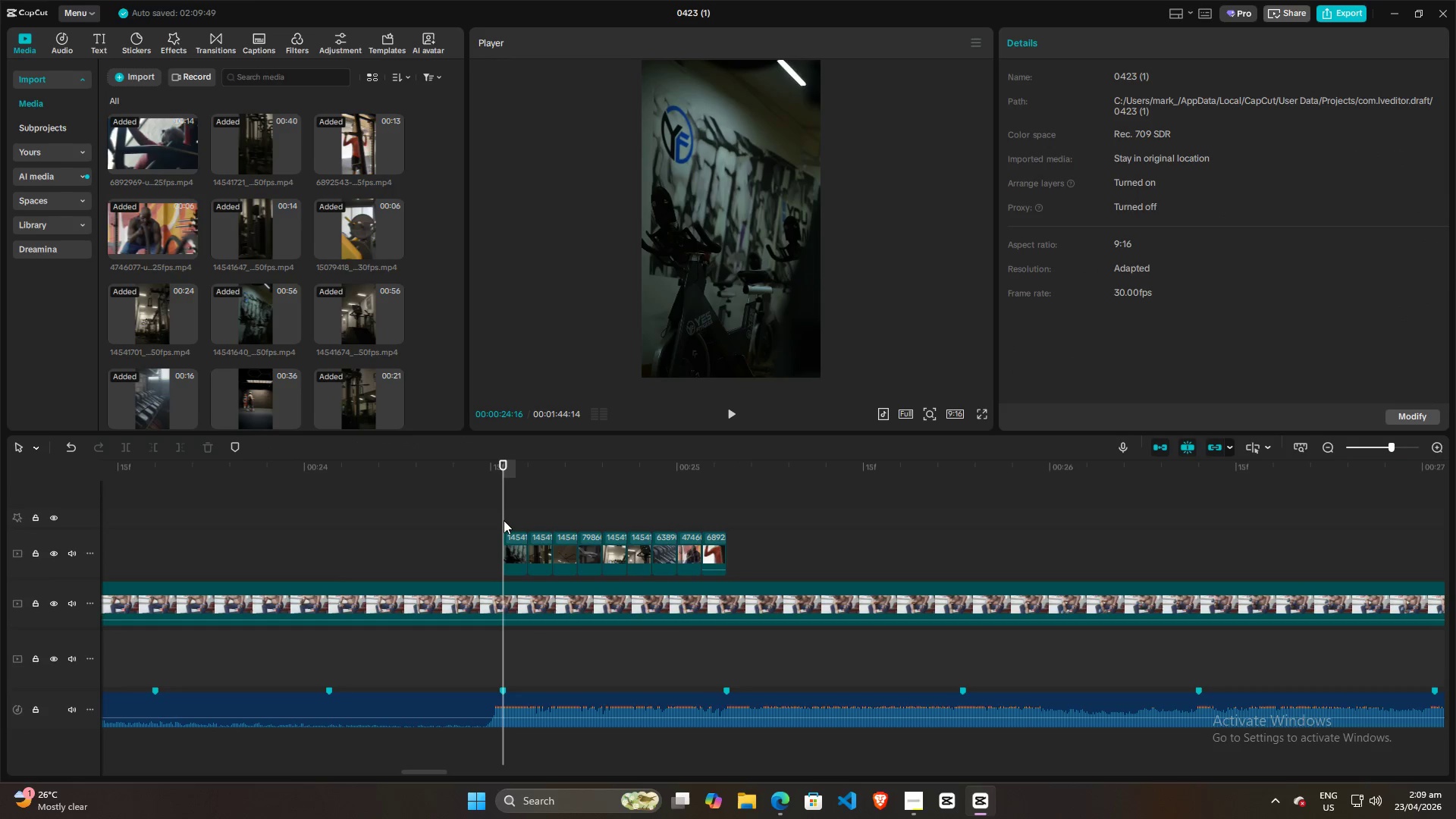 
hold_key(key=ControlLeft, duration=1.34)
scroll: coordinate [500, 502], scroll_direction: down, amount: 22.0
 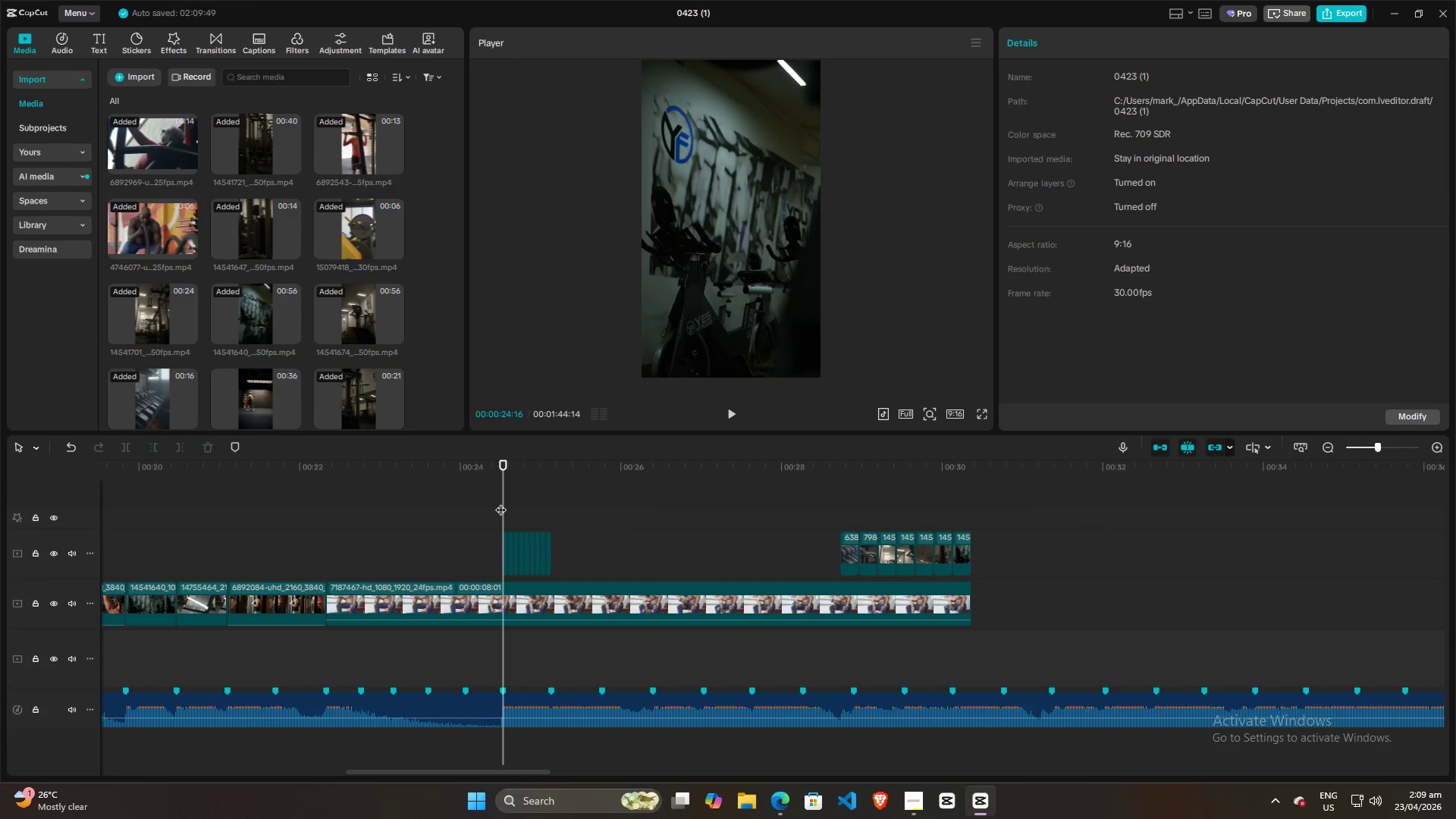 
key(Space)
 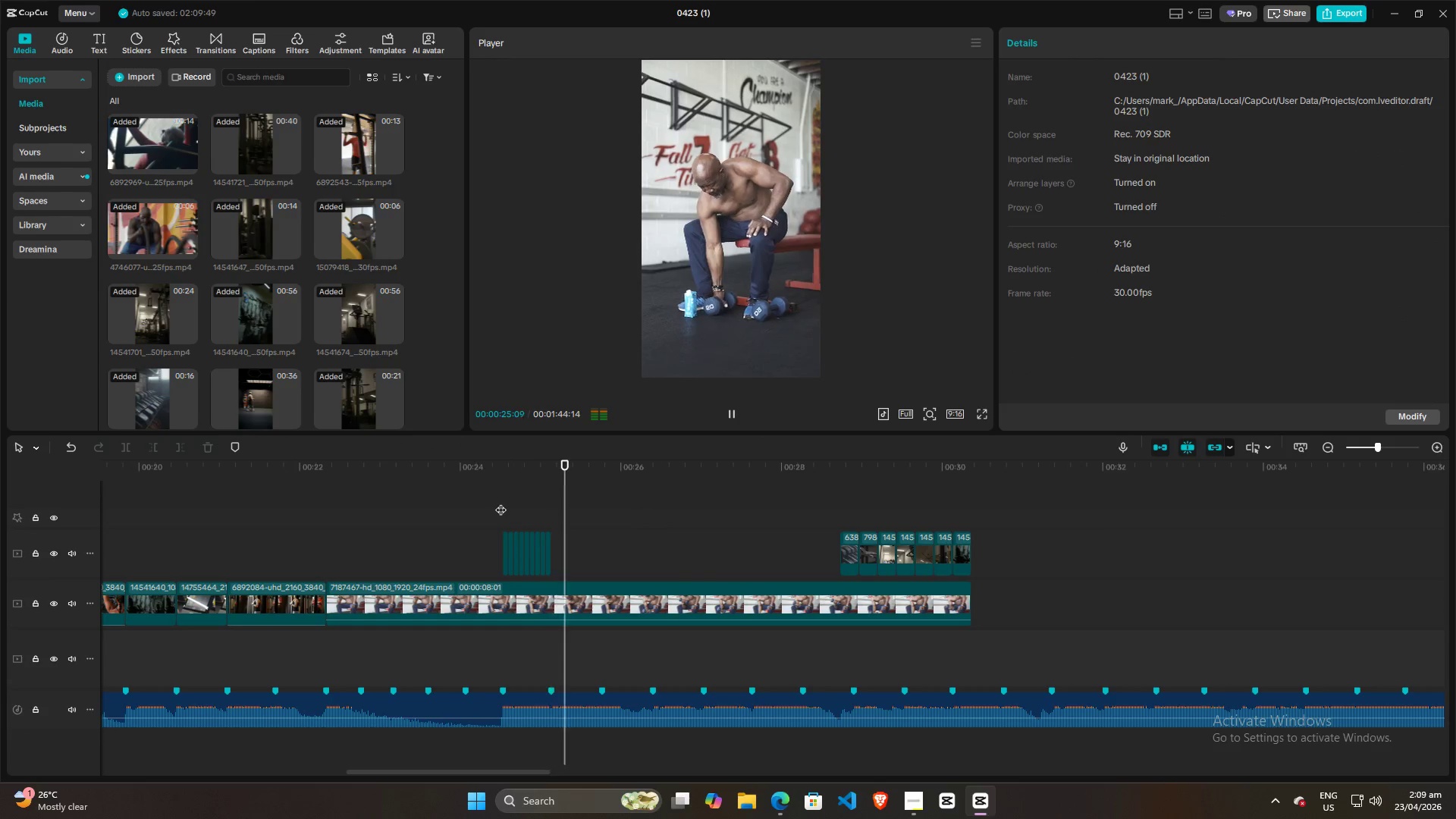 
key(Space)
 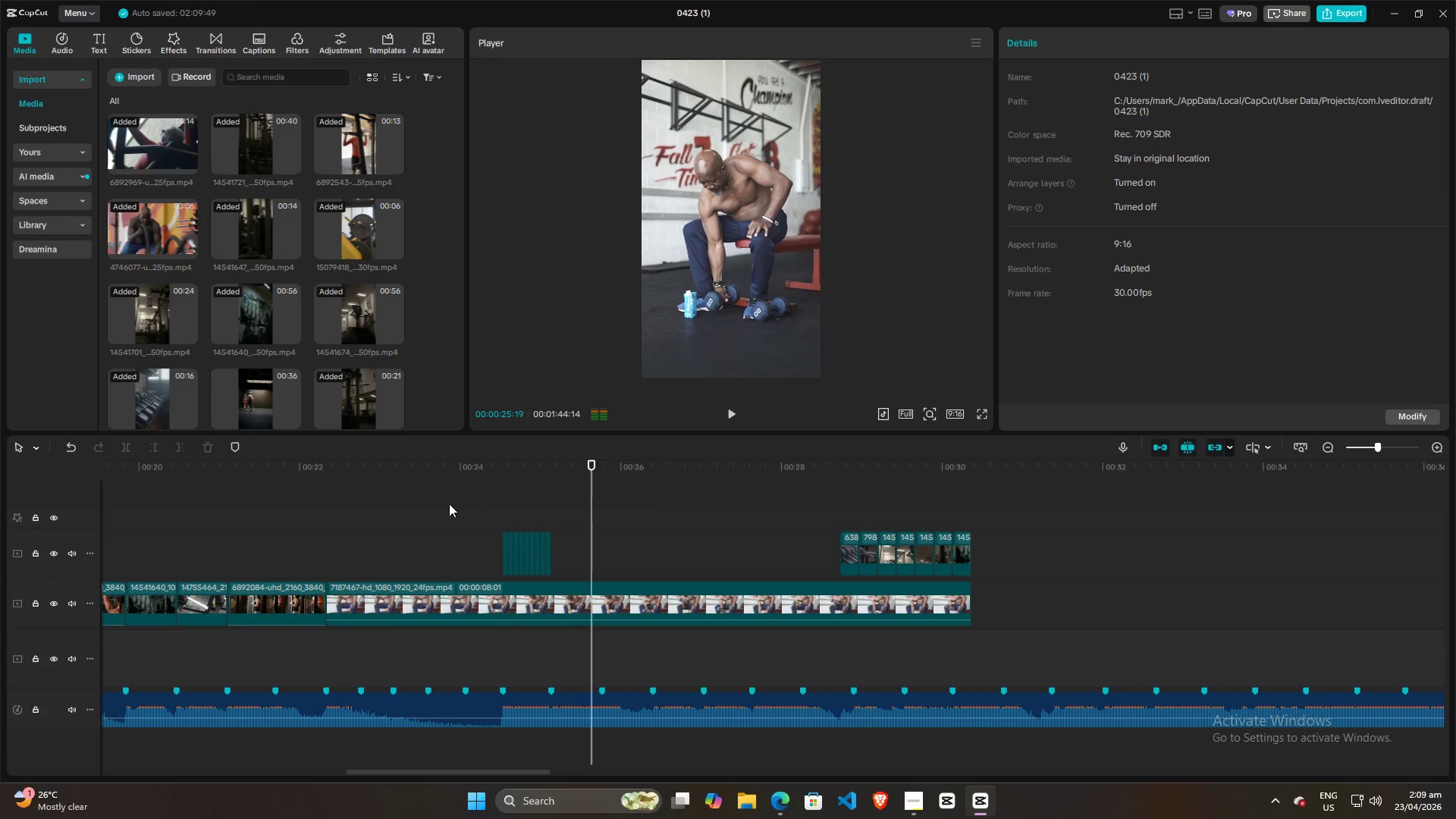 
left_click([447, 504])
 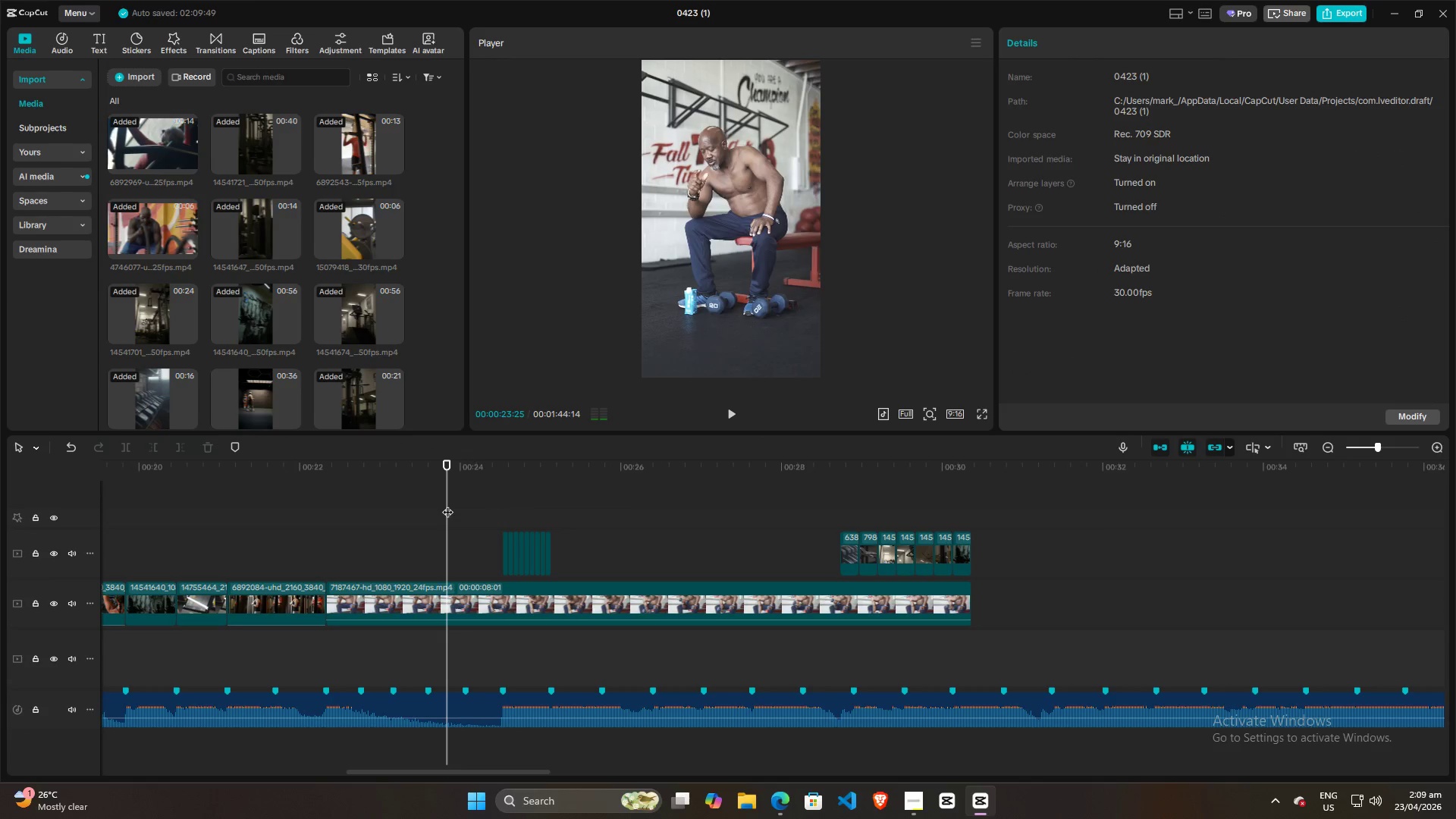 
key(Space)
 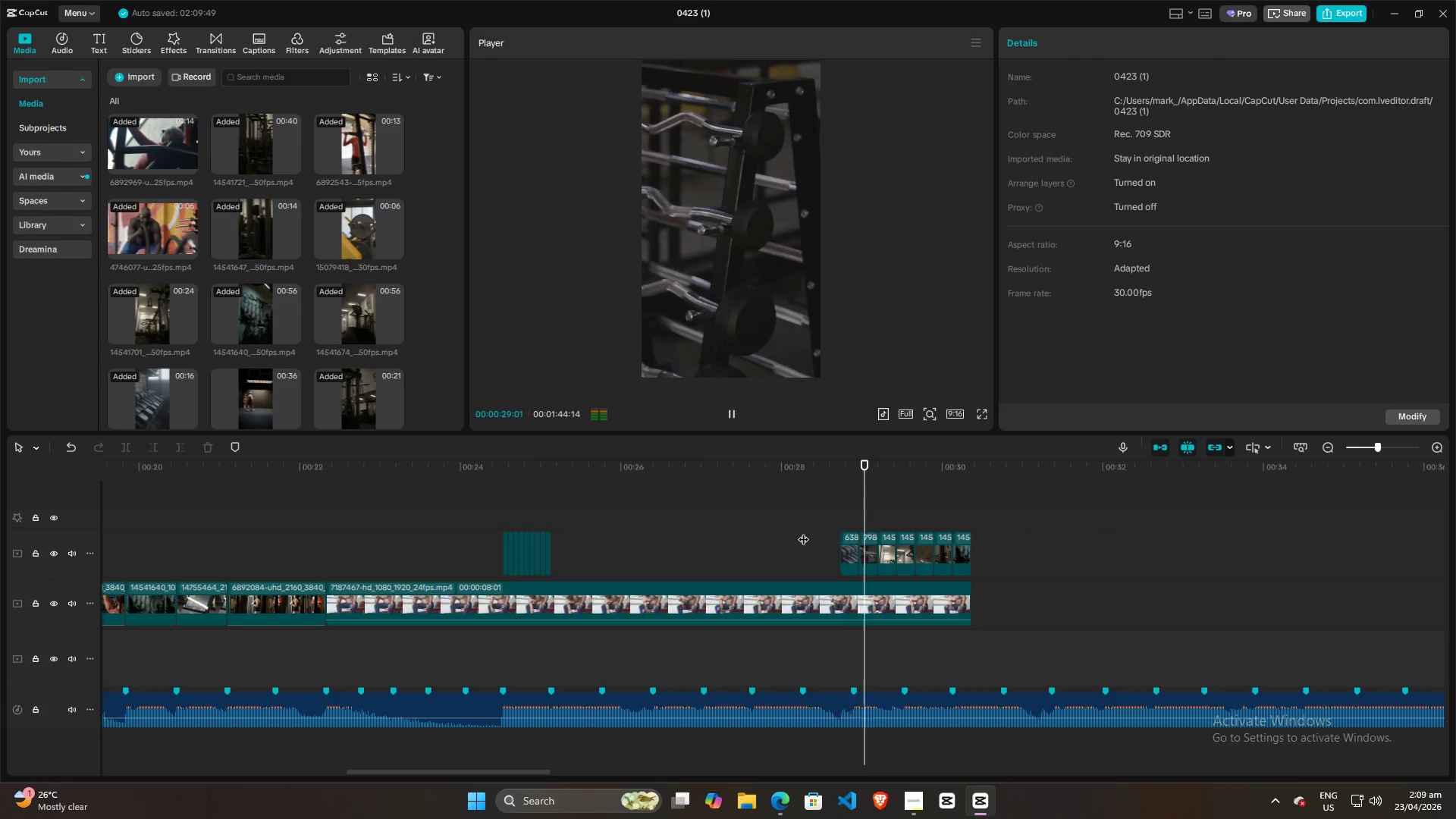 
wait(7.02)
 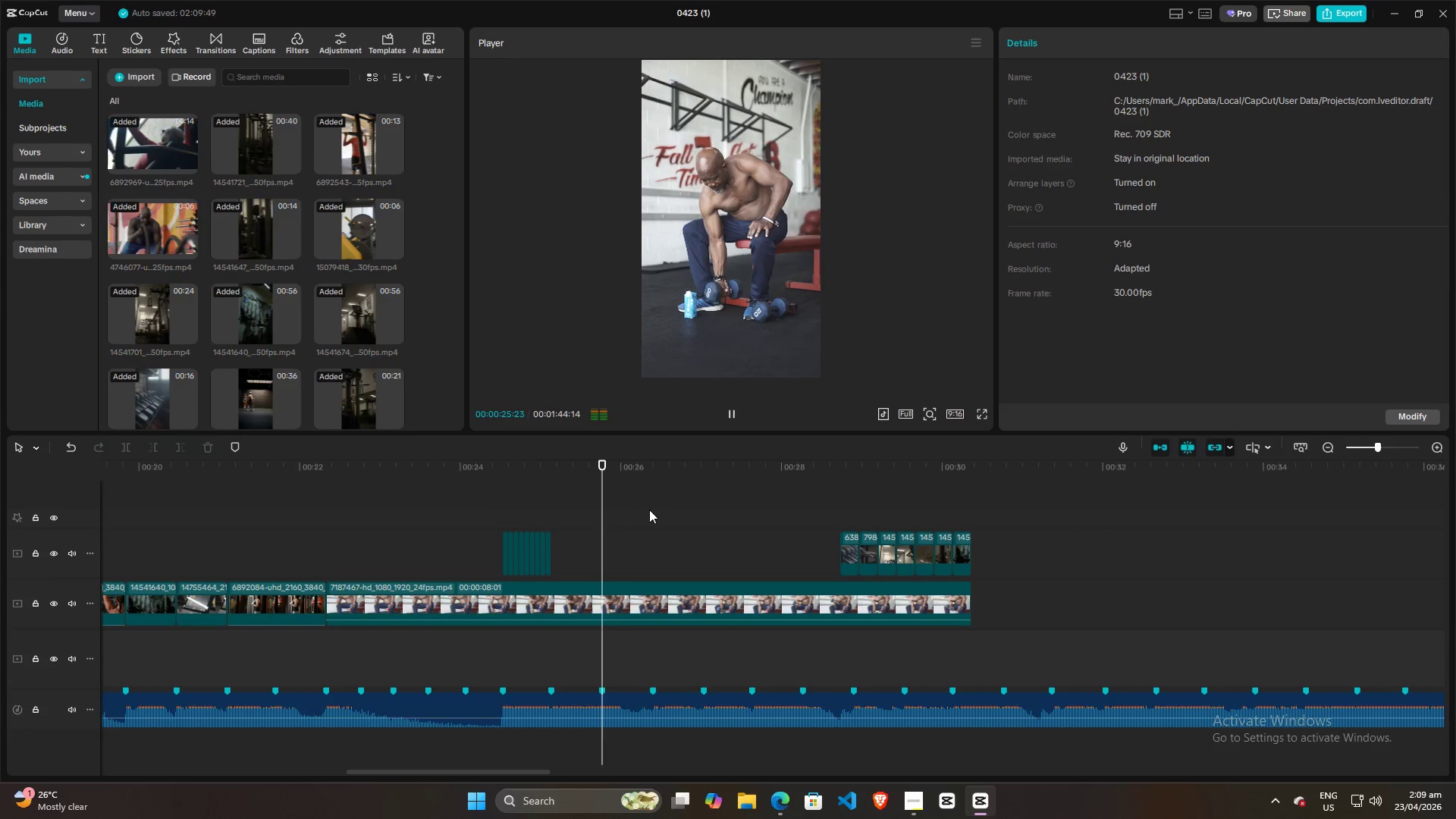 
key(Space)
 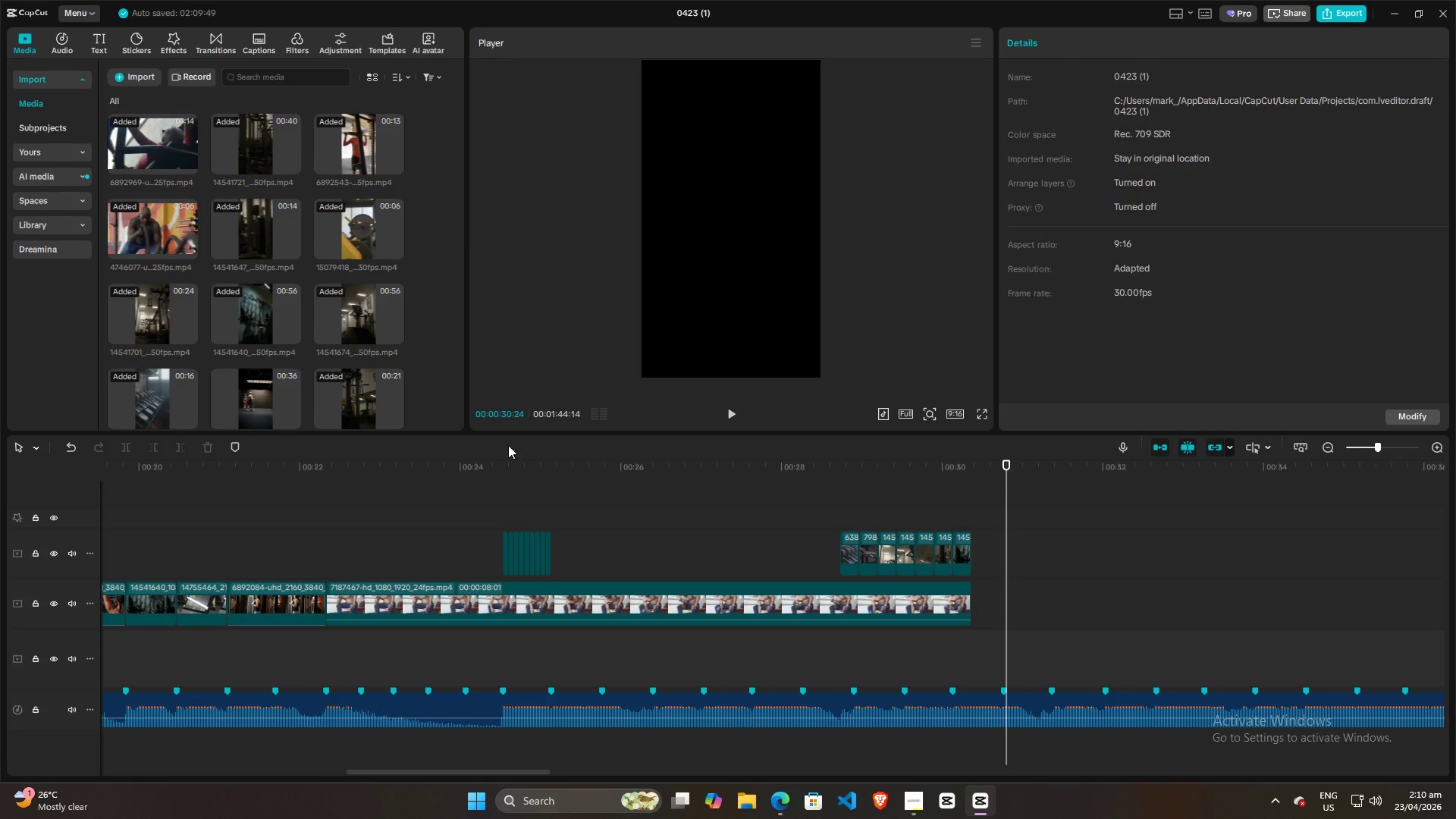 
scroll: coordinate [378, 353], scroll_direction: down, amount: 9.0
 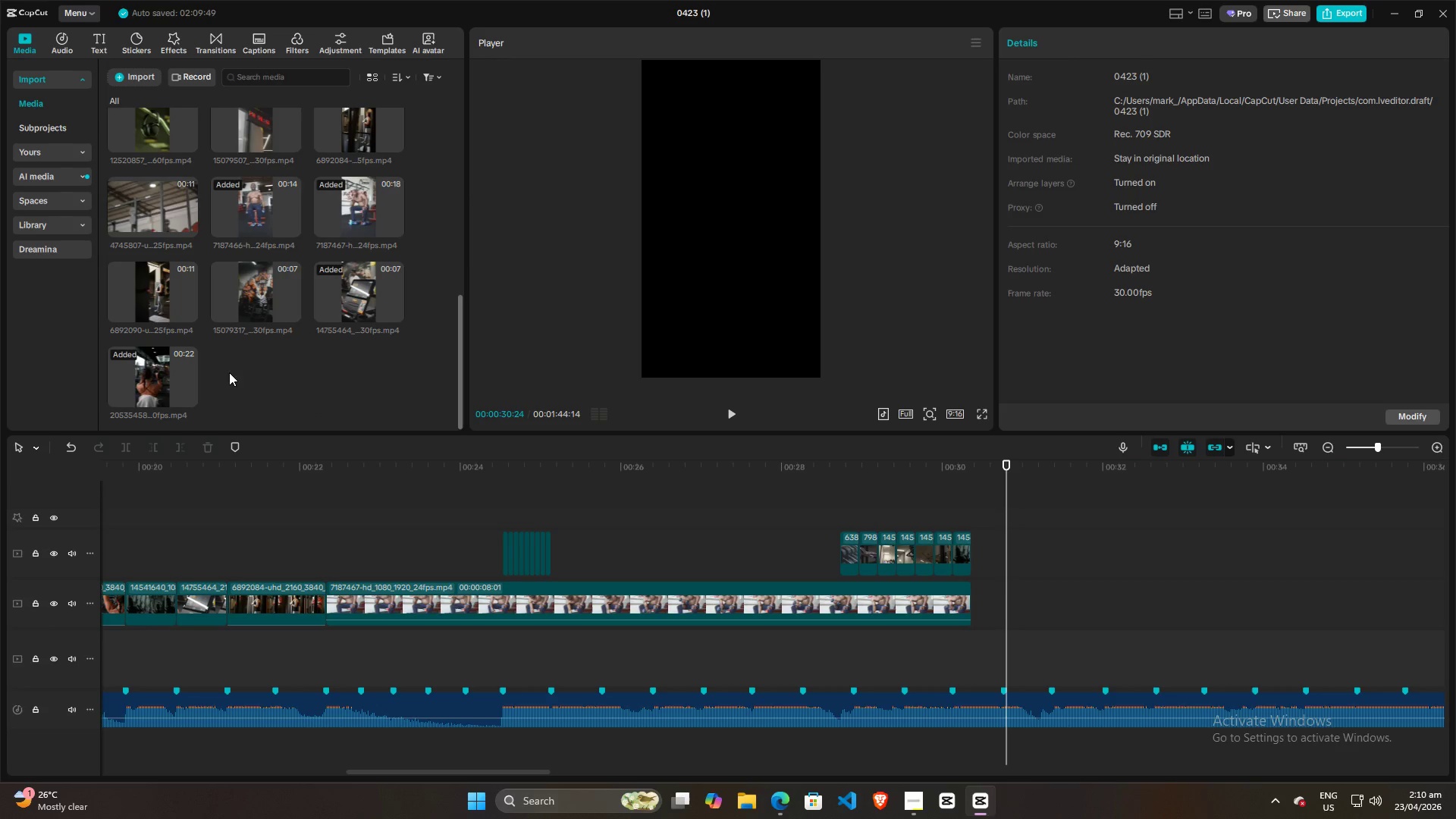 
wait(7.35)
 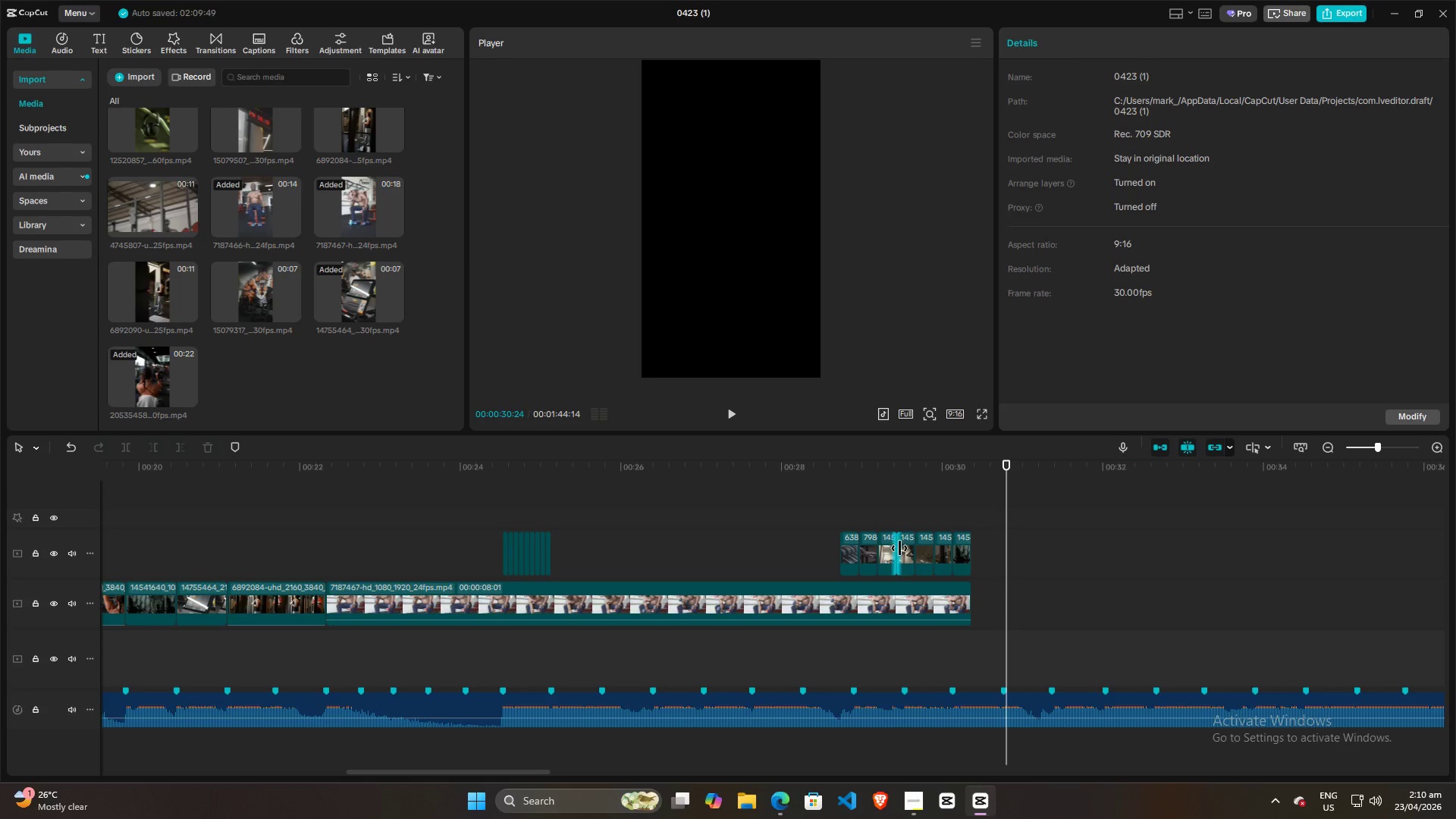 
scroll: coordinate [356, 178], scroll_direction: up, amount: 11.0
 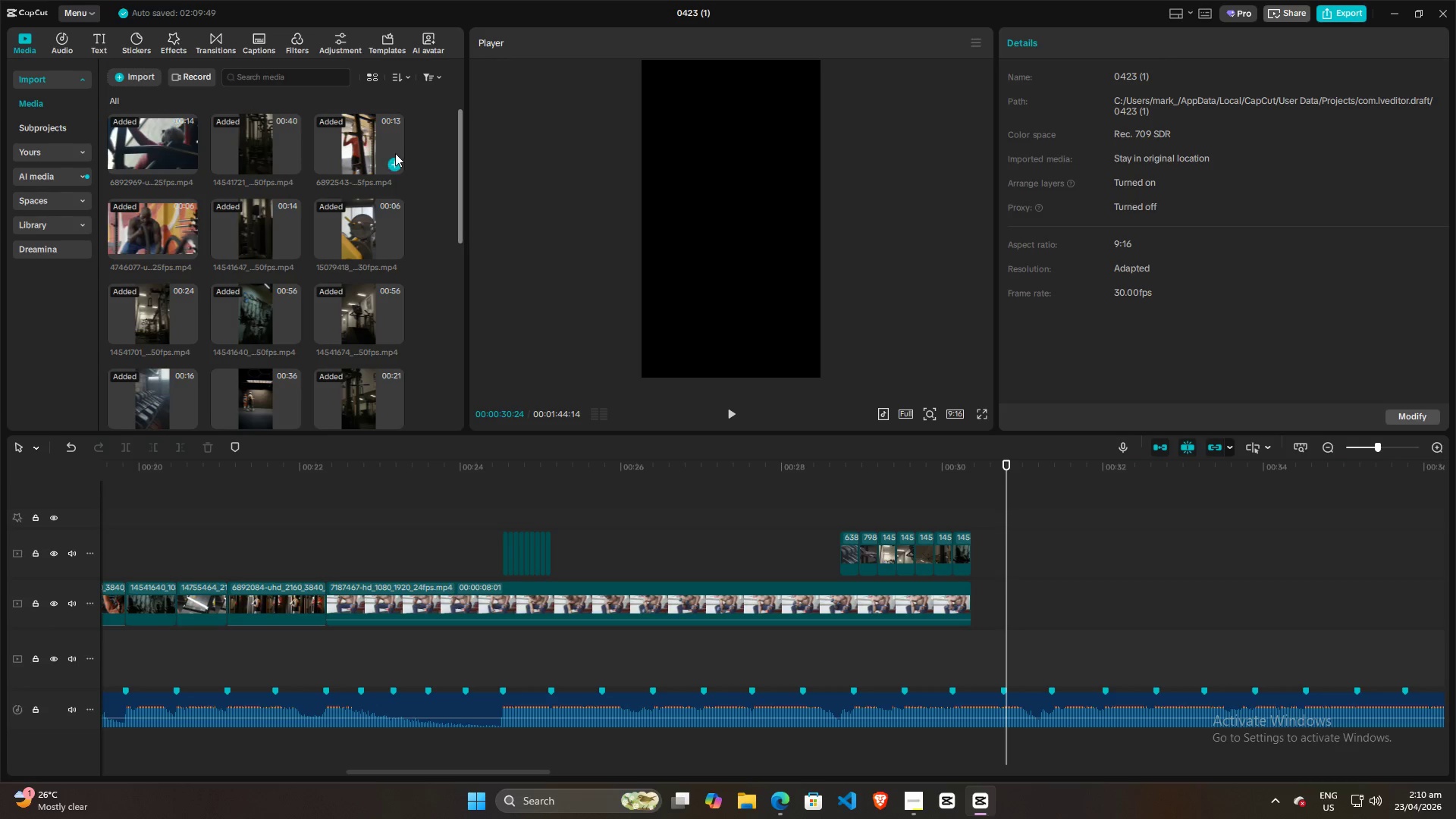 
scroll: coordinate [332, 270], scroll_direction: down, amount: 7.0
 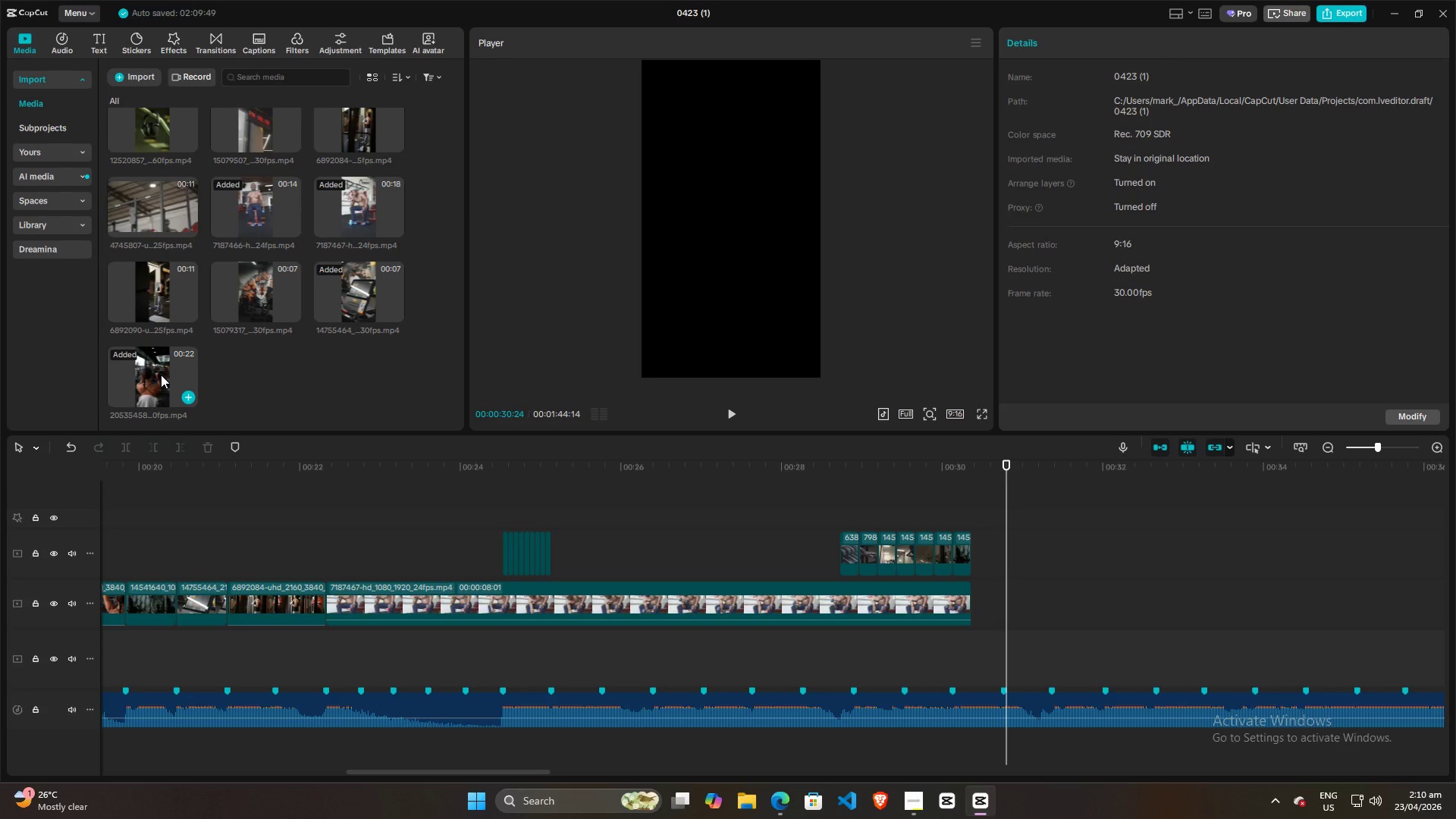 
scroll: coordinate [163, 350], scroll_direction: up, amount: 10.0
 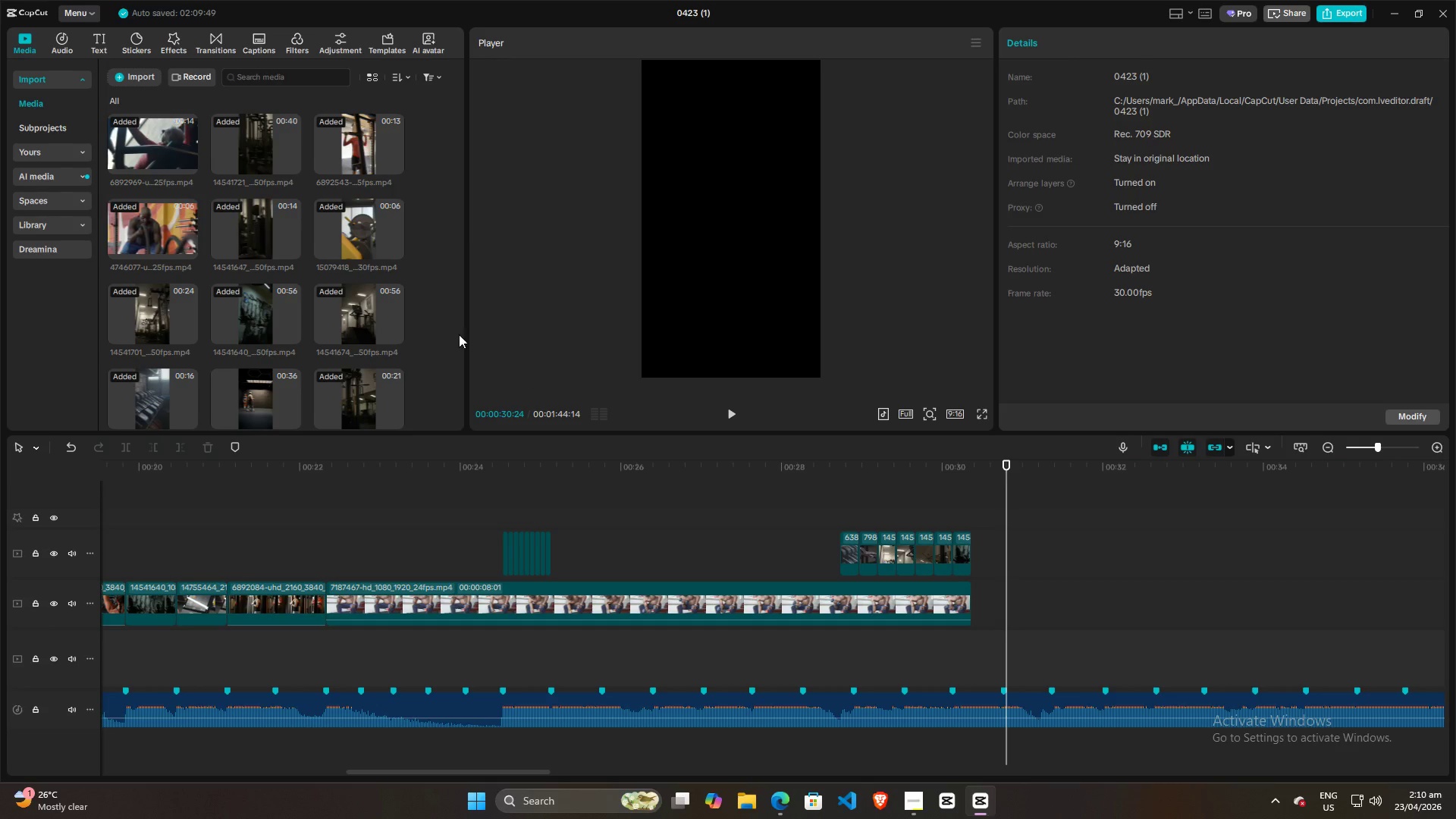 
left_click_drag(start_coordinate=[145, 228], to_coordinate=[840, 507])
 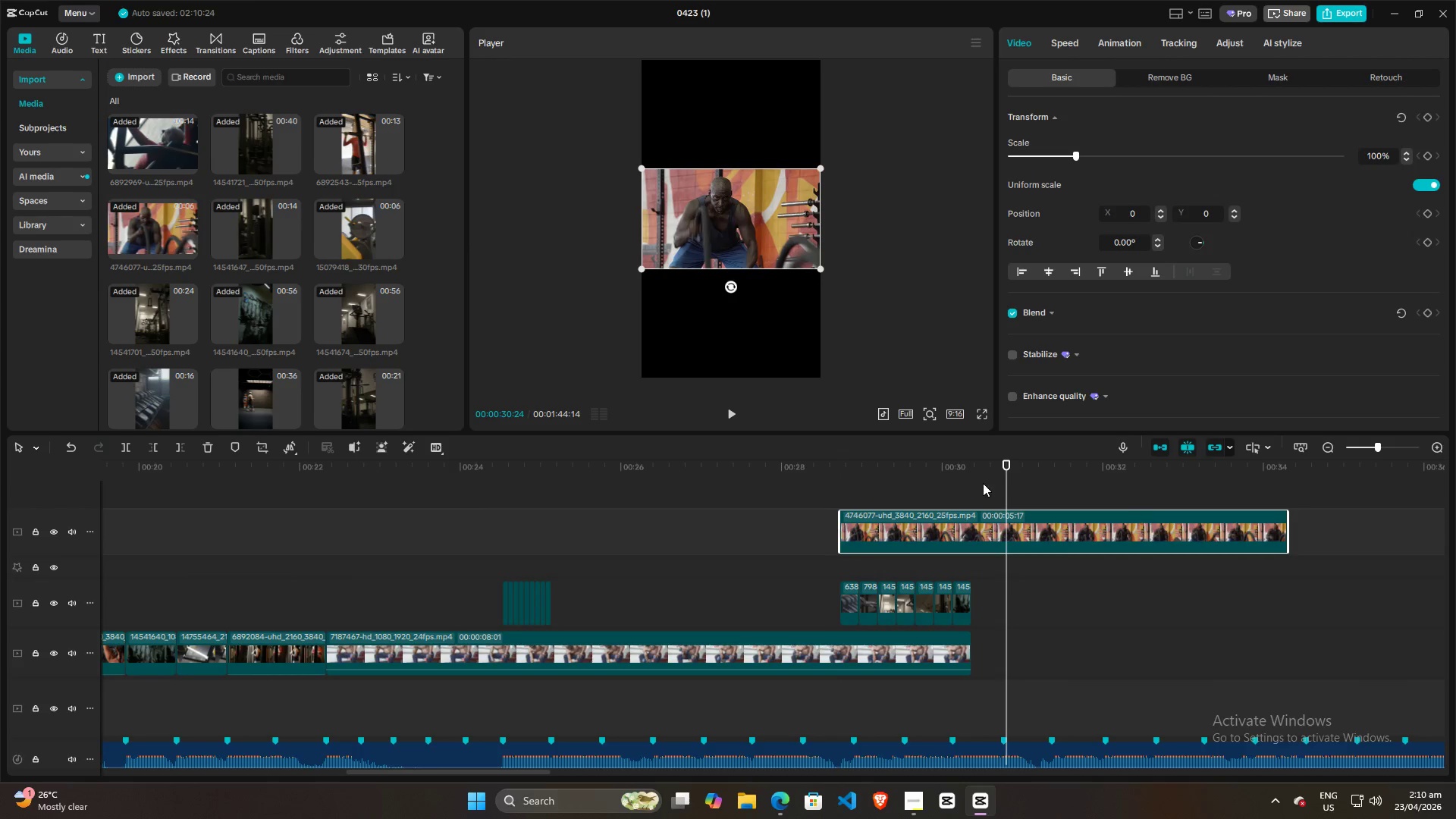 
left_click_drag(start_coordinate=[1007, 477], to_coordinate=[858, 492])
 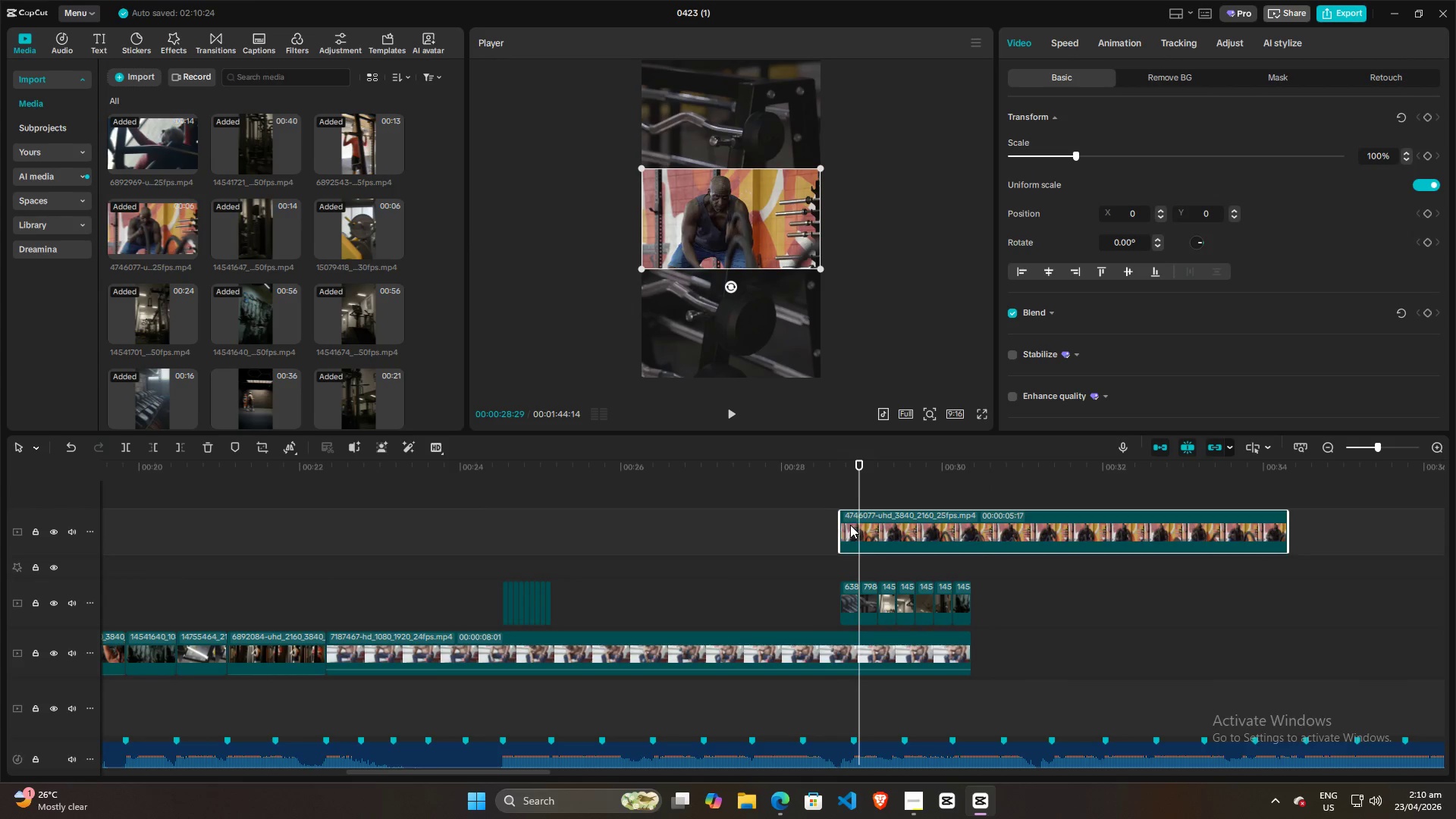 
left_click([849, 526])
 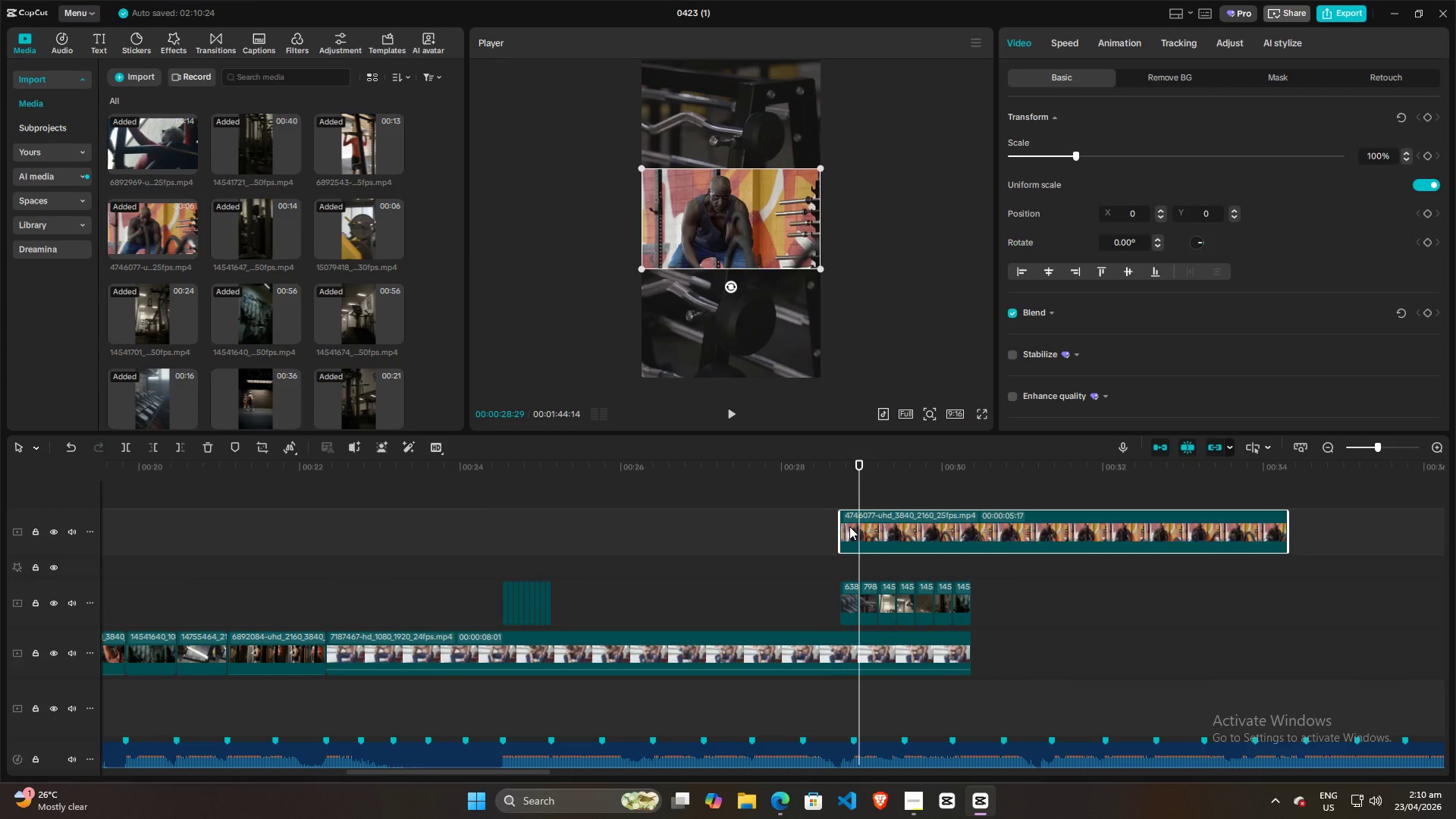 
key(W)
 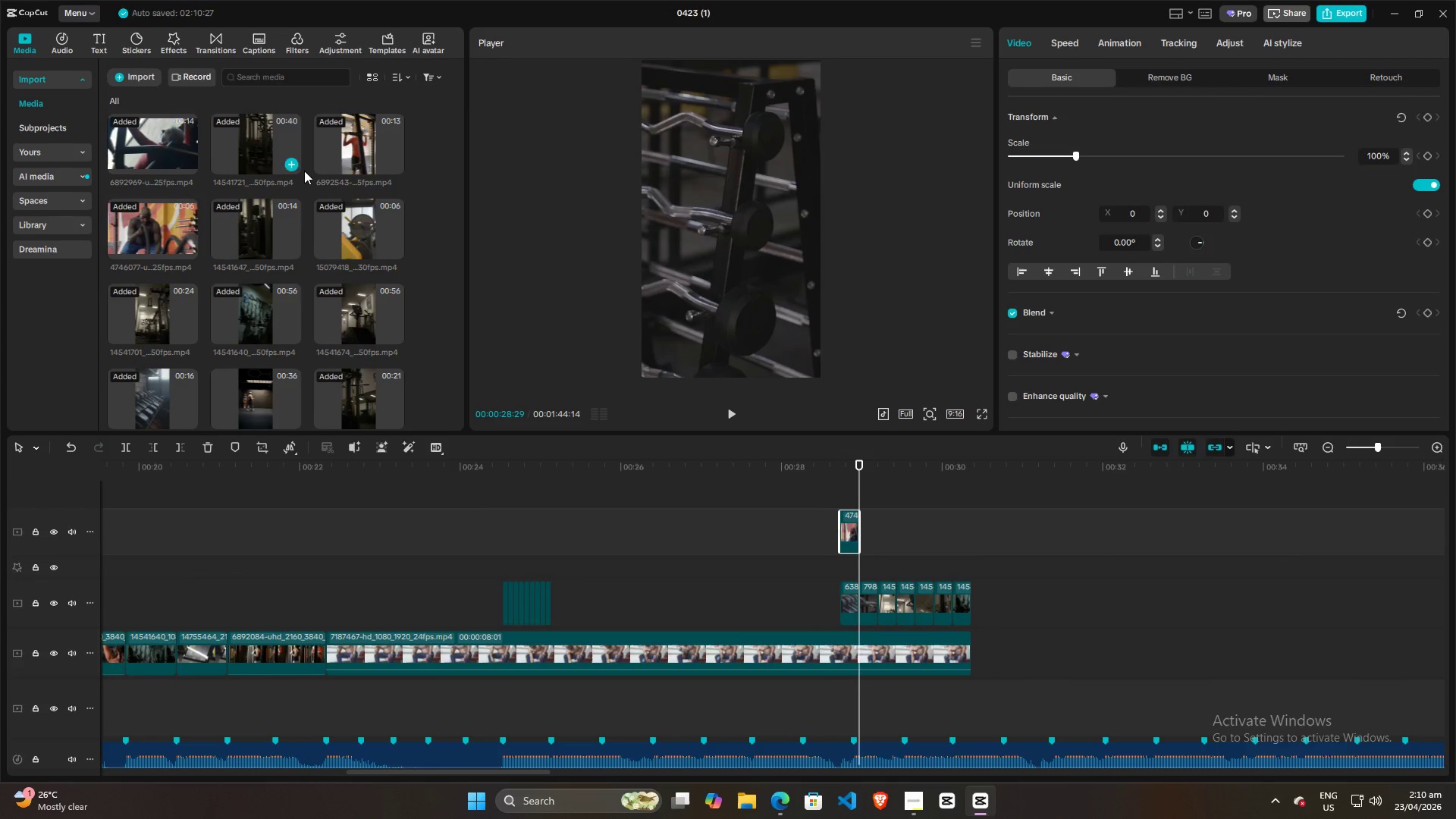 
scroll: coordinate [312, 300], scroll_direction: down, amount: 11.0
 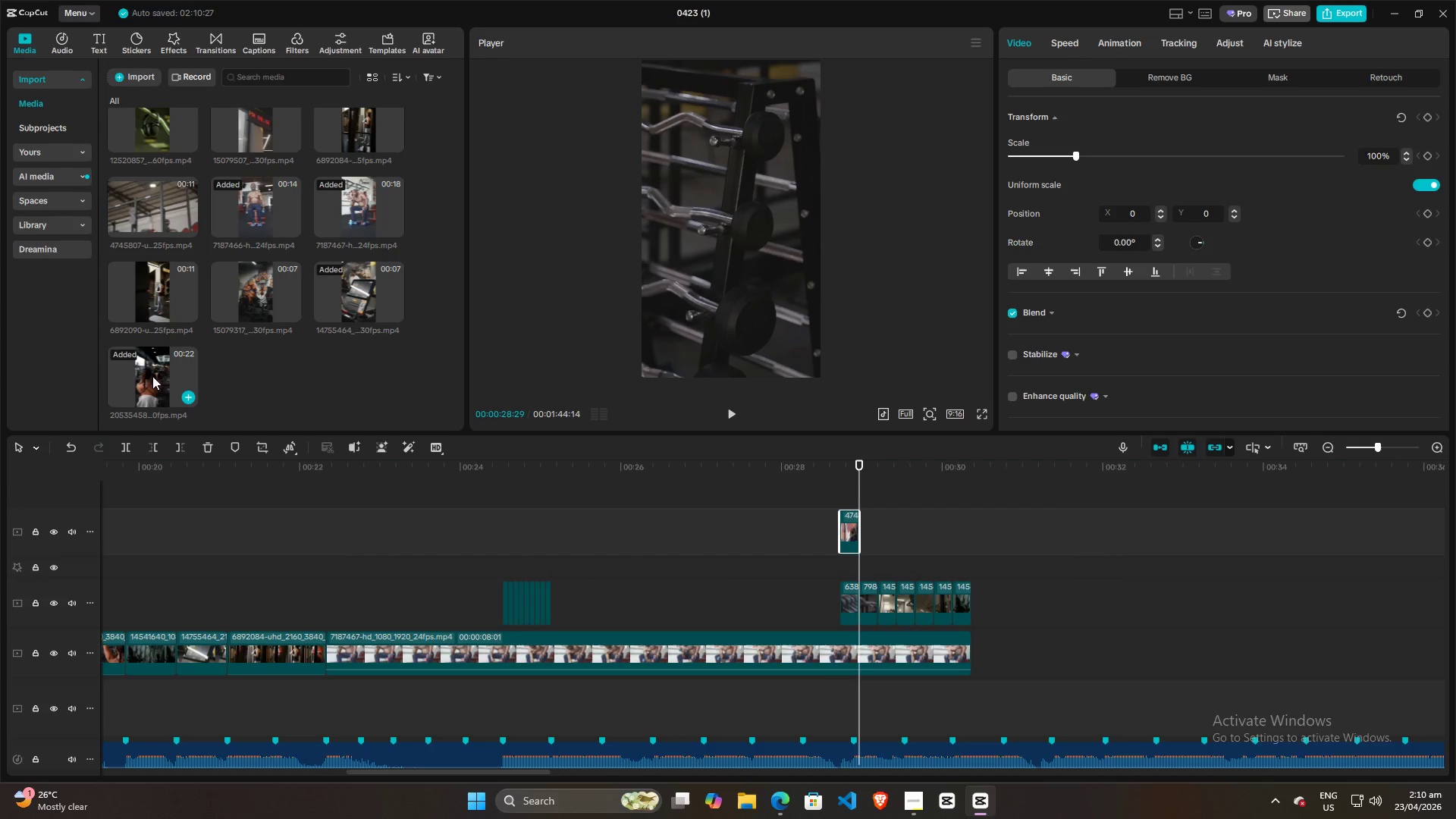 
left_click_drag(start_coordinate=[150, 377], to_coordinate=[861, 529])
 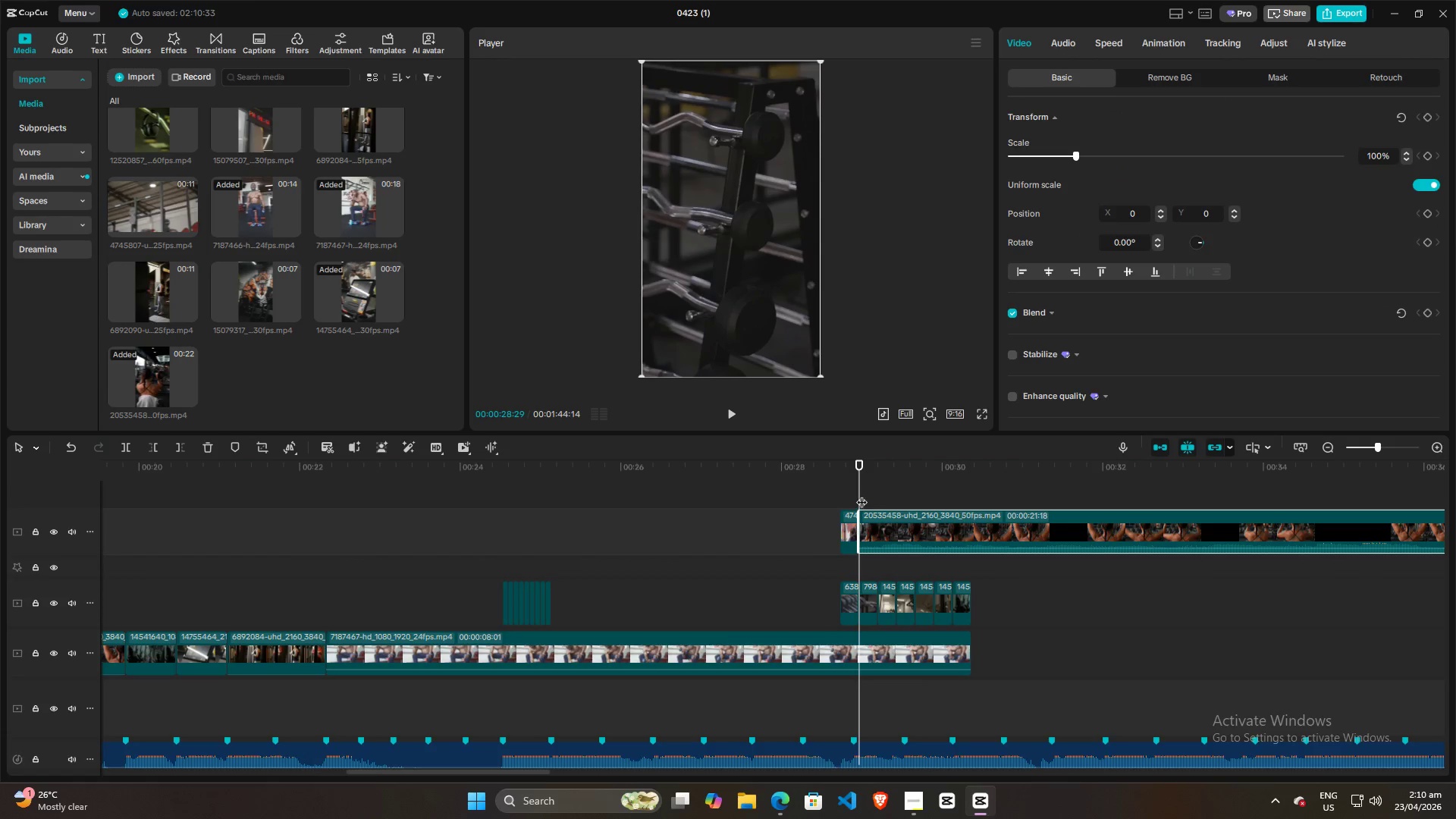 
left_click_drag(start_coordinate=[861, 494], to_coordinate=[874, 494])
 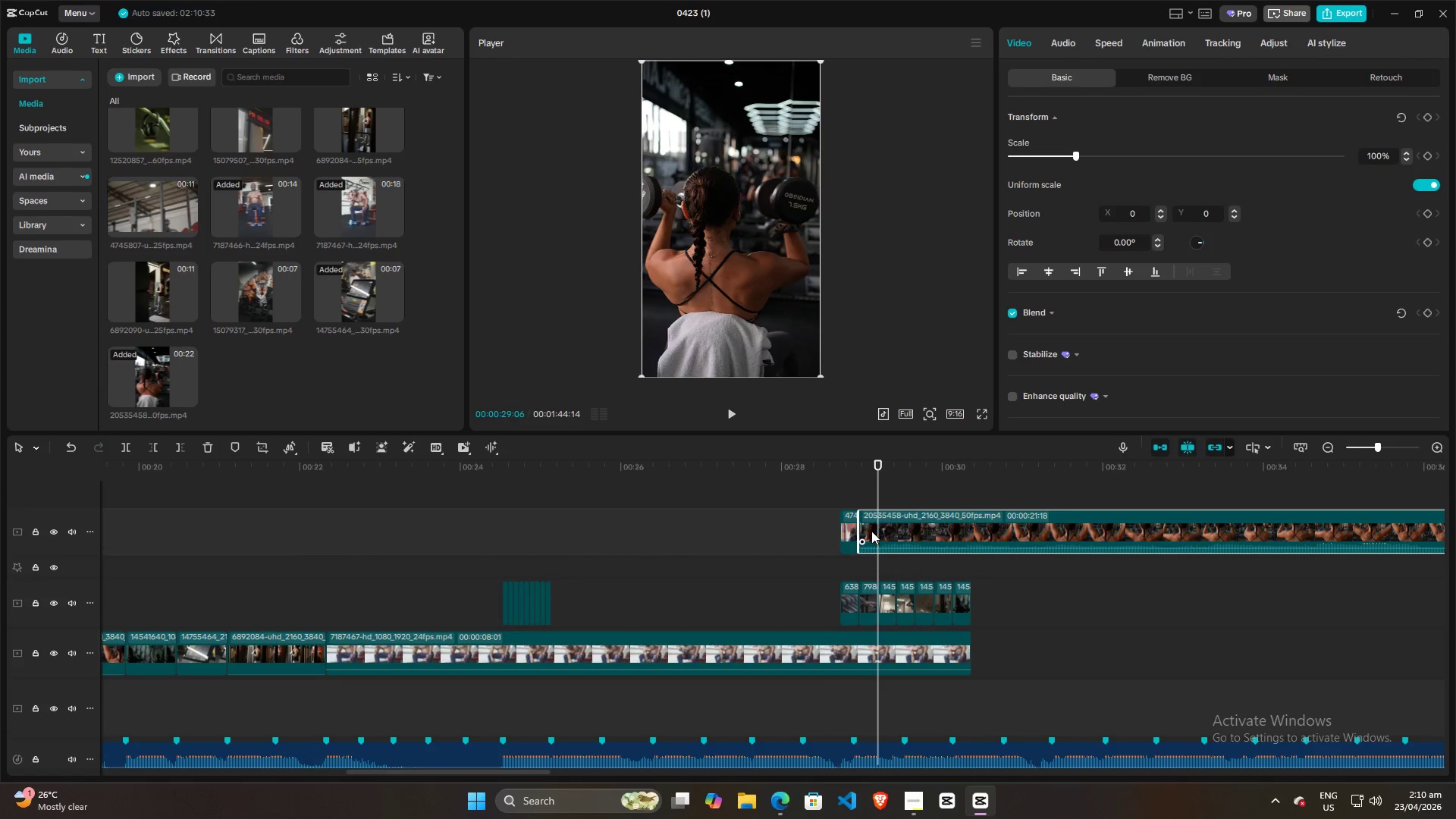 
key(W)
 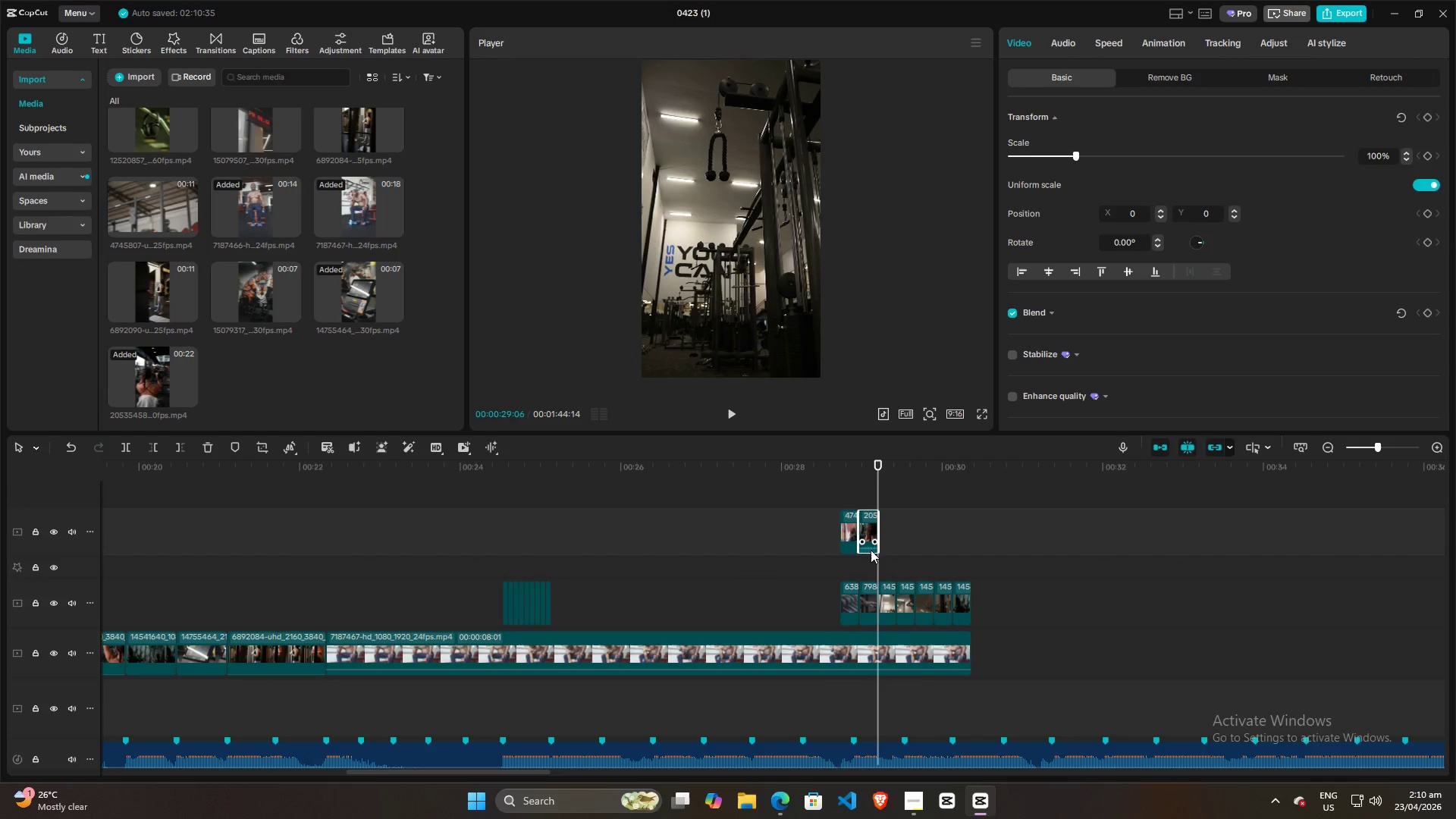 
left_click([869, 524])
 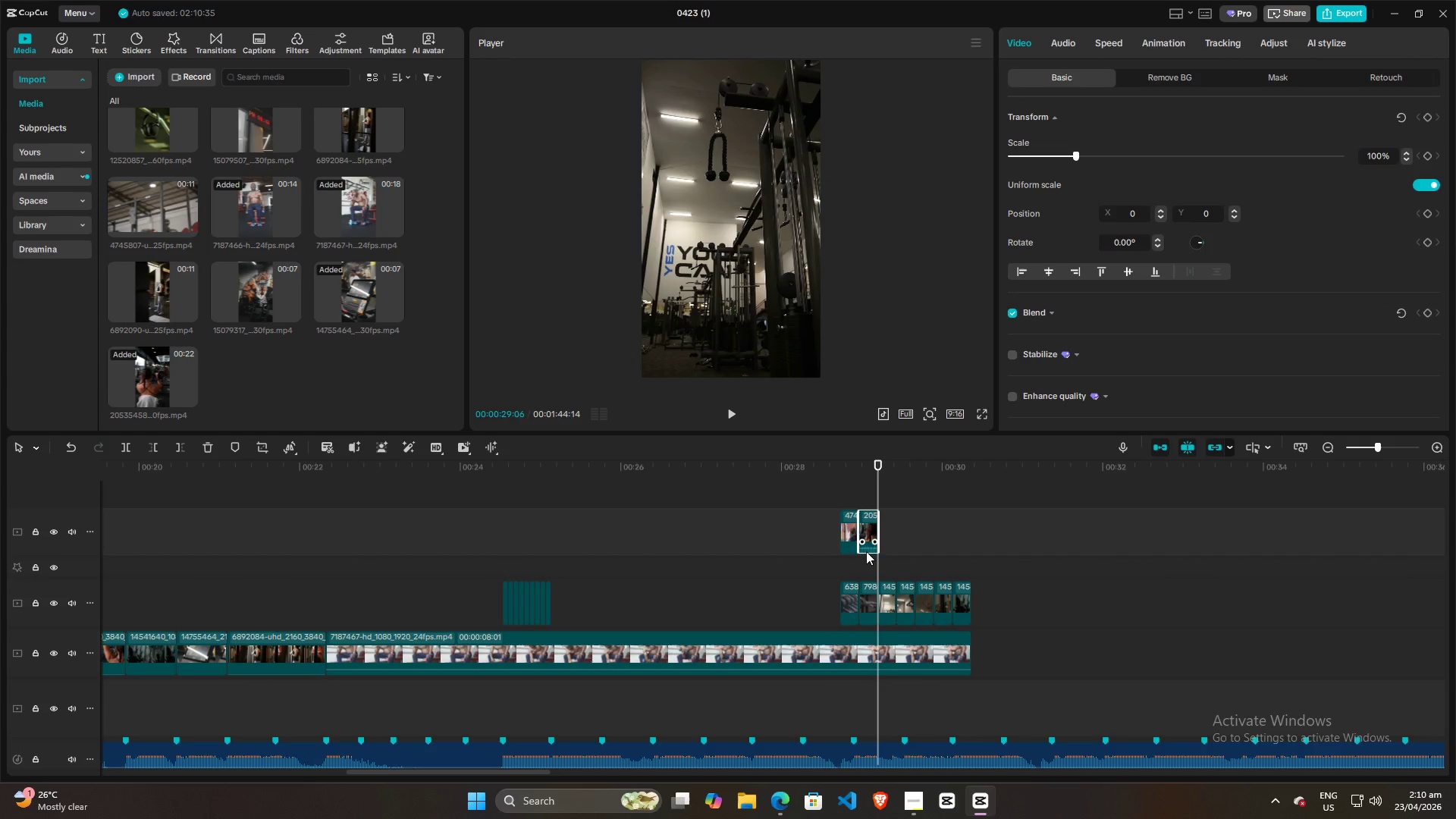 
hold_key(key=ControlLeft, duration=1.16)
 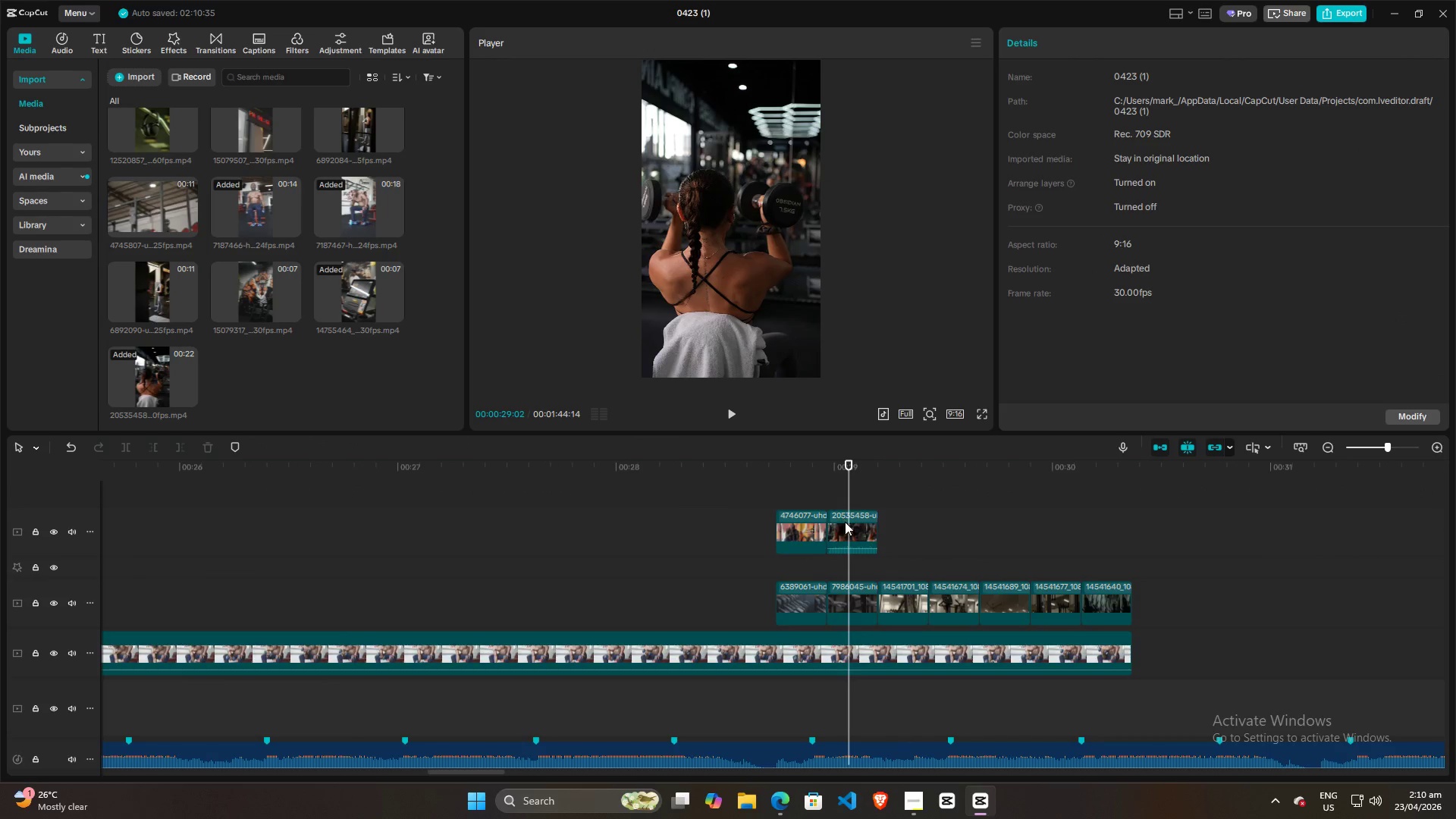 
left_click([849, 483])
 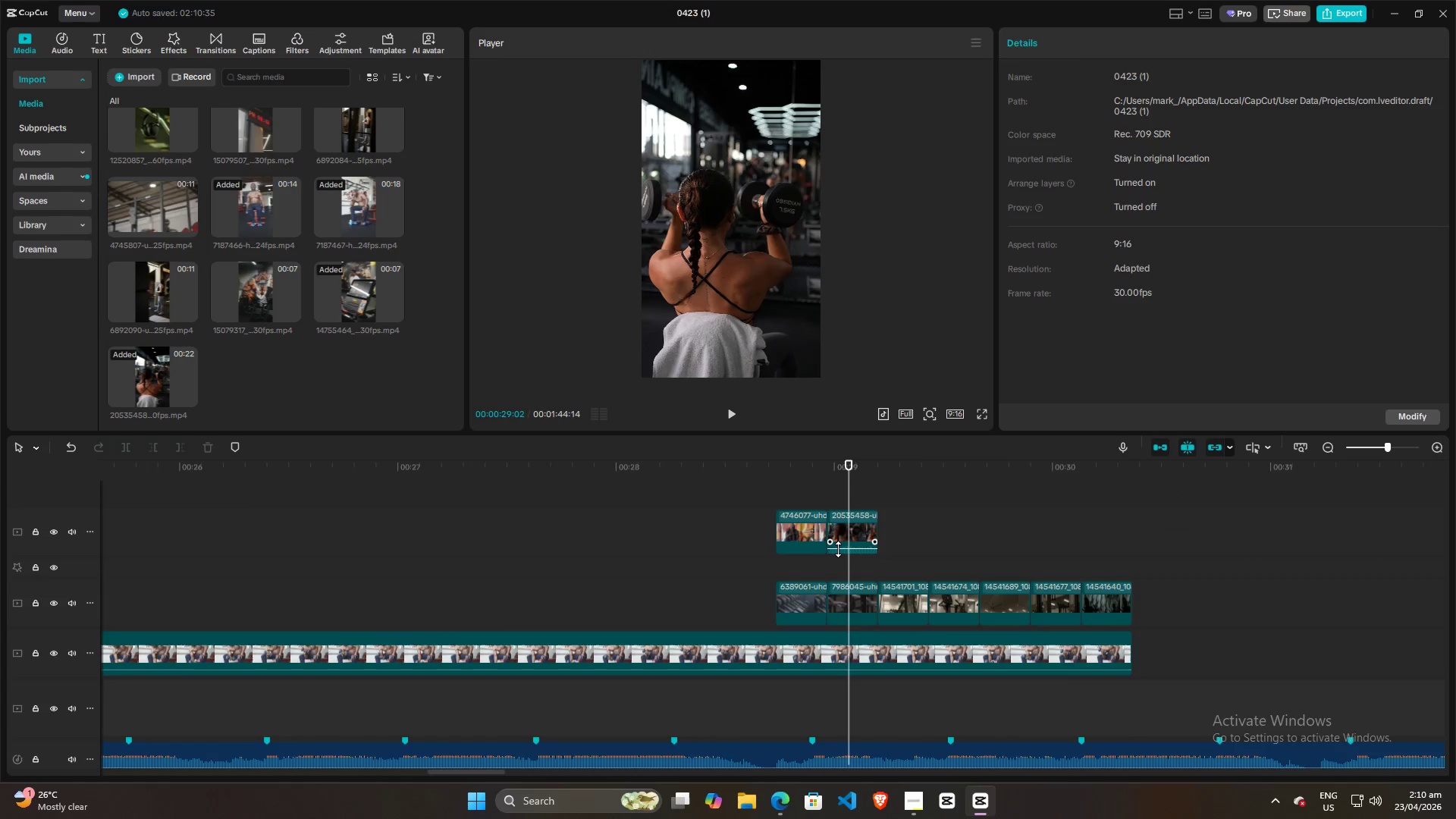 
scroll: coordinate [863, 528], scroll_direction: up, amount: 15.0
 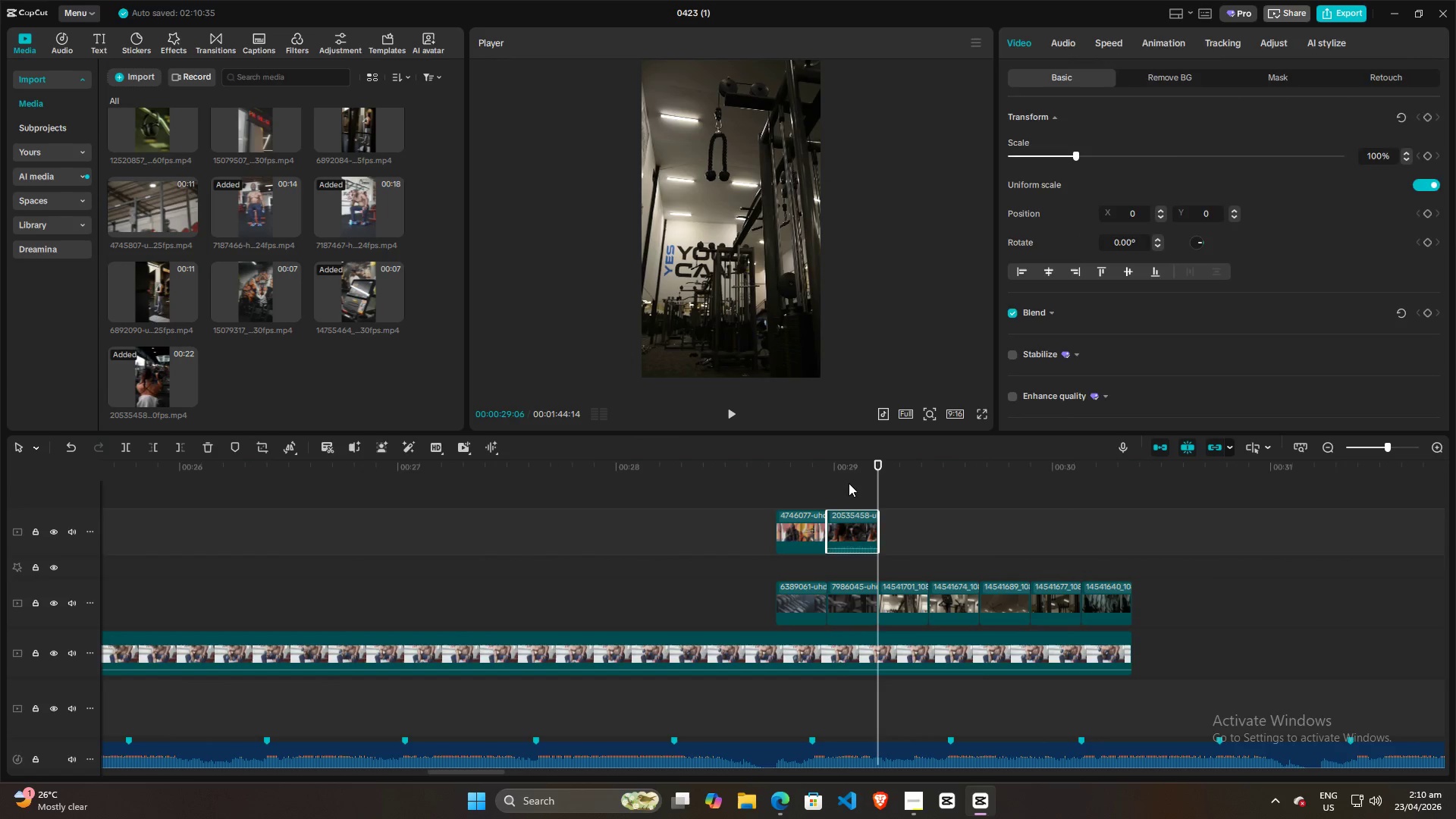 
left_click_drag(start_coordinate=[838, 549], to_coordinate=[837, 571])
 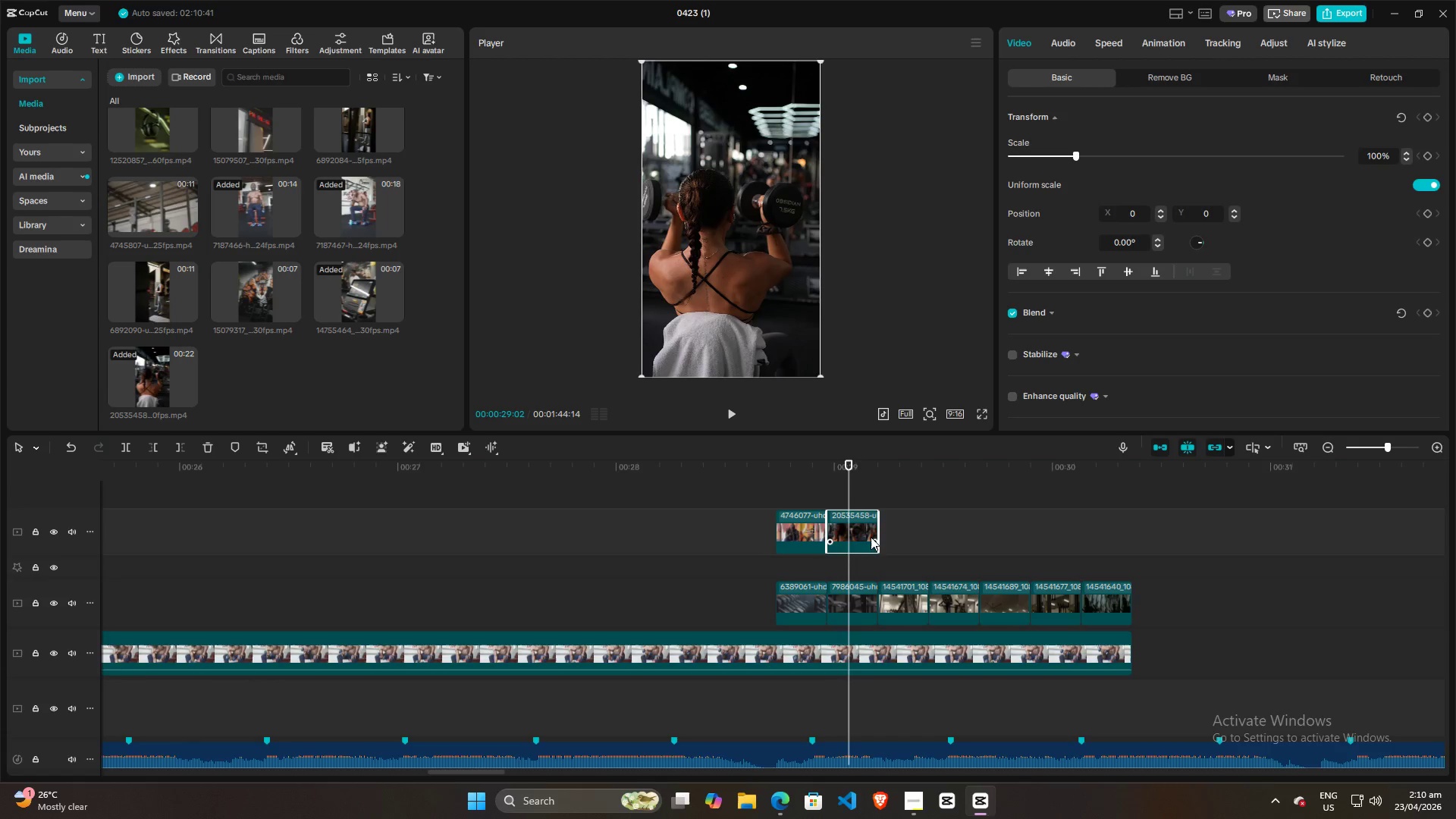 
left_click_drag(start_coordinate=[880, 529], to_coordinate=[1008, 520])
 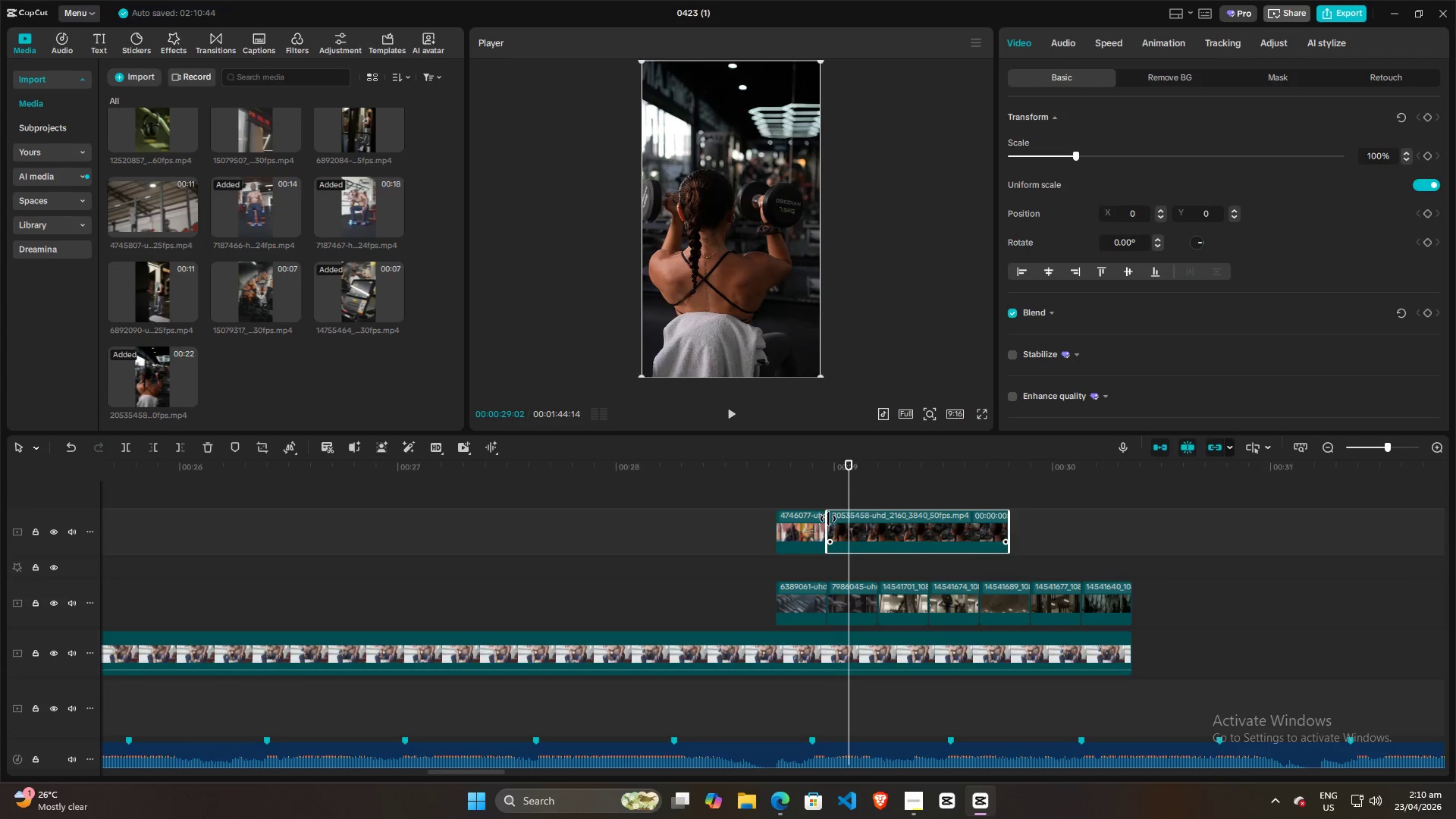 
left_click_drag(start_coordinate=[828, 519], to_coordinate=[997, 519])
 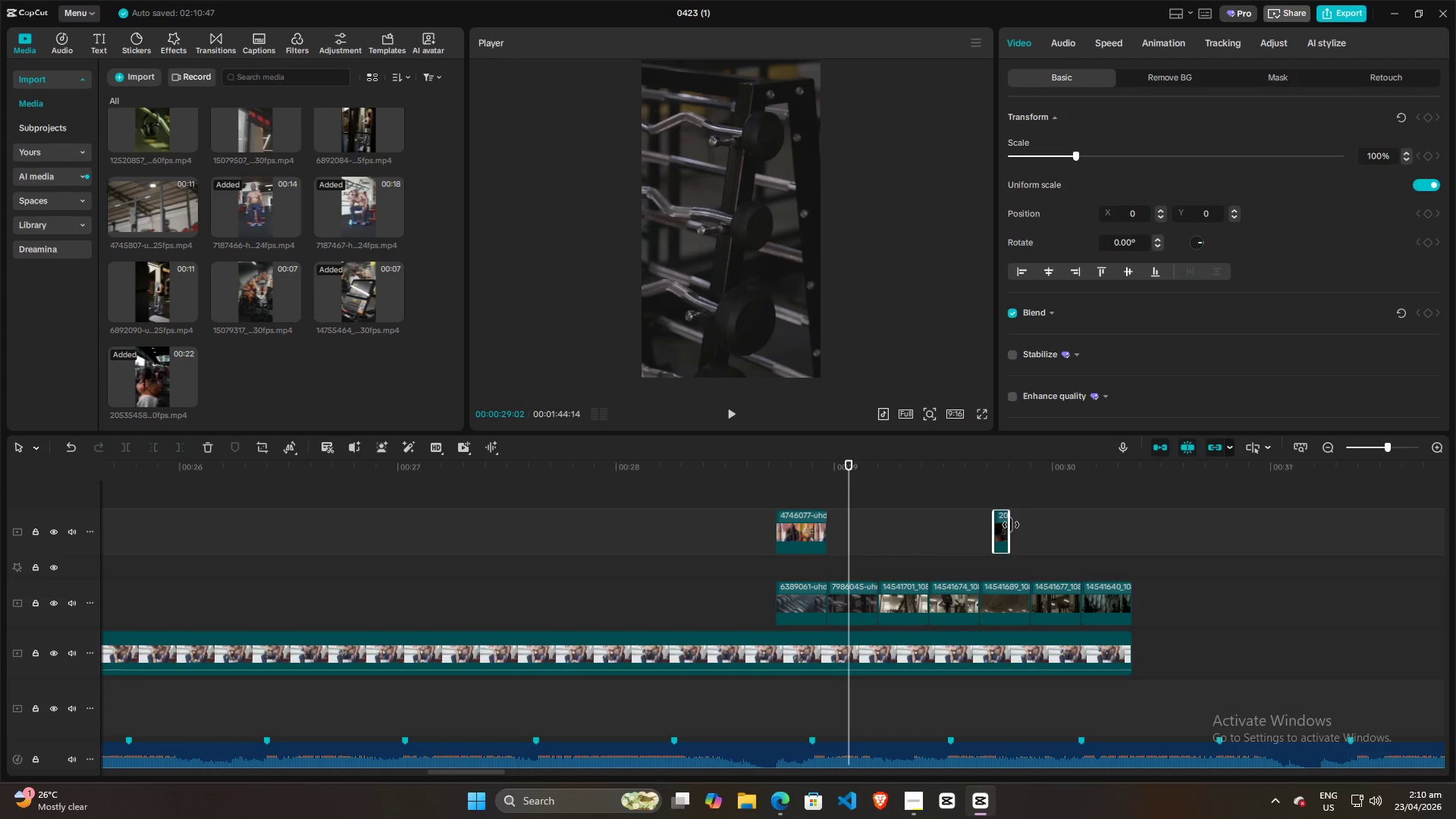 
left_click_drag(start_coordinate=[1011, 525], to_coordinate=[1029, 525])
 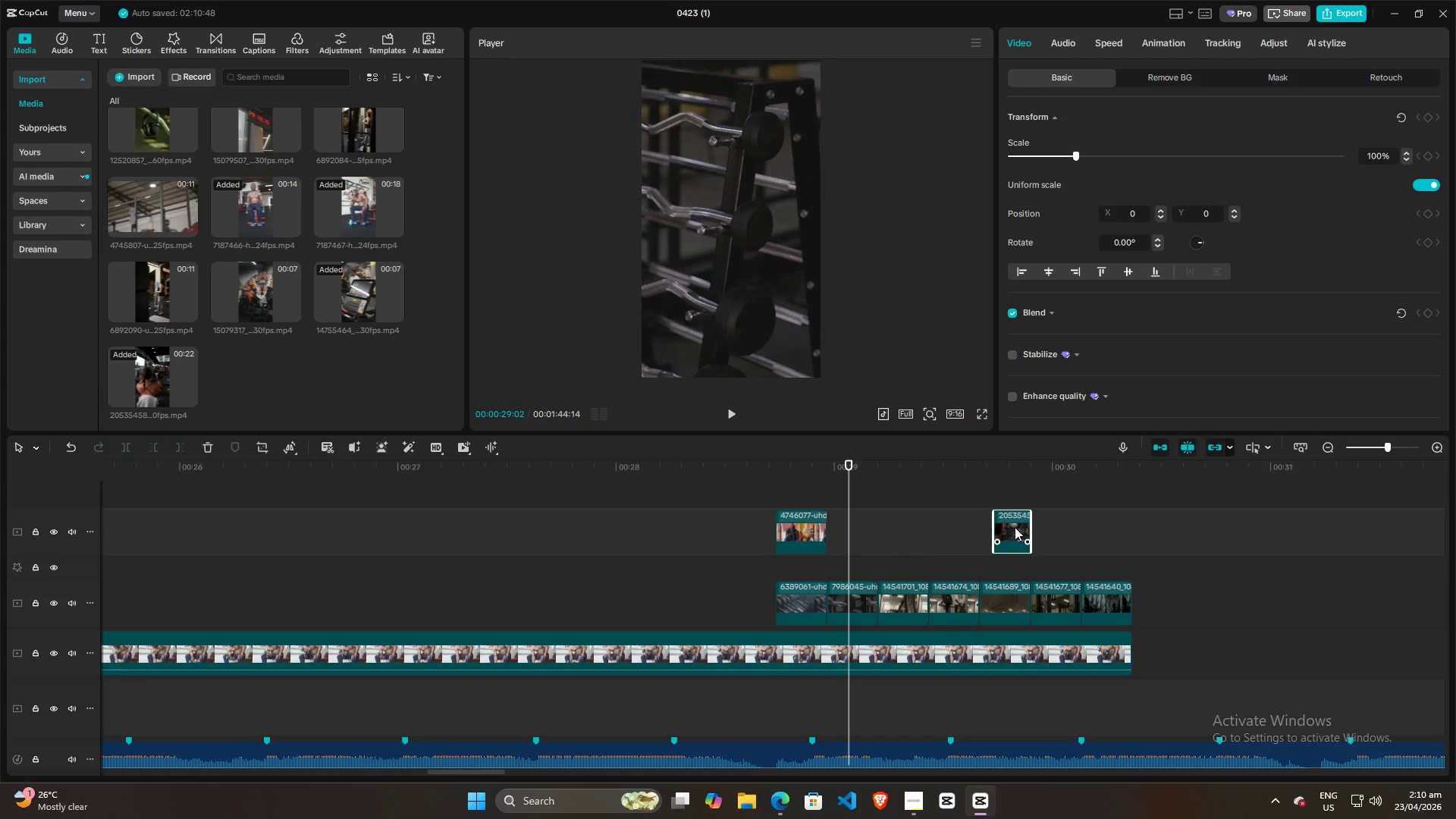 
left_click_drag(start_coordinate=[1015, 526], to_coordinate=[849, 527])
 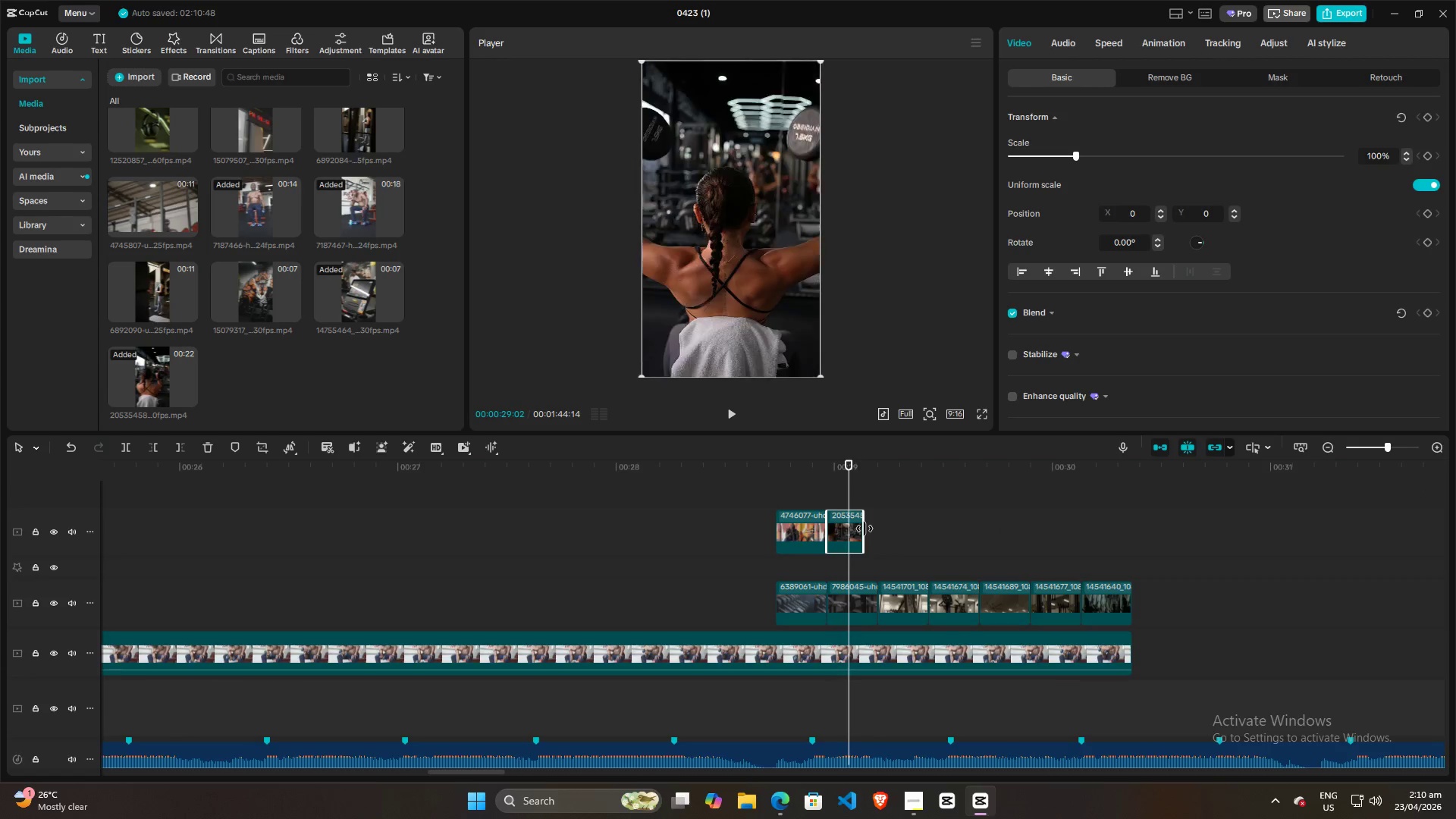 
left_click_drag(start_coordinate=[864, 529], to_coordinate=[874, 529])
 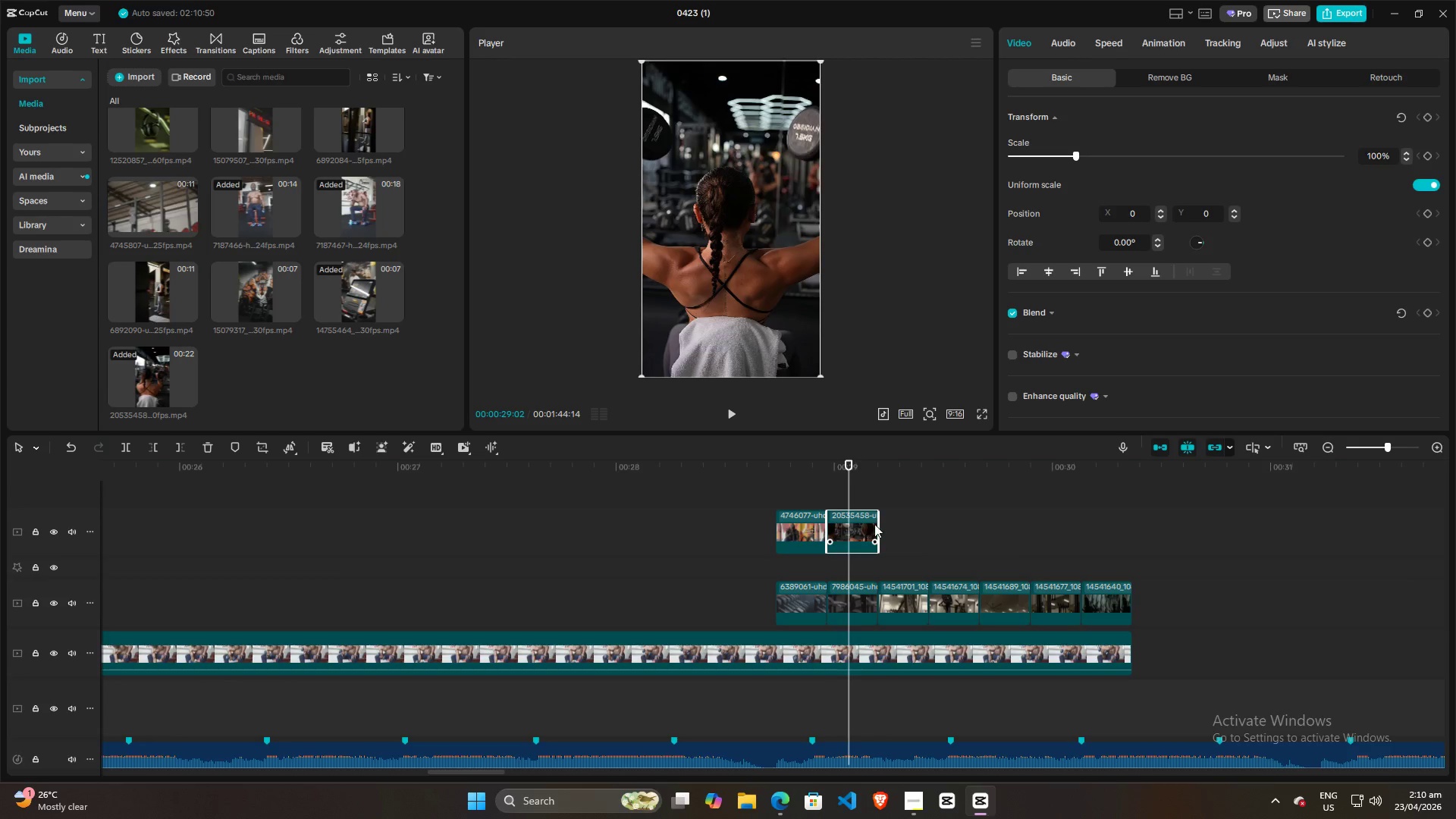 
left_click_drag(start_coordinate=[878, 524], to_coordinate=[877, 529])
 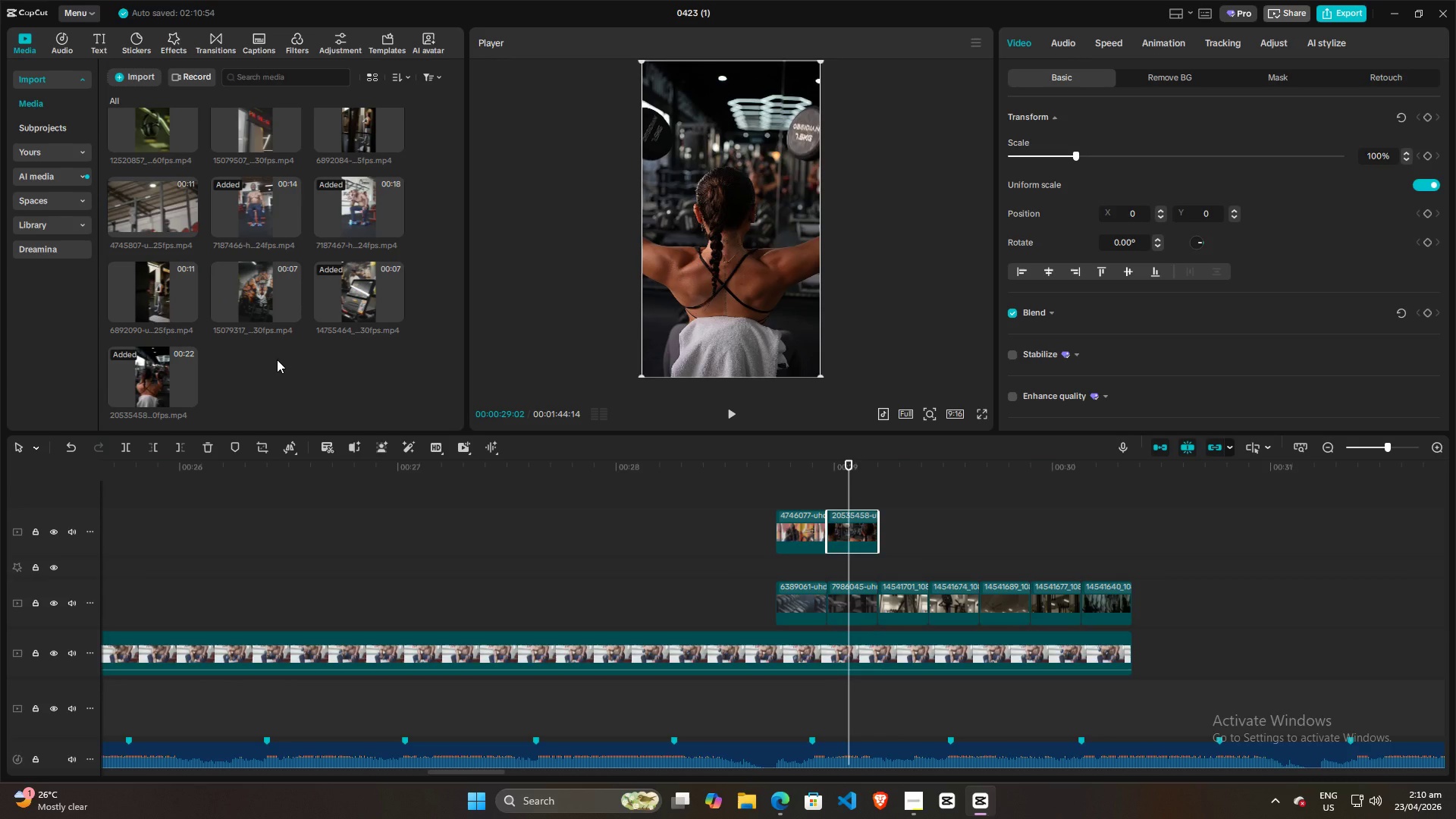 
wait(5.2)
 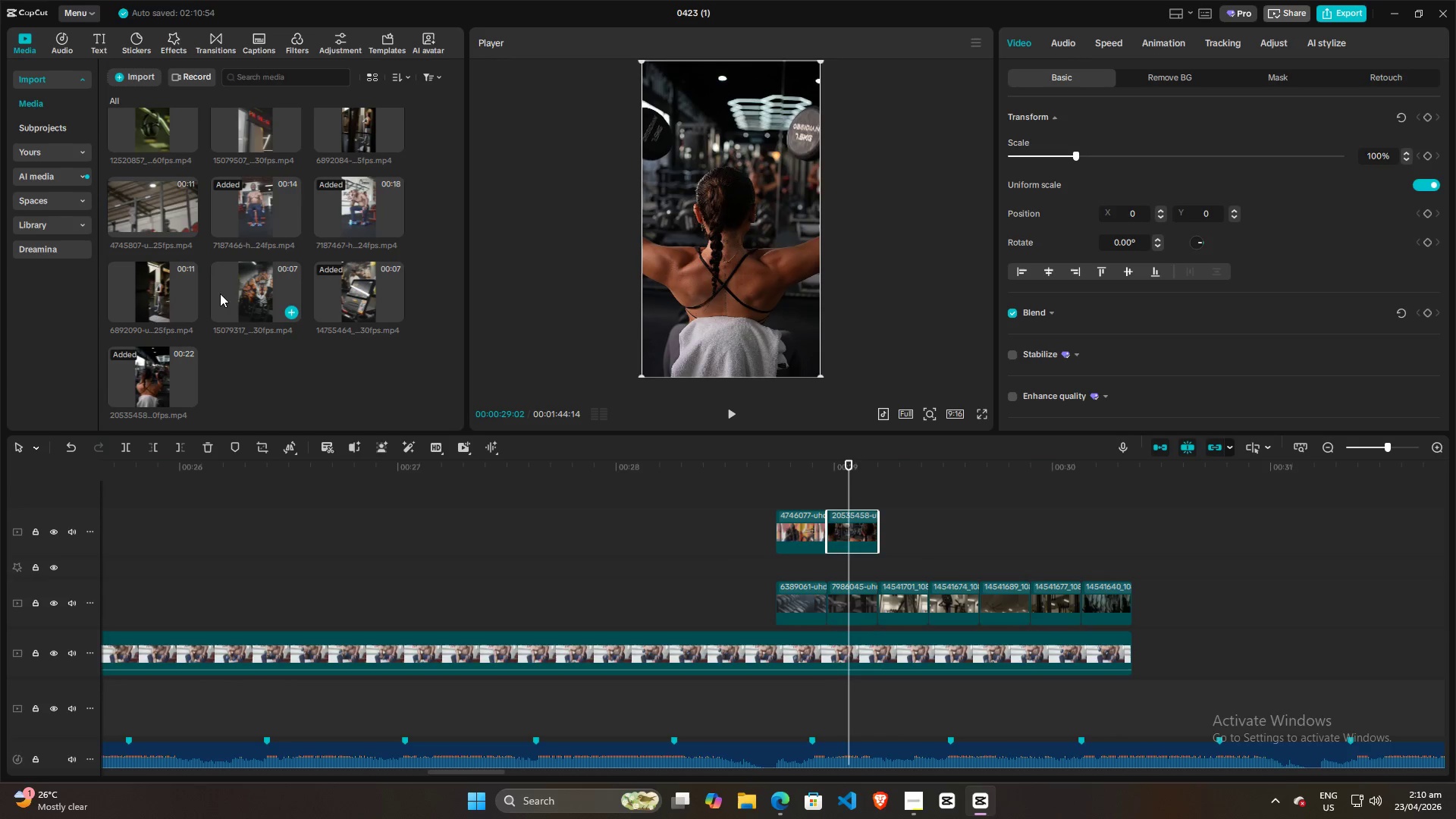 
scroll: coordinate [348, 306], scroll_direction: up, amount: 9.0
 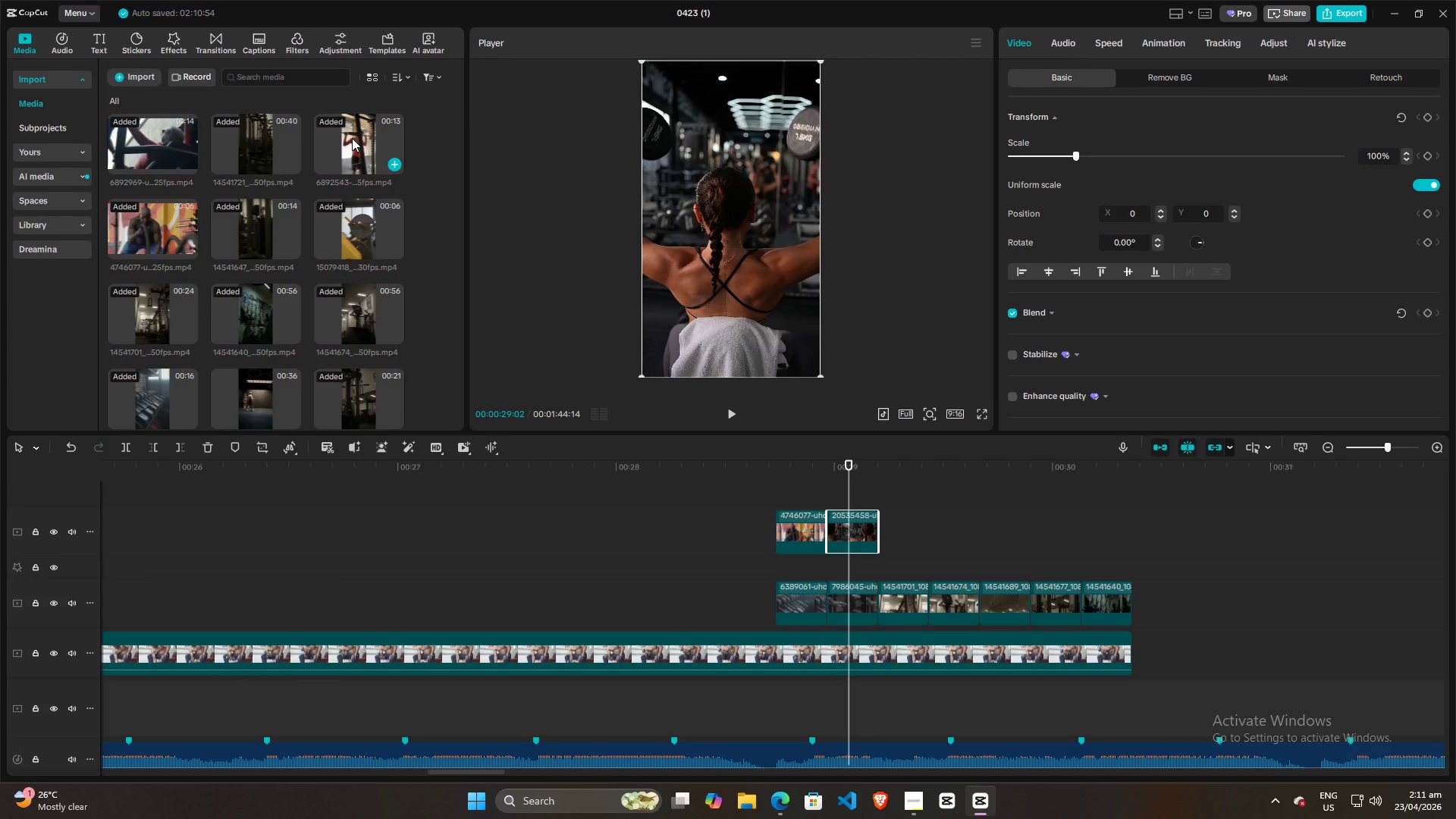 
left_click_drag(start_coordinate=[350, 137], to_coordinate=[879, 533])
 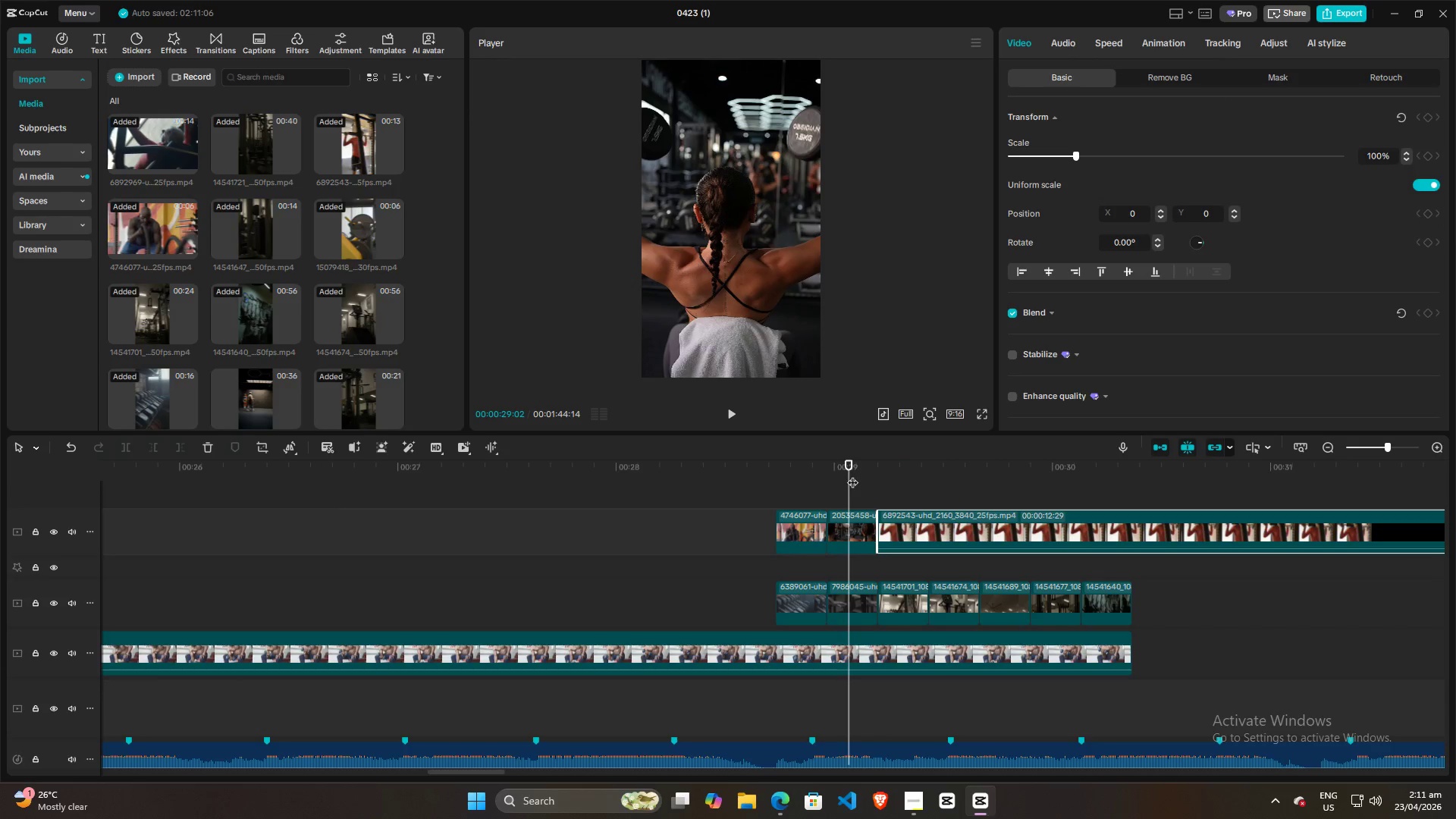 
left_click_drag(start_coordinate=[851, 475], to_coordinate=[931, 494])
 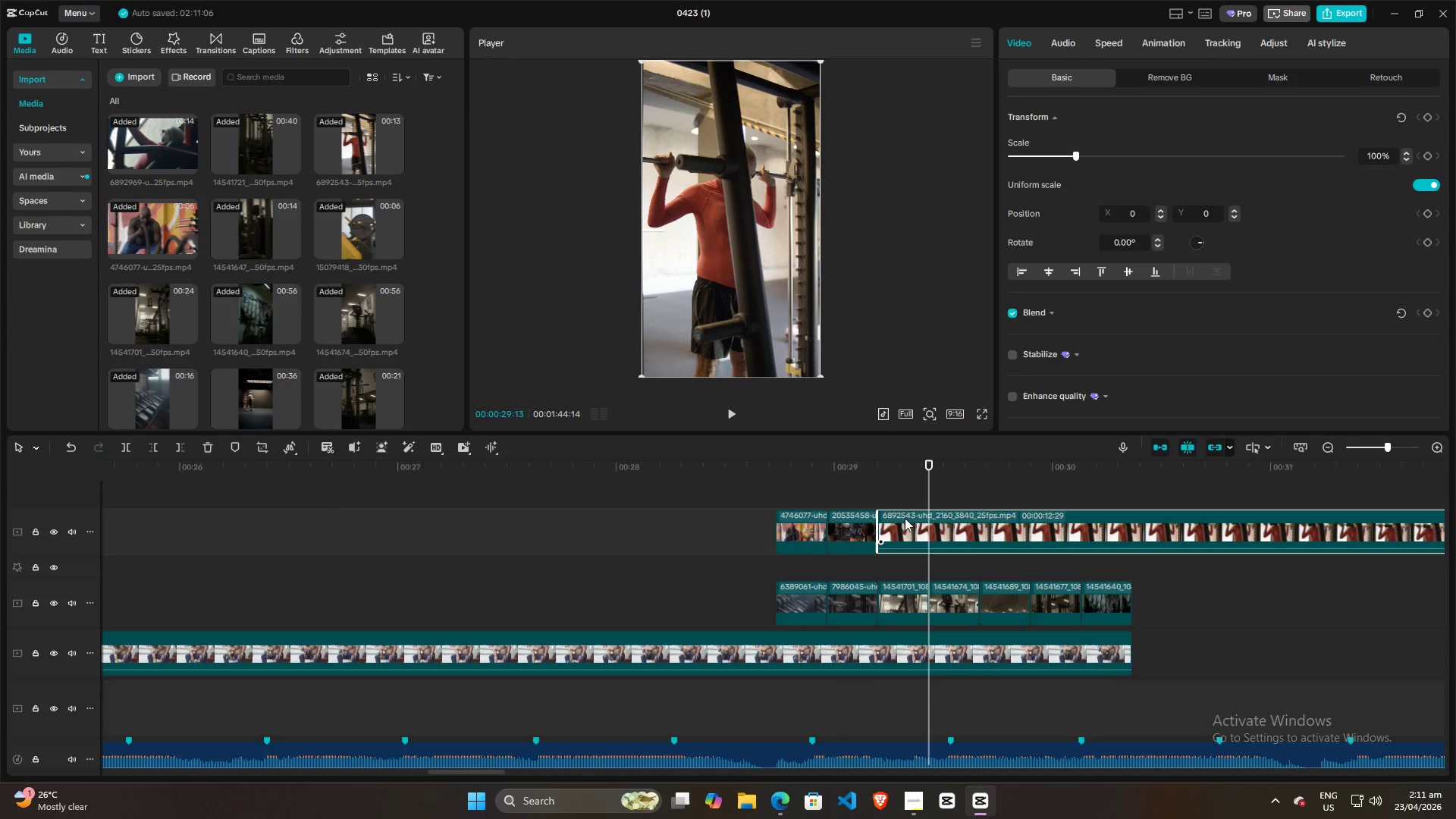 
left_click([905, 519])
 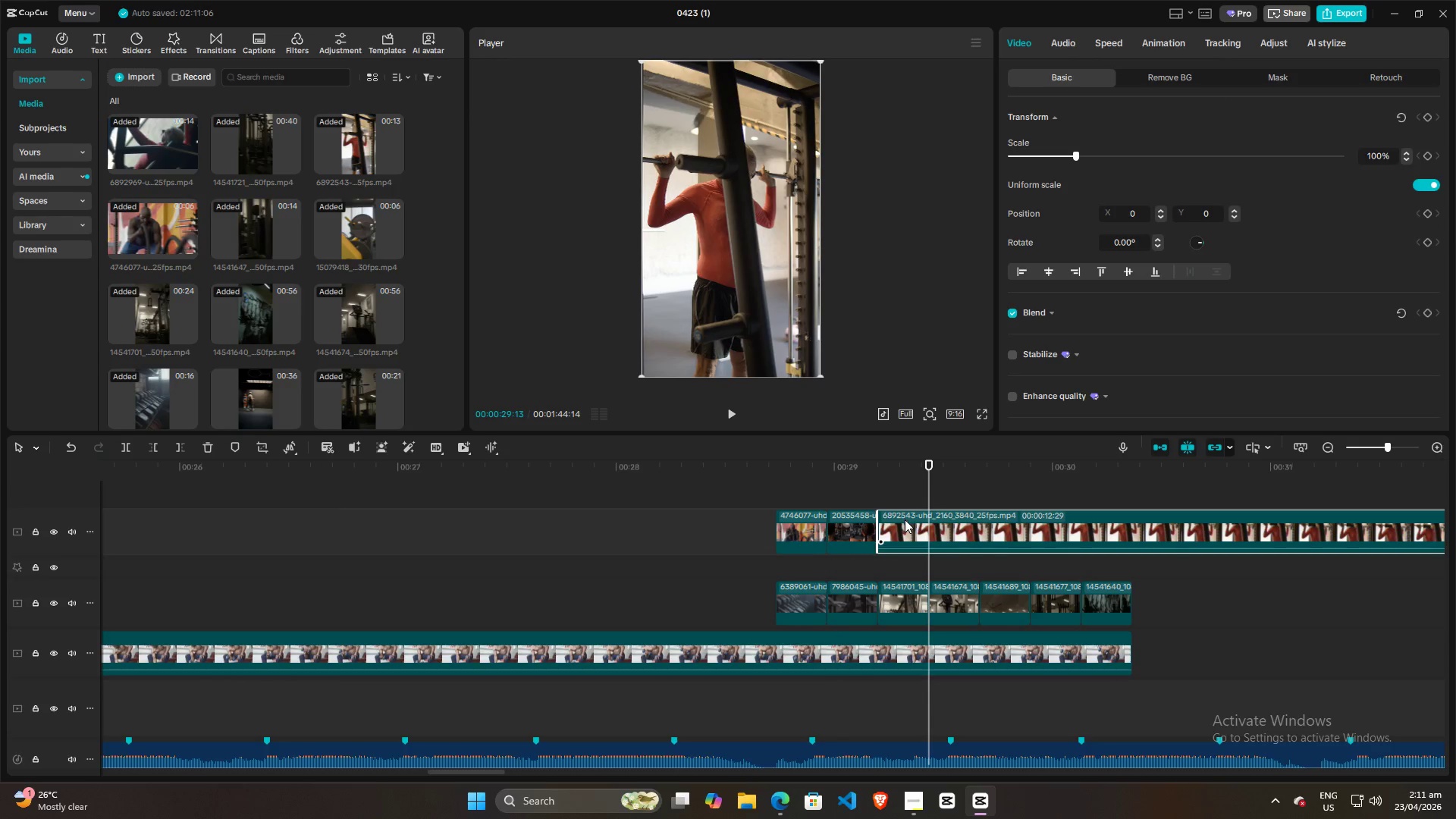 
key(W)
 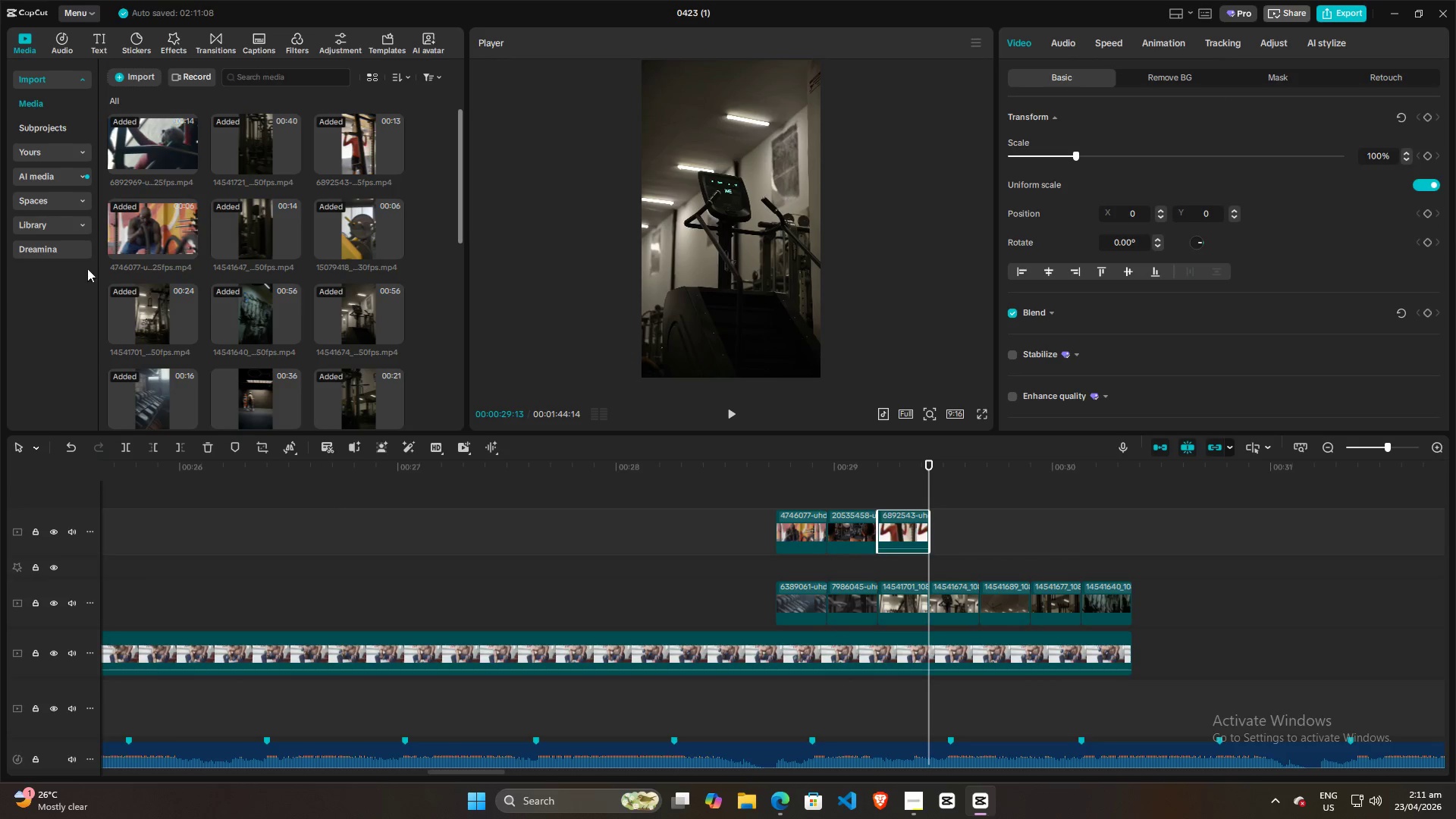 
scroll: coordinate [208, 326], scroll_direction: down, amount: 5.0
 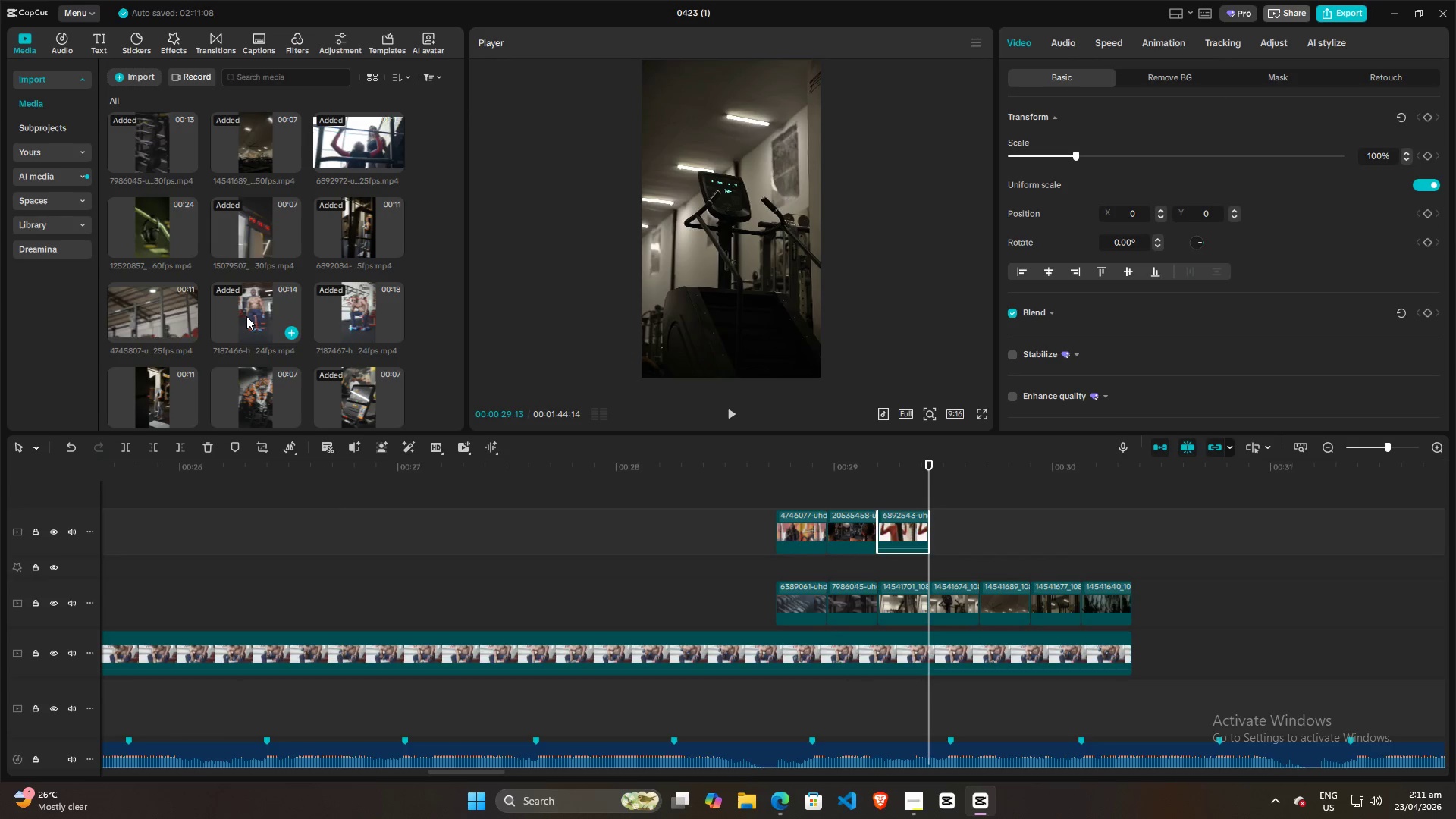 
left_click_drag(start_coordinate=[246, 315], to_coordinate=[931, 532])
 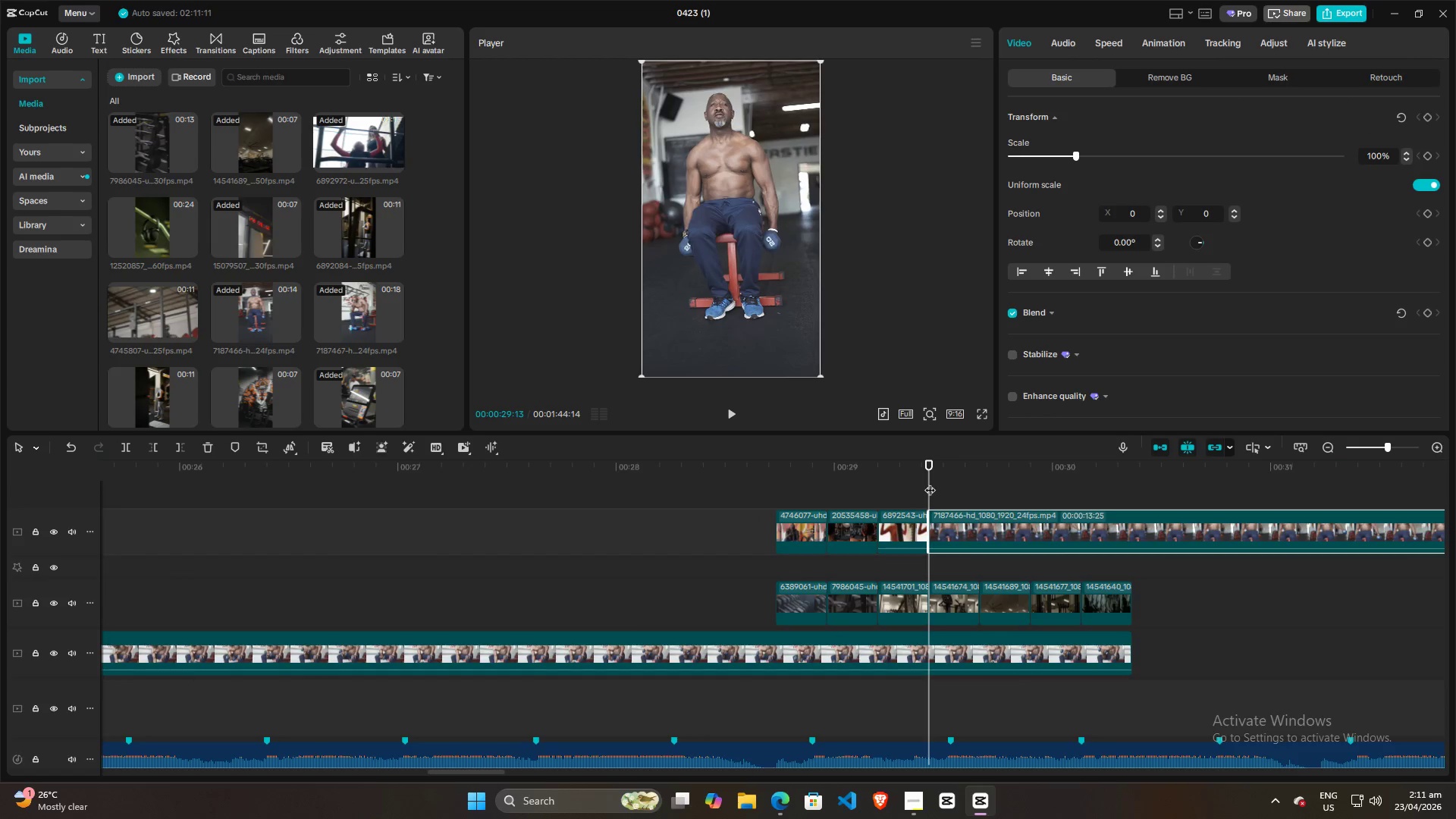 
left_click_drag(start_coordinate=[930, 482], to_coordinate=[1035, 482])
 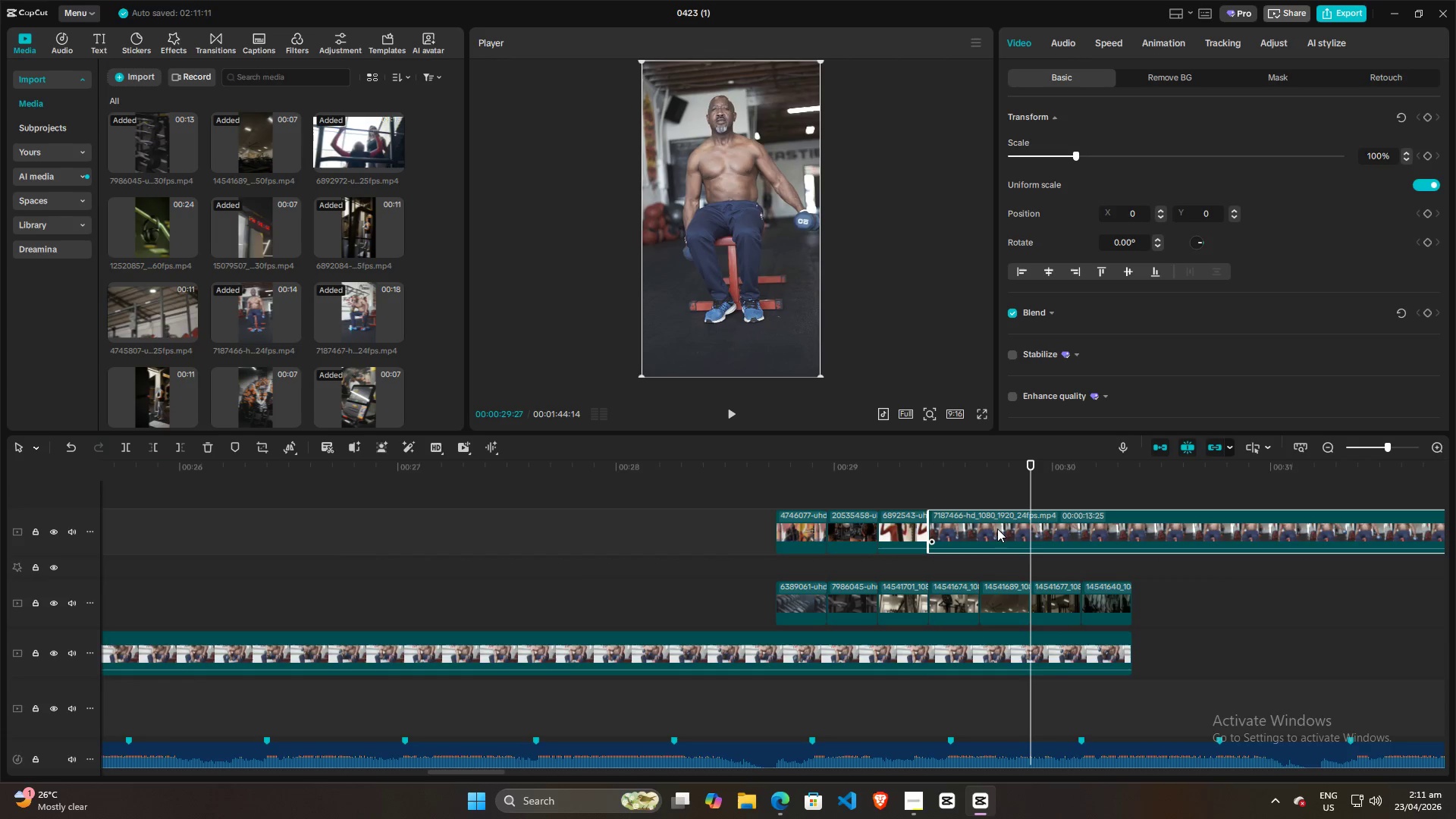 
left_click([994, 531])
 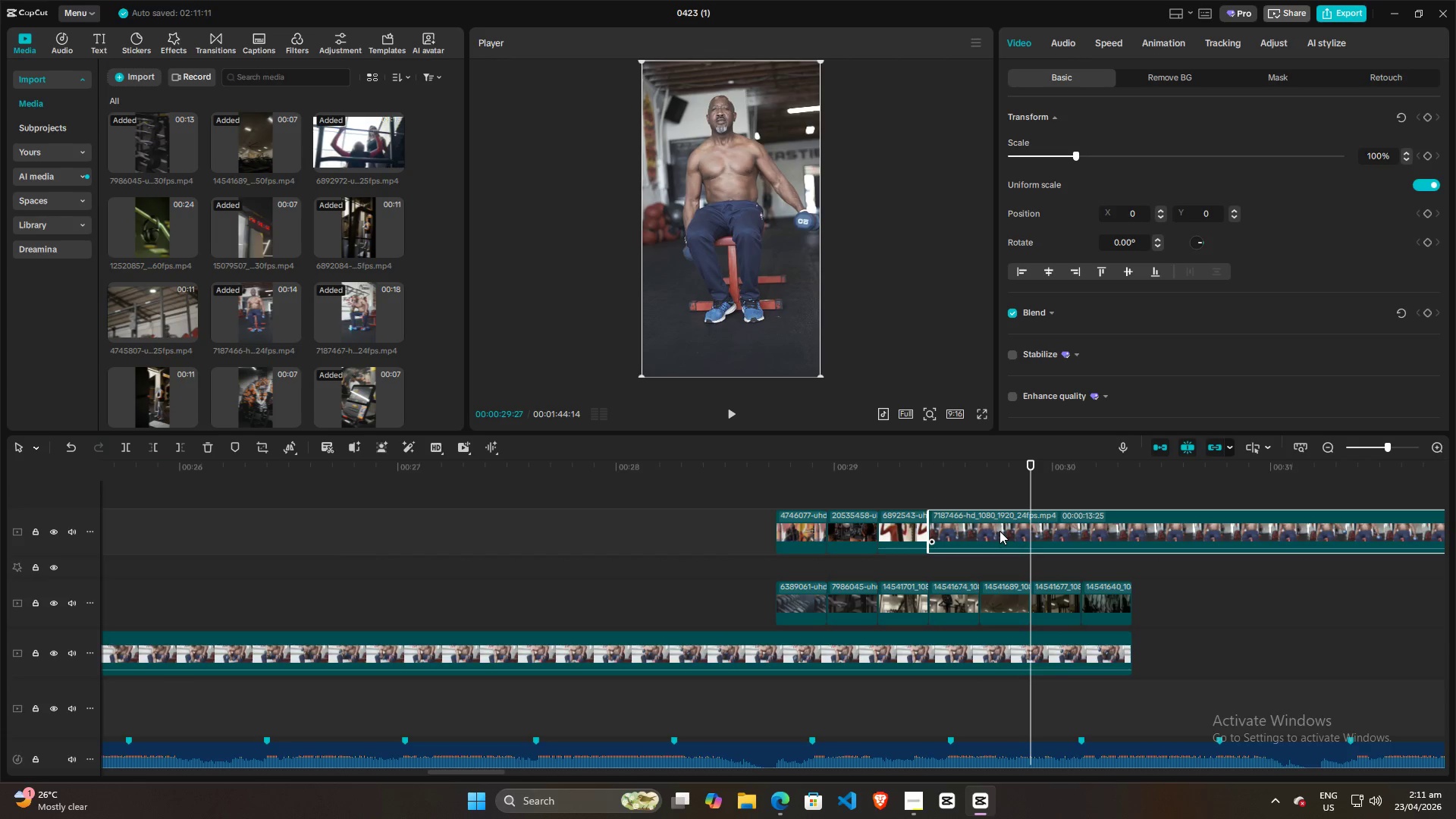 
key(Q)
 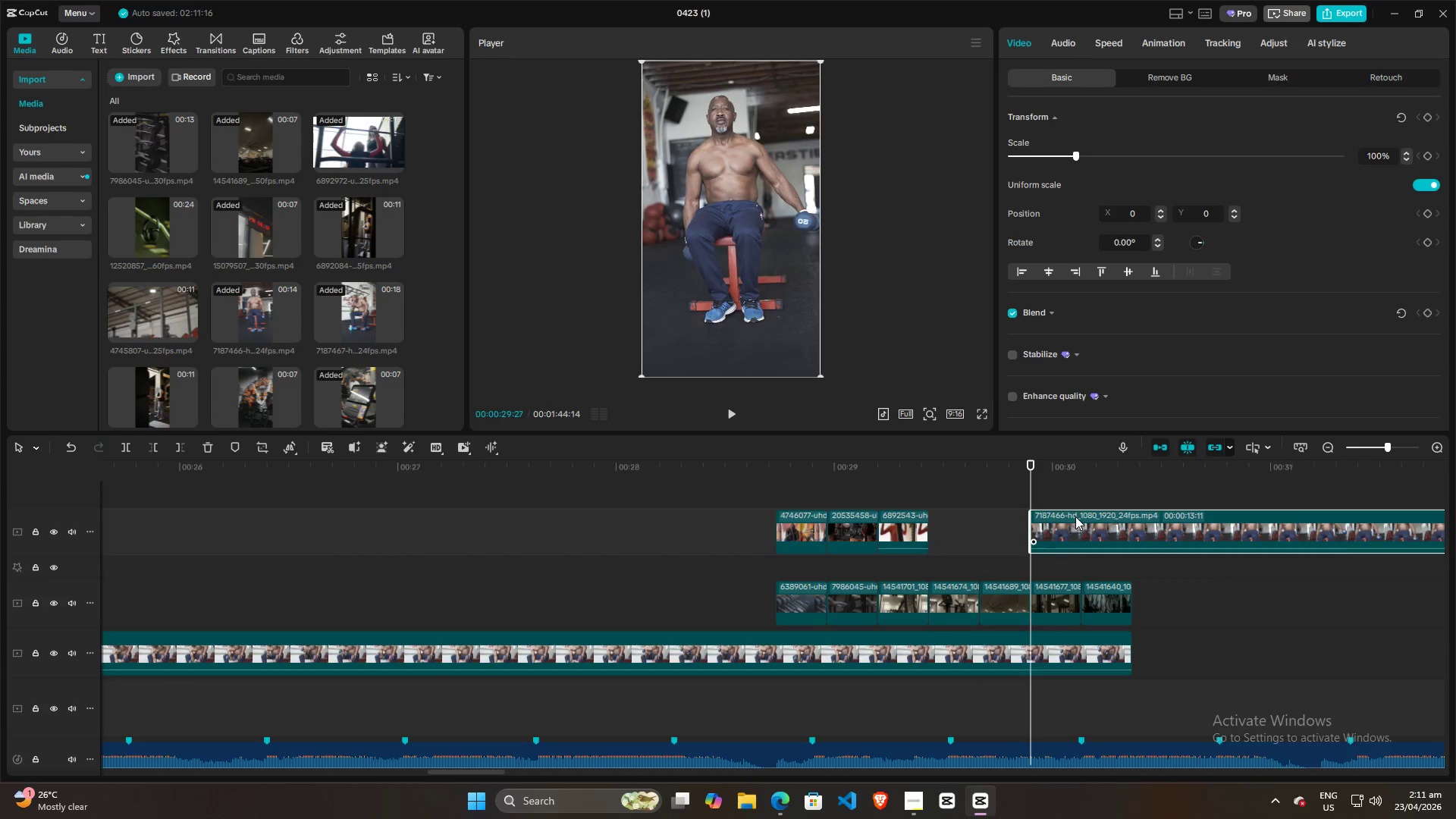 
left_click_drag(start_coordinate=[1075, 516], to_coordinate=[974, 518])
 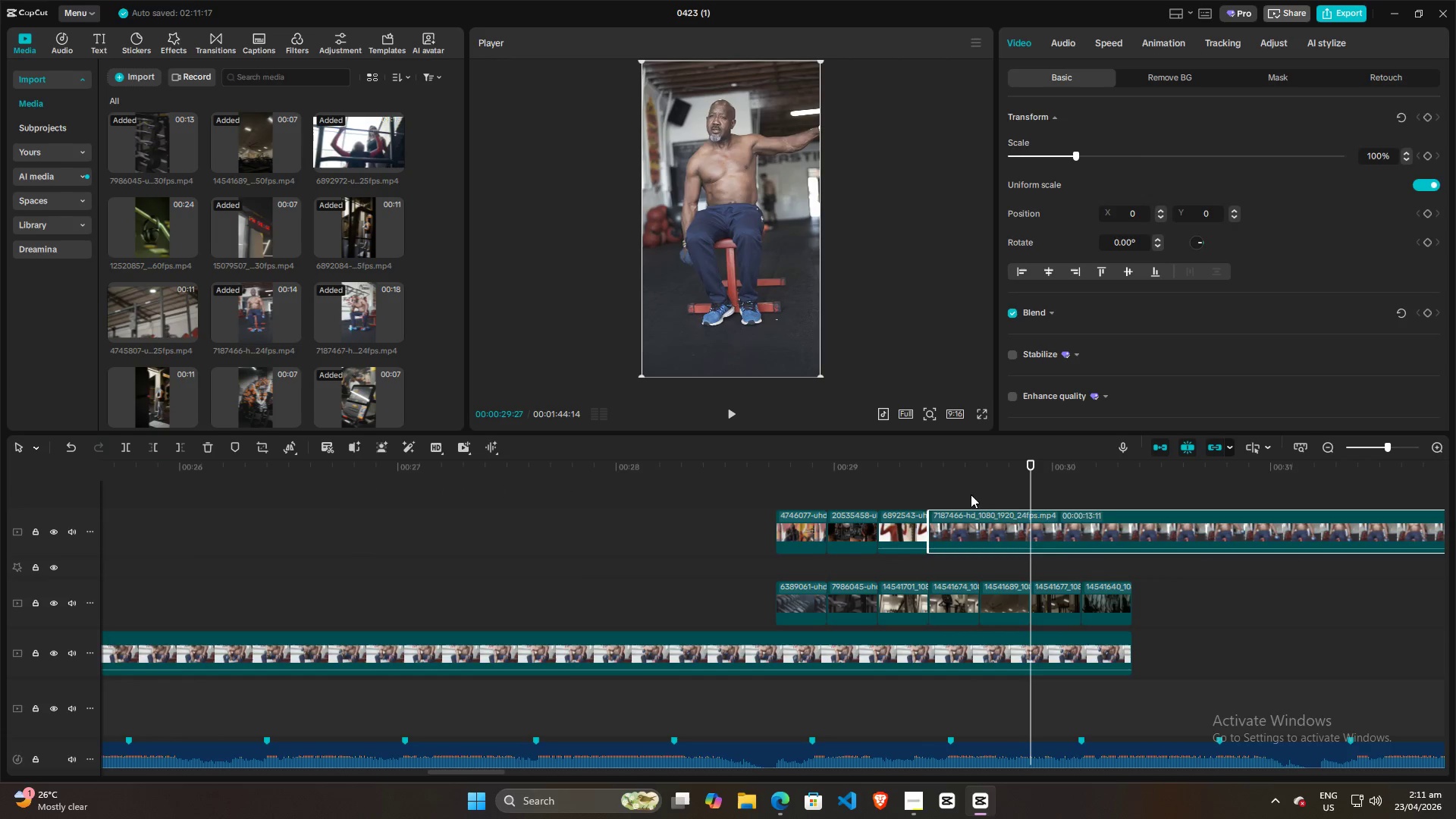 
left_click([981, 493])
 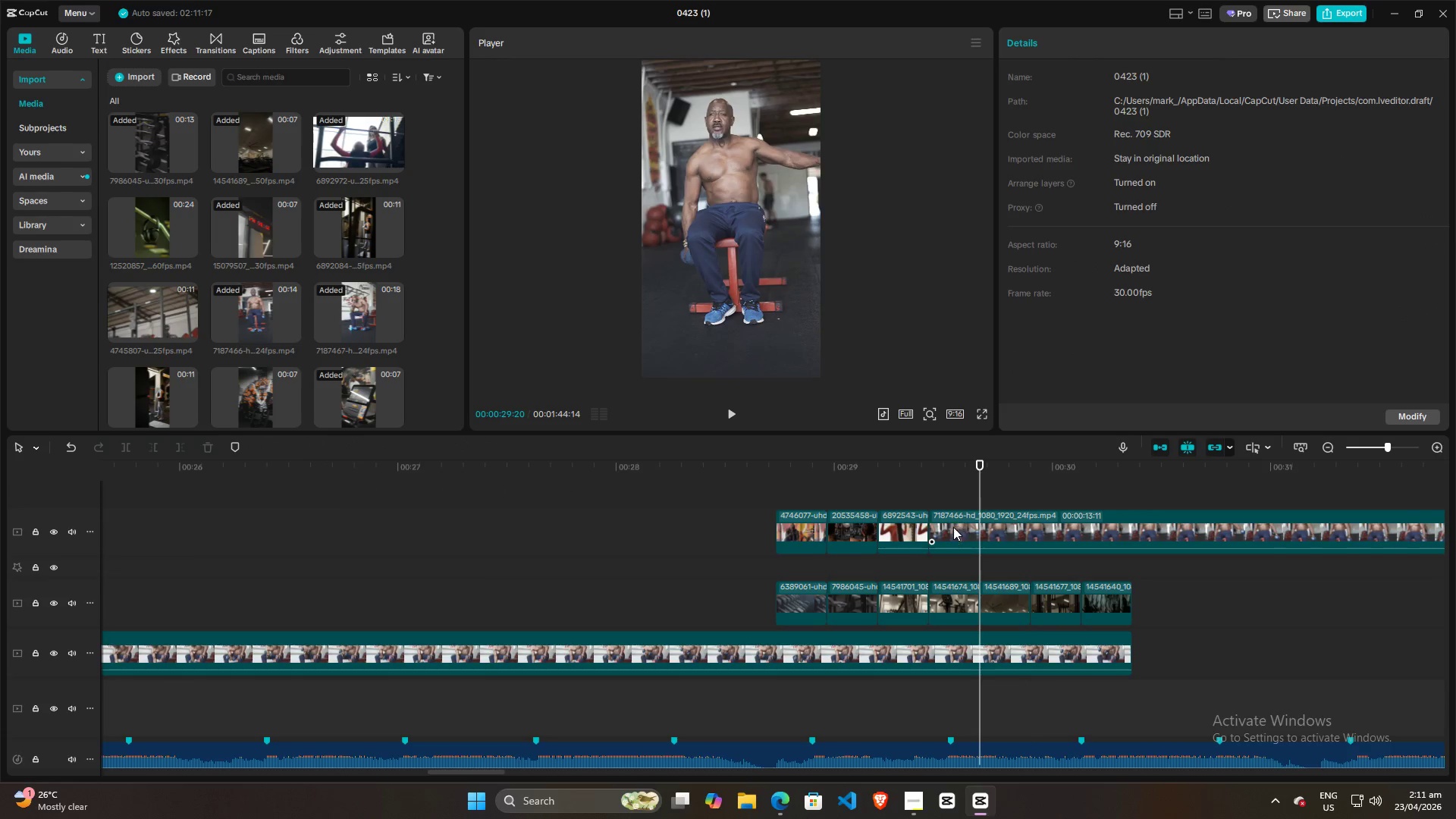 
left_click([952, 531])
 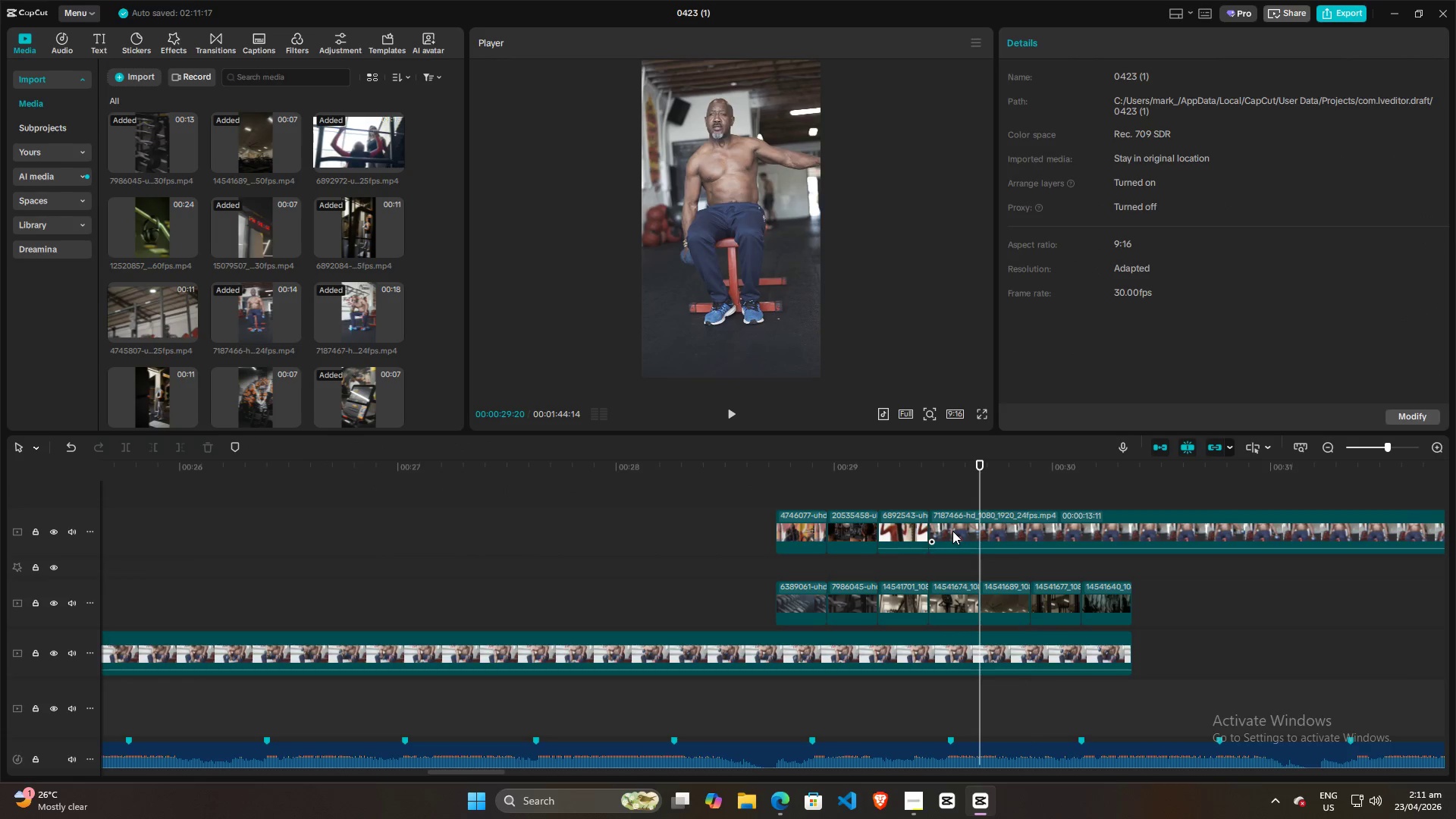 
key(W)
 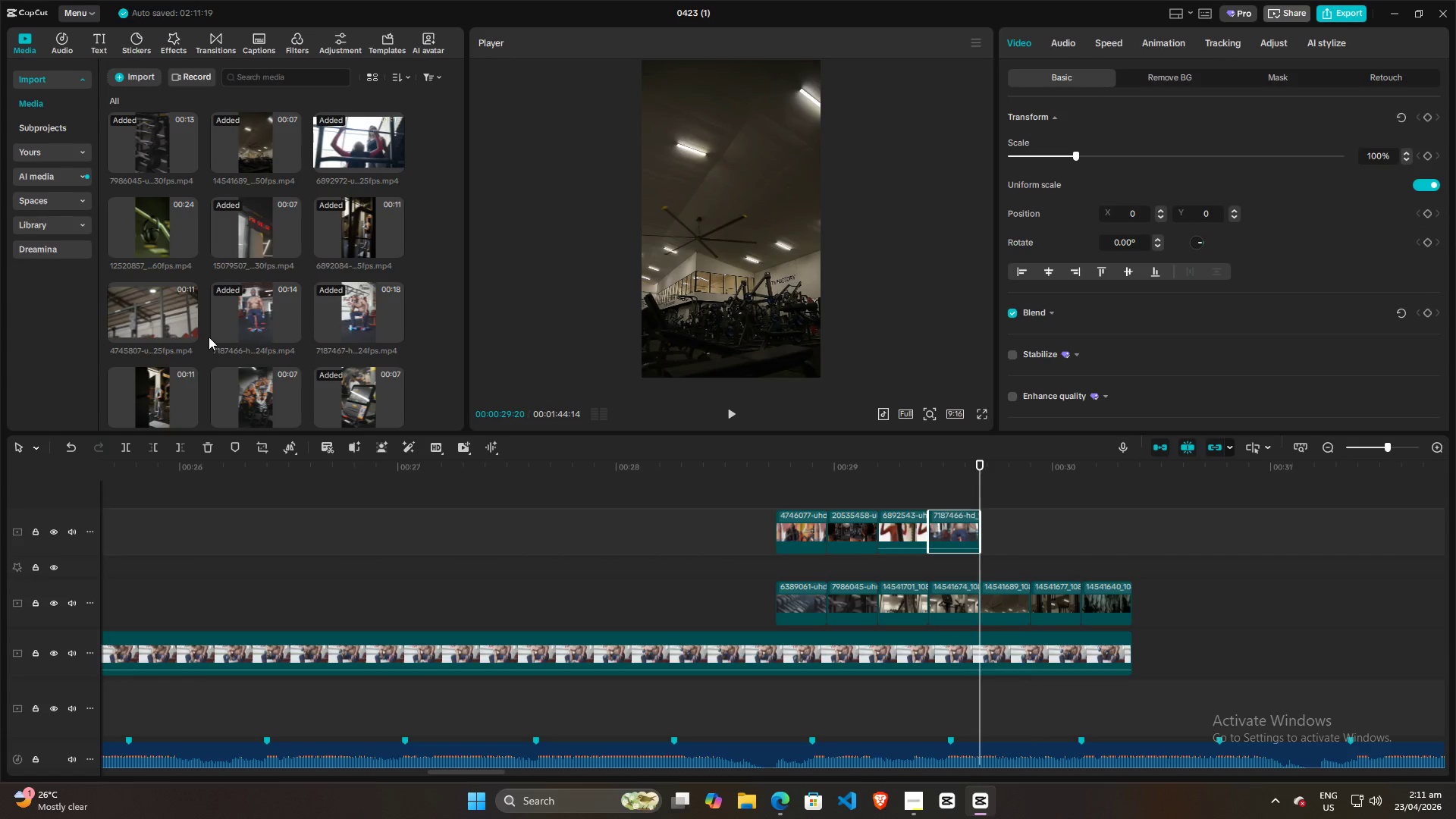 
scroll: coordinate [209, 335], scroll_direction: down, amount: 3.0
 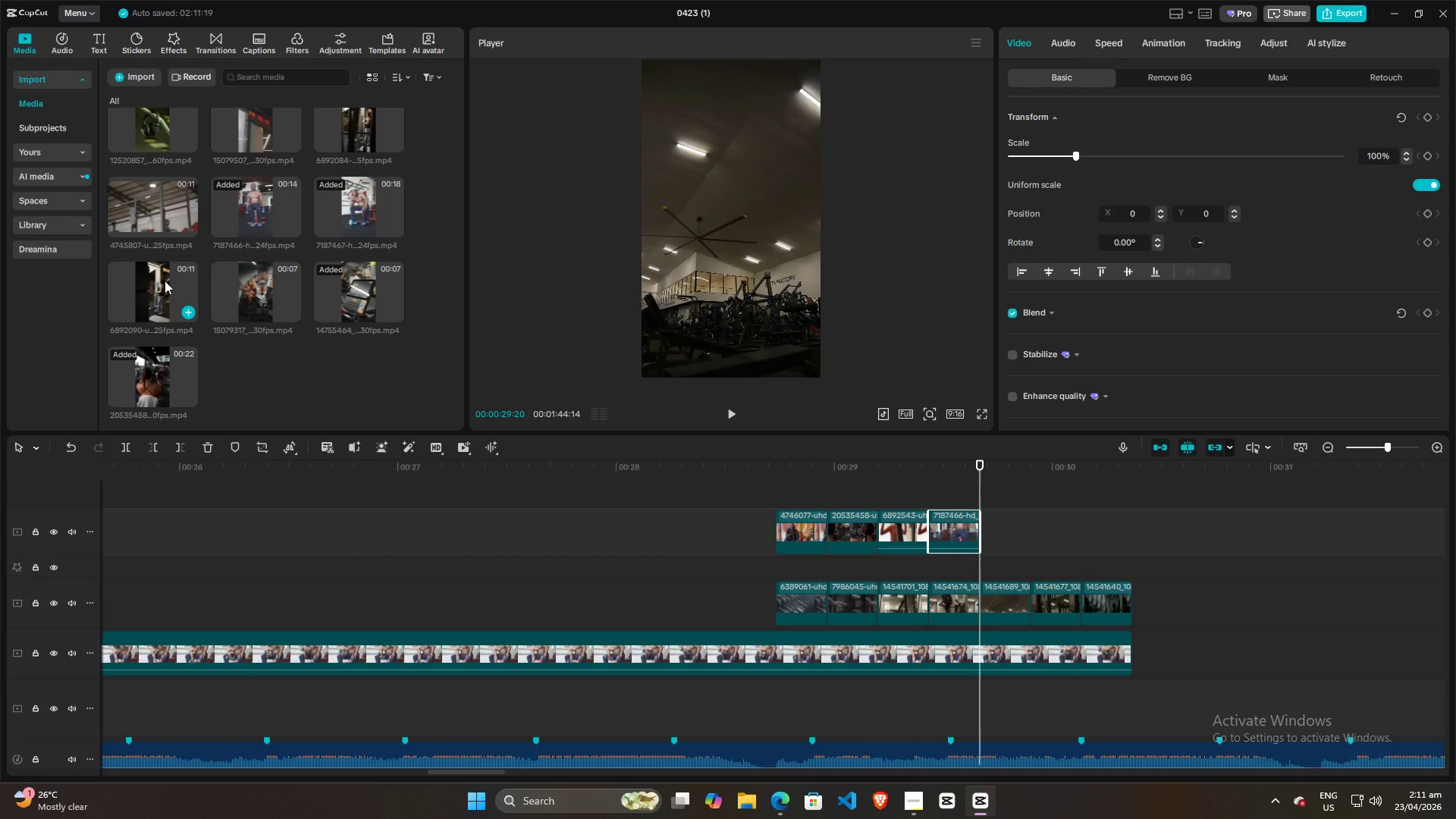 
scroll: coordinate [361, 270], scroll_direction: up, amount: 9.0
 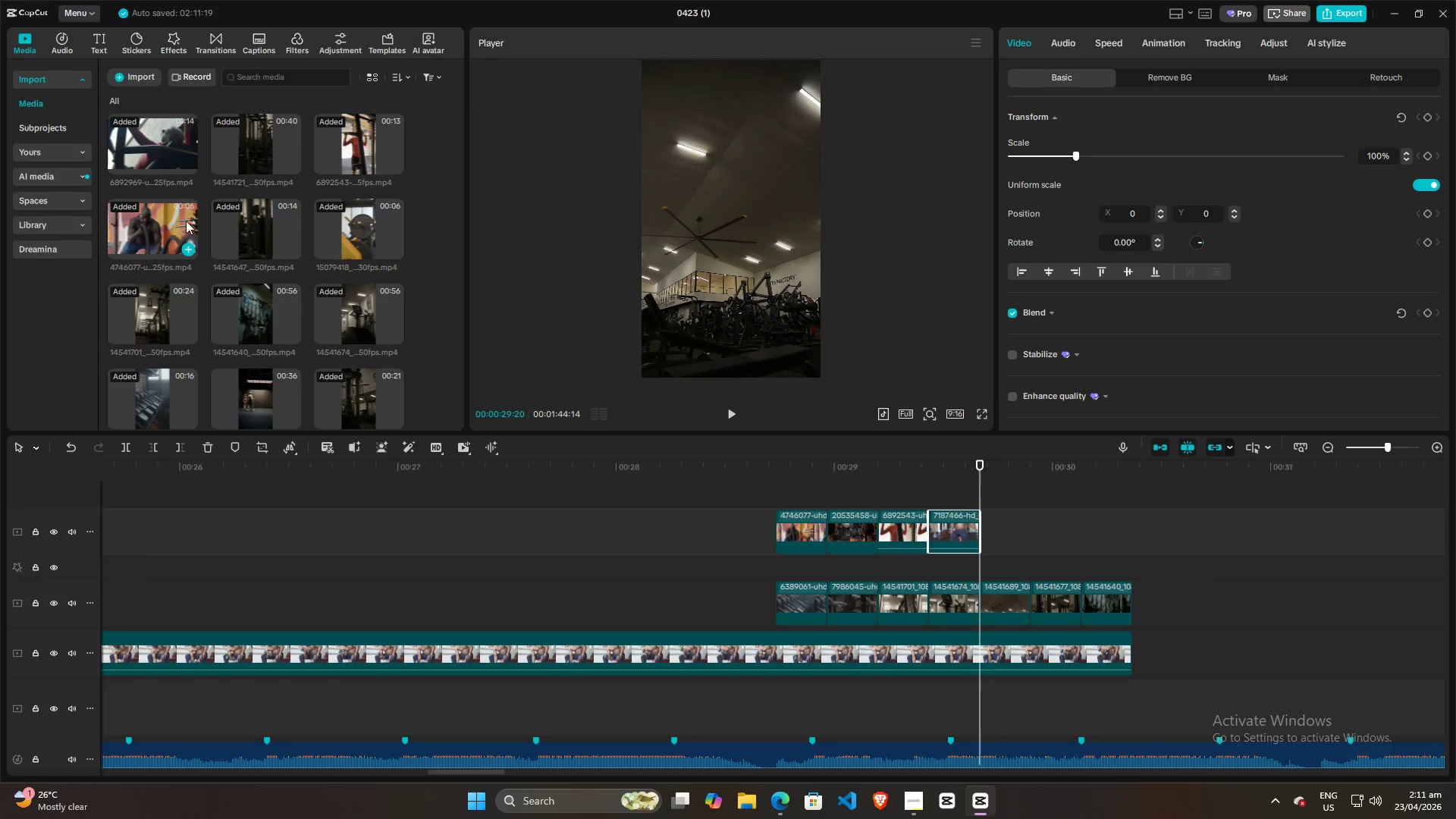 
scroll: coordinate [296, 309], scroll_direction: down, amount: 1.0
 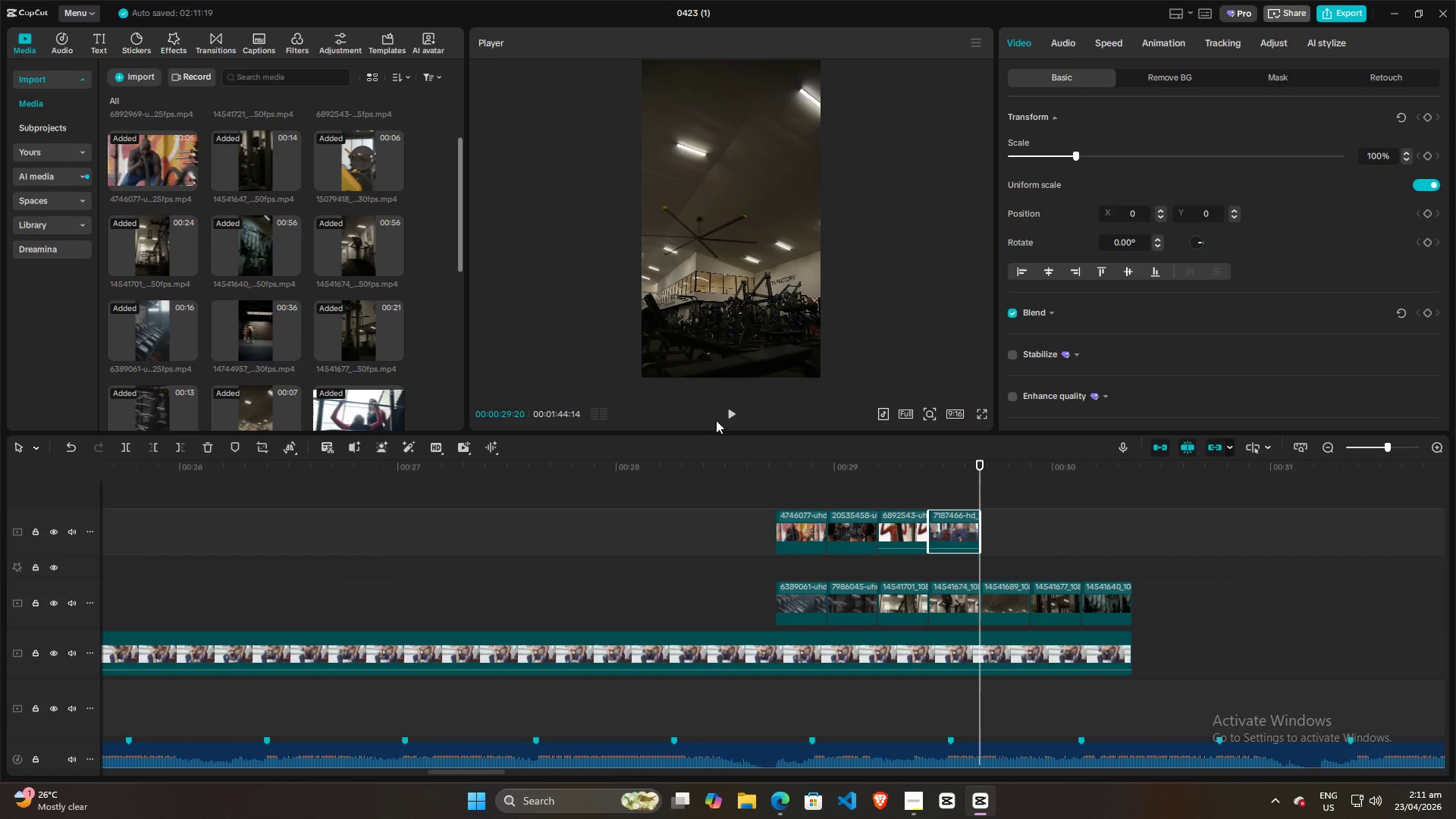 
scroll: coordinate [340, 322], scroll_direction: up, amount: 5.0
 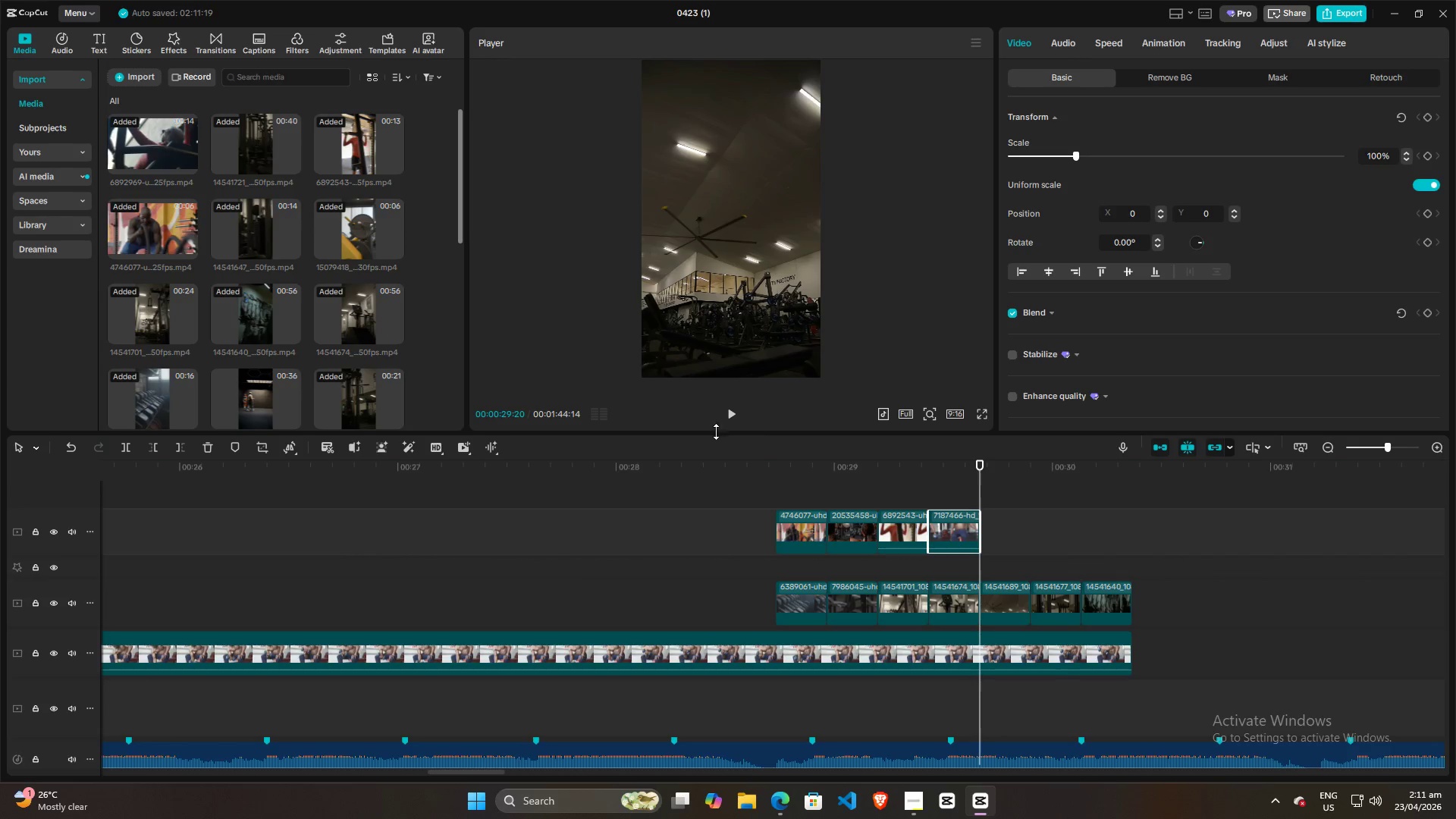 
mouse_move([158, 138])
 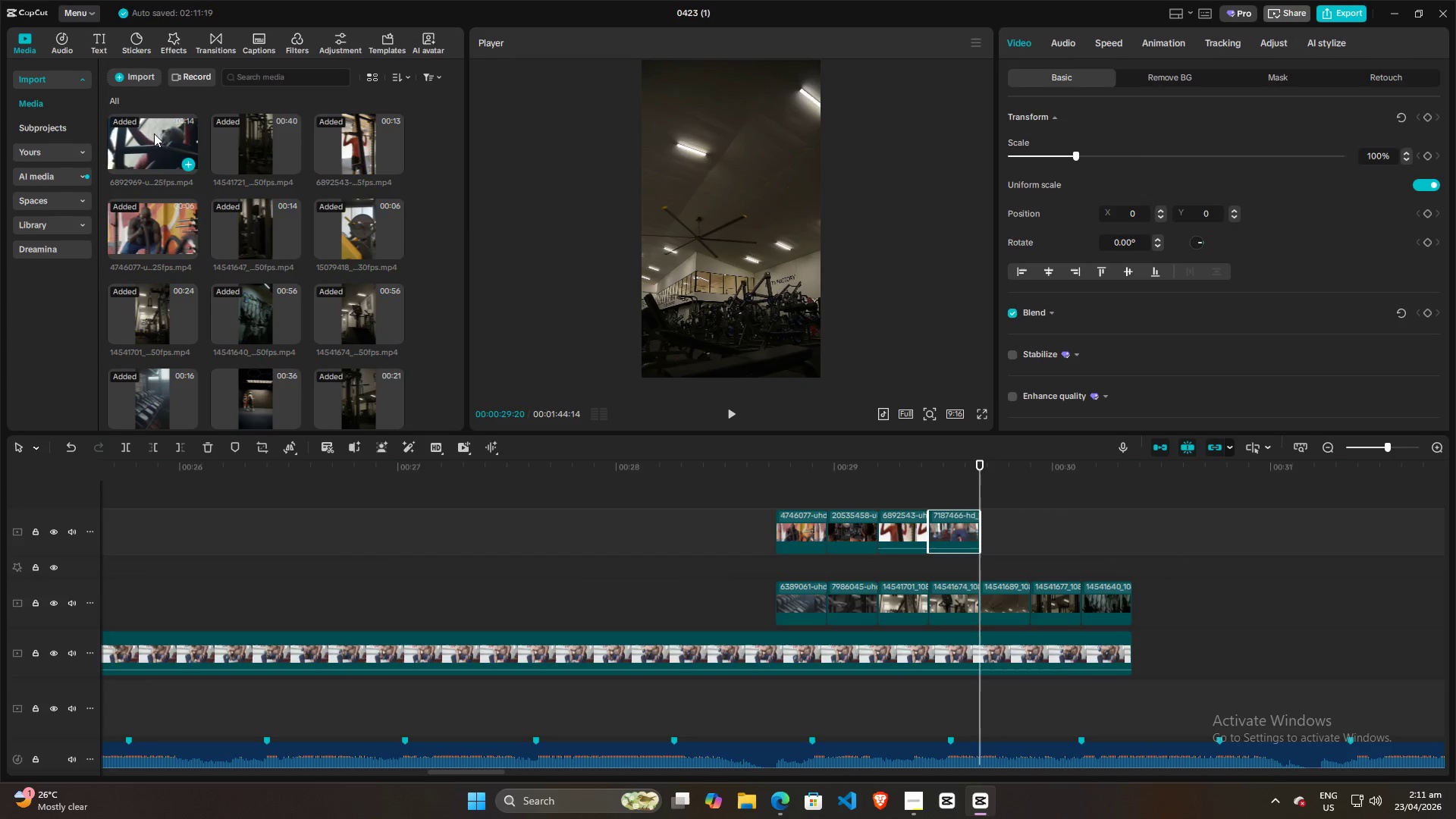 
left_click_drag(start_coordinate=[154, 133], to_coordinate=[978, 535])
 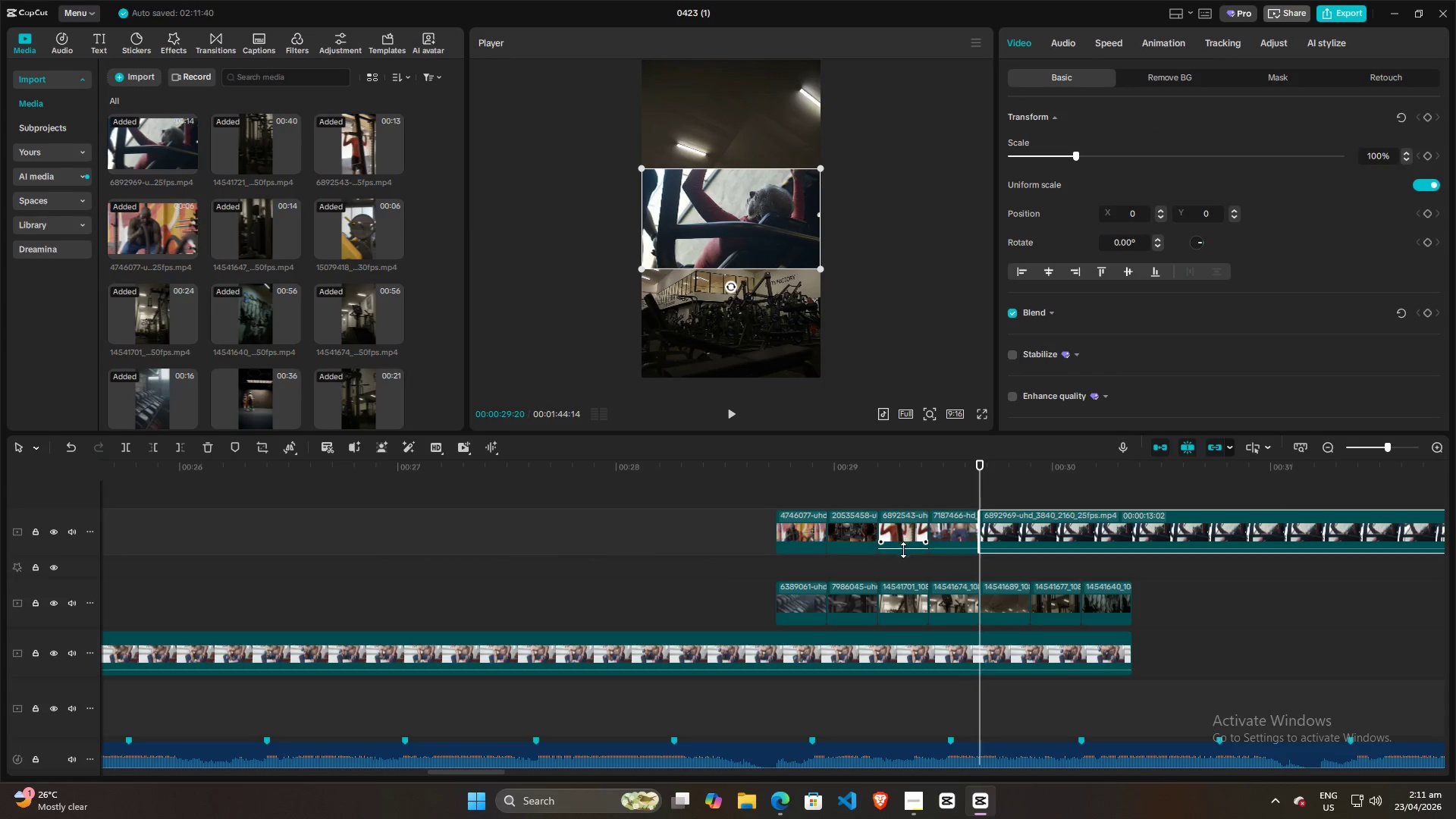 
left_click([903, 551])
 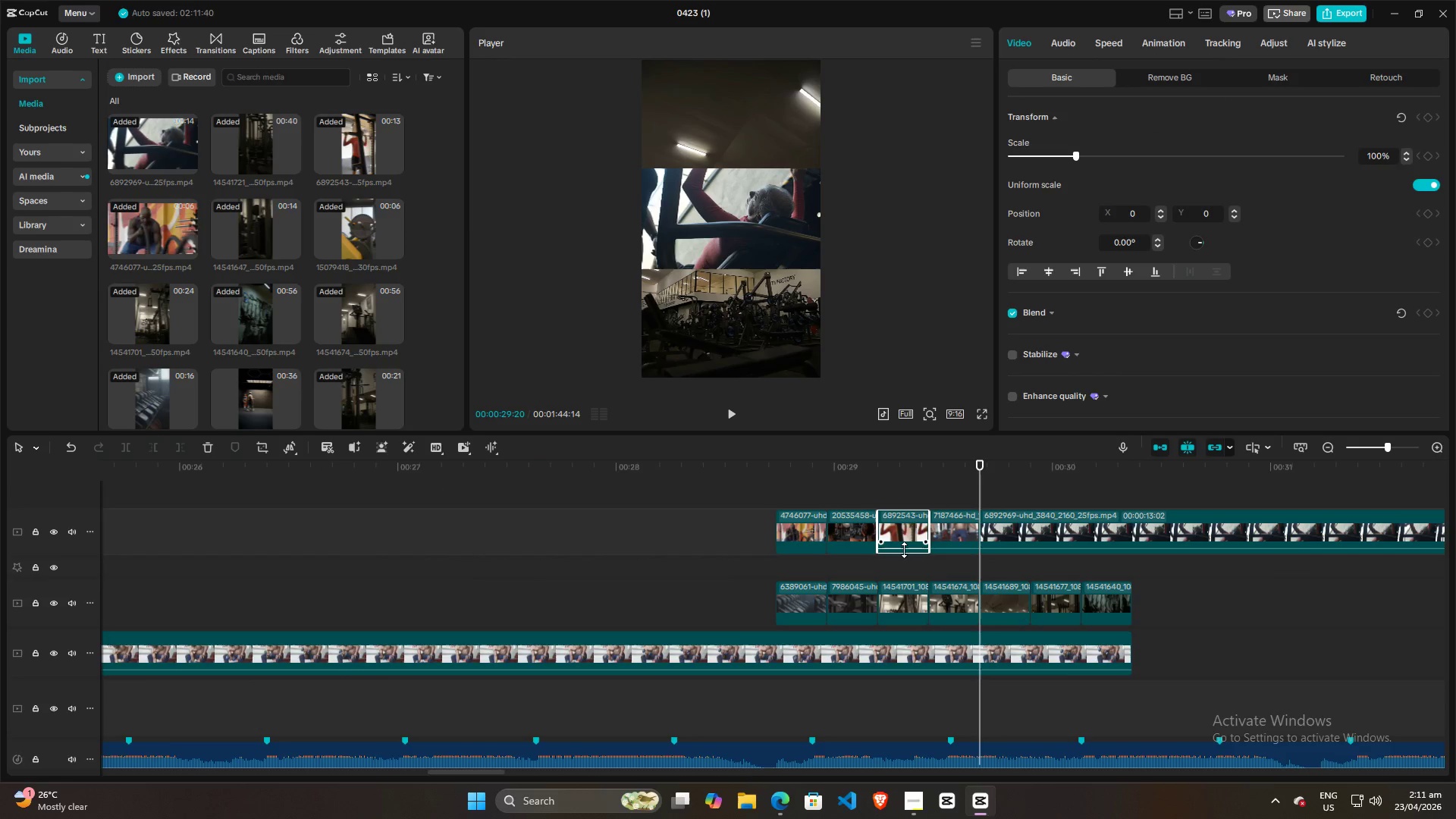 
left_click_drag(start_coordinate=[904, 549], to_coordinate=[899, 564])
 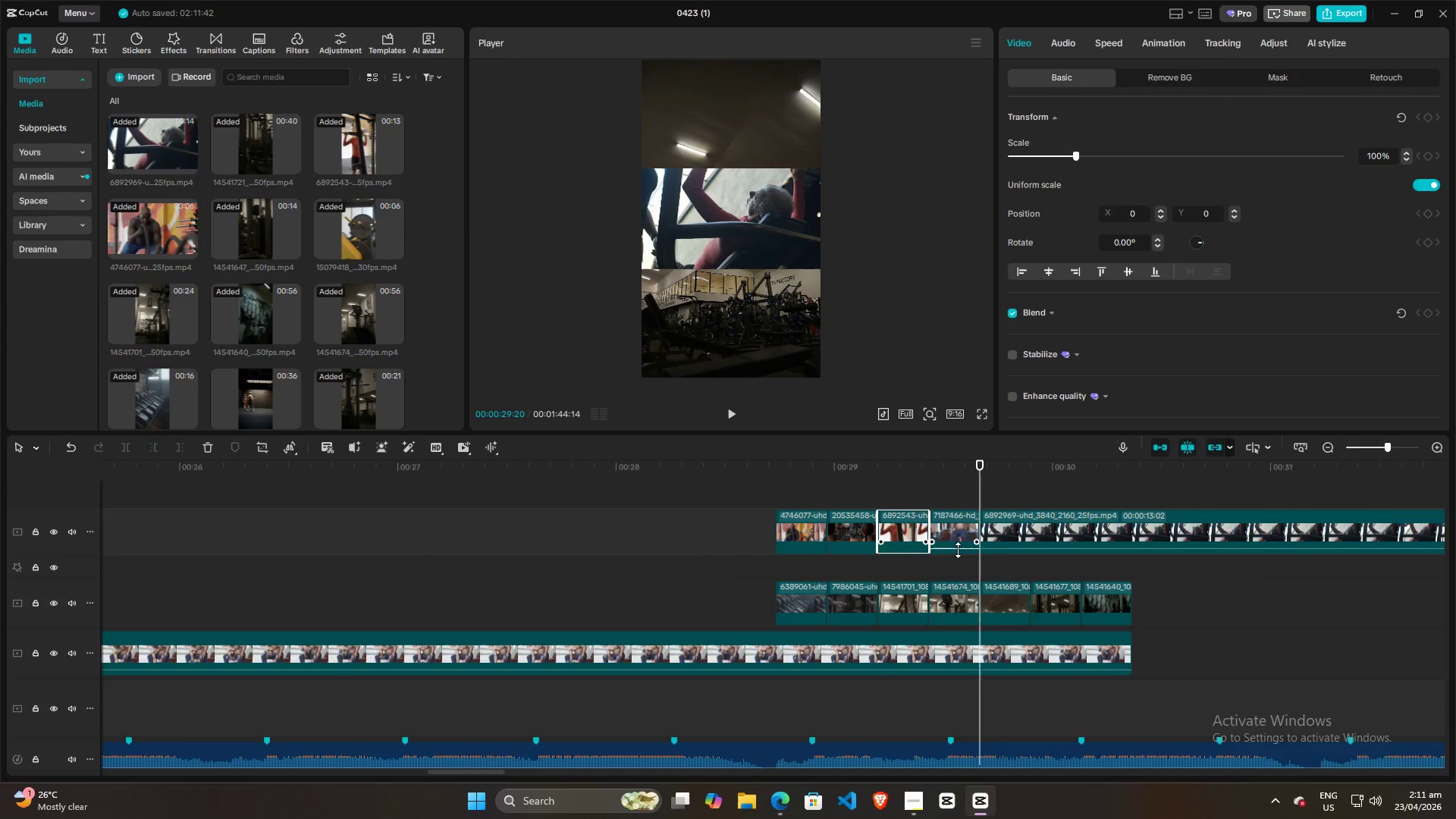 
left_click_drag(start_coordinate=[958, 550], to_coordinate=[955, 568])
 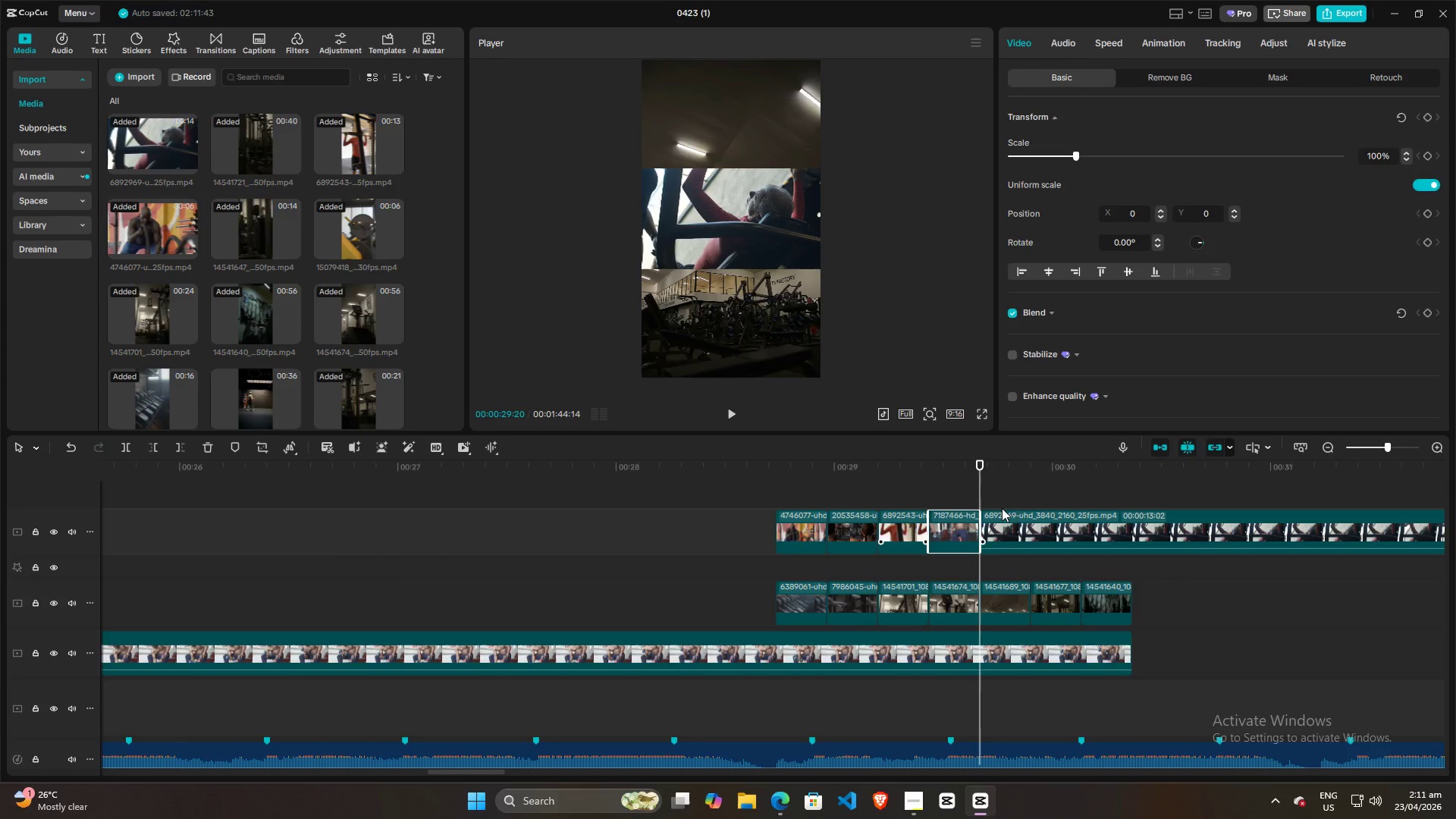 
left_click([766, 223])
 